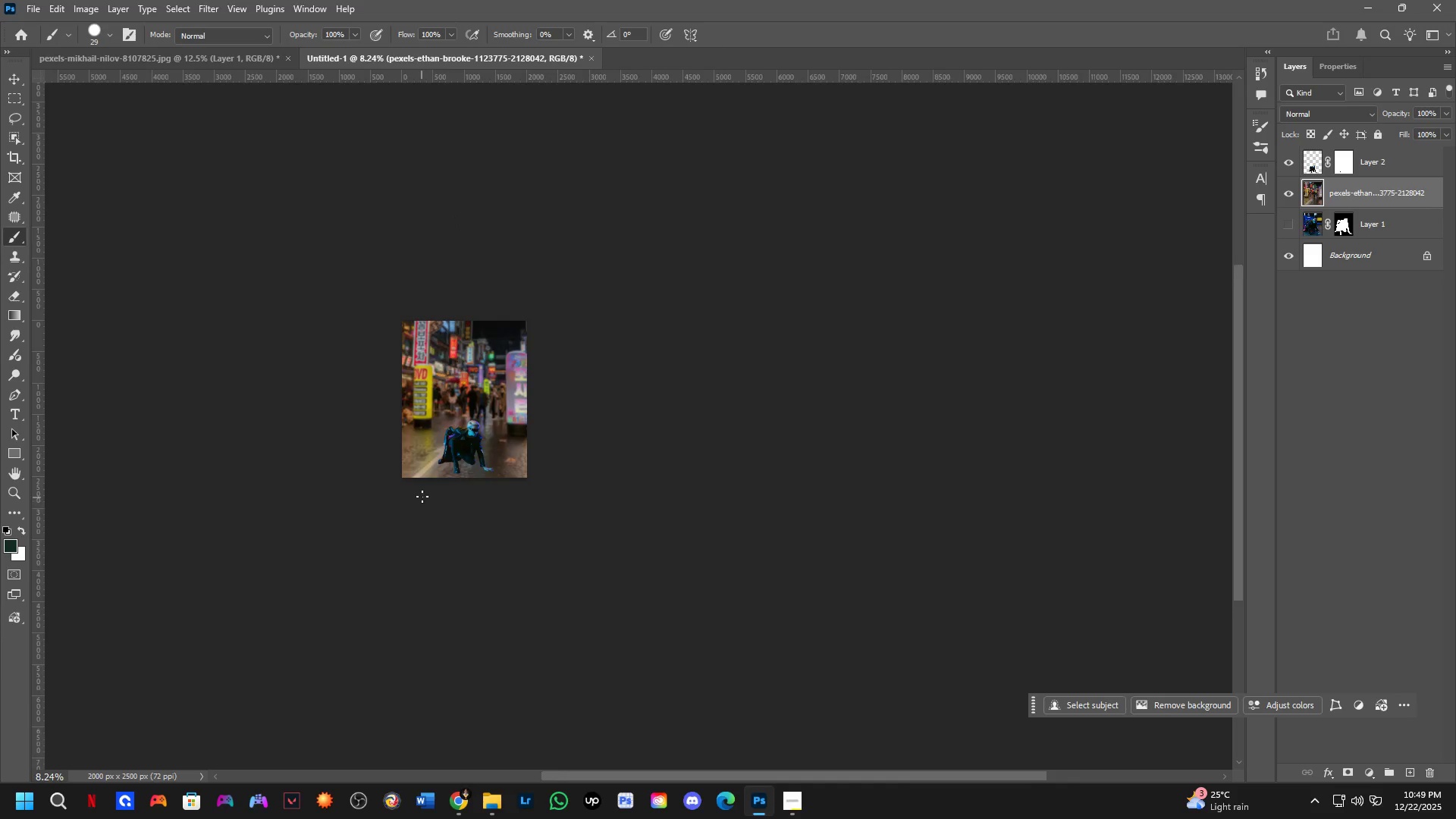 
hold_key(key=Space, duration=0.5)
 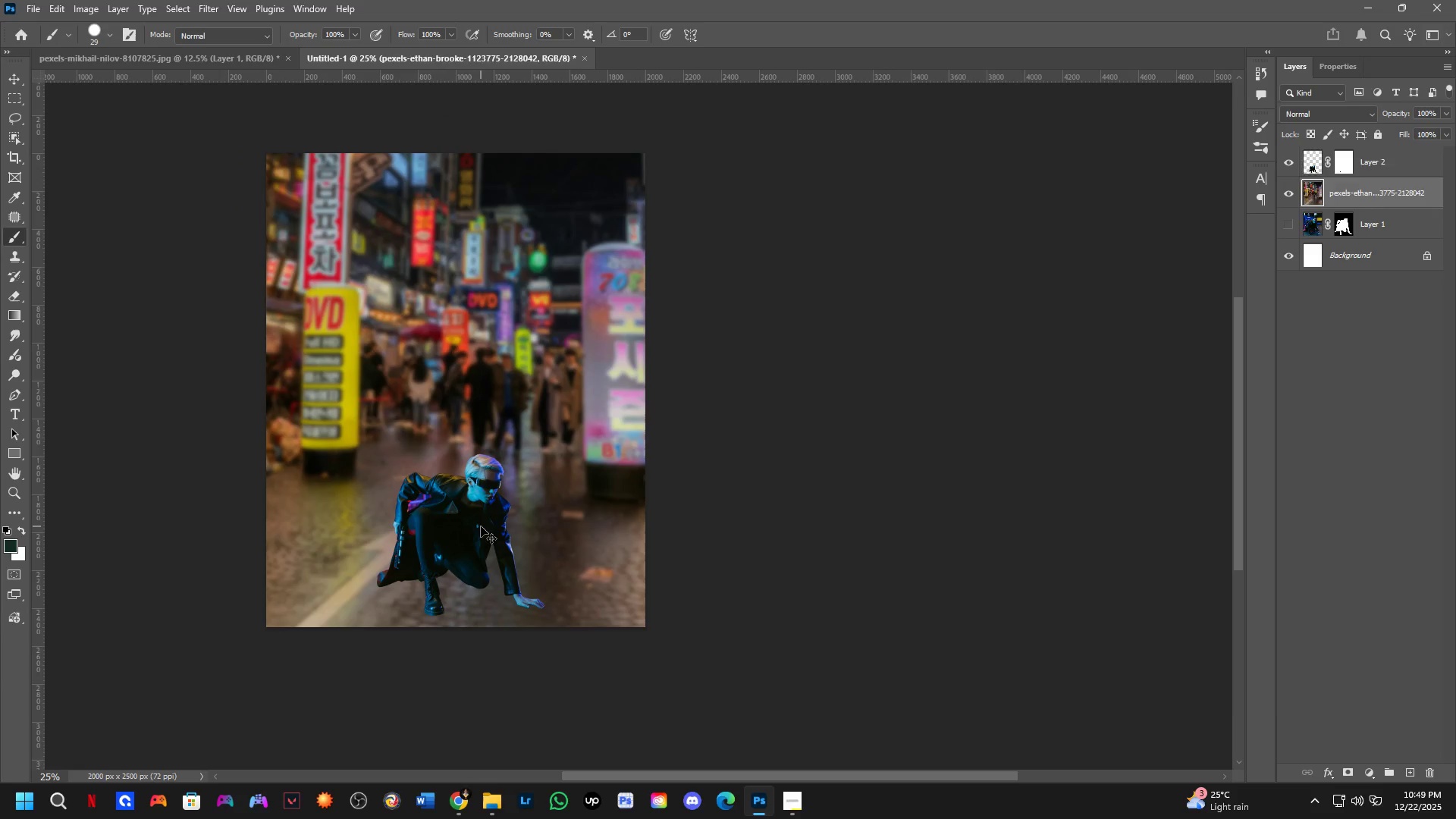 
left_click_drag(start_coordinate=[479, 412], to_coordinate=[524, 498])
 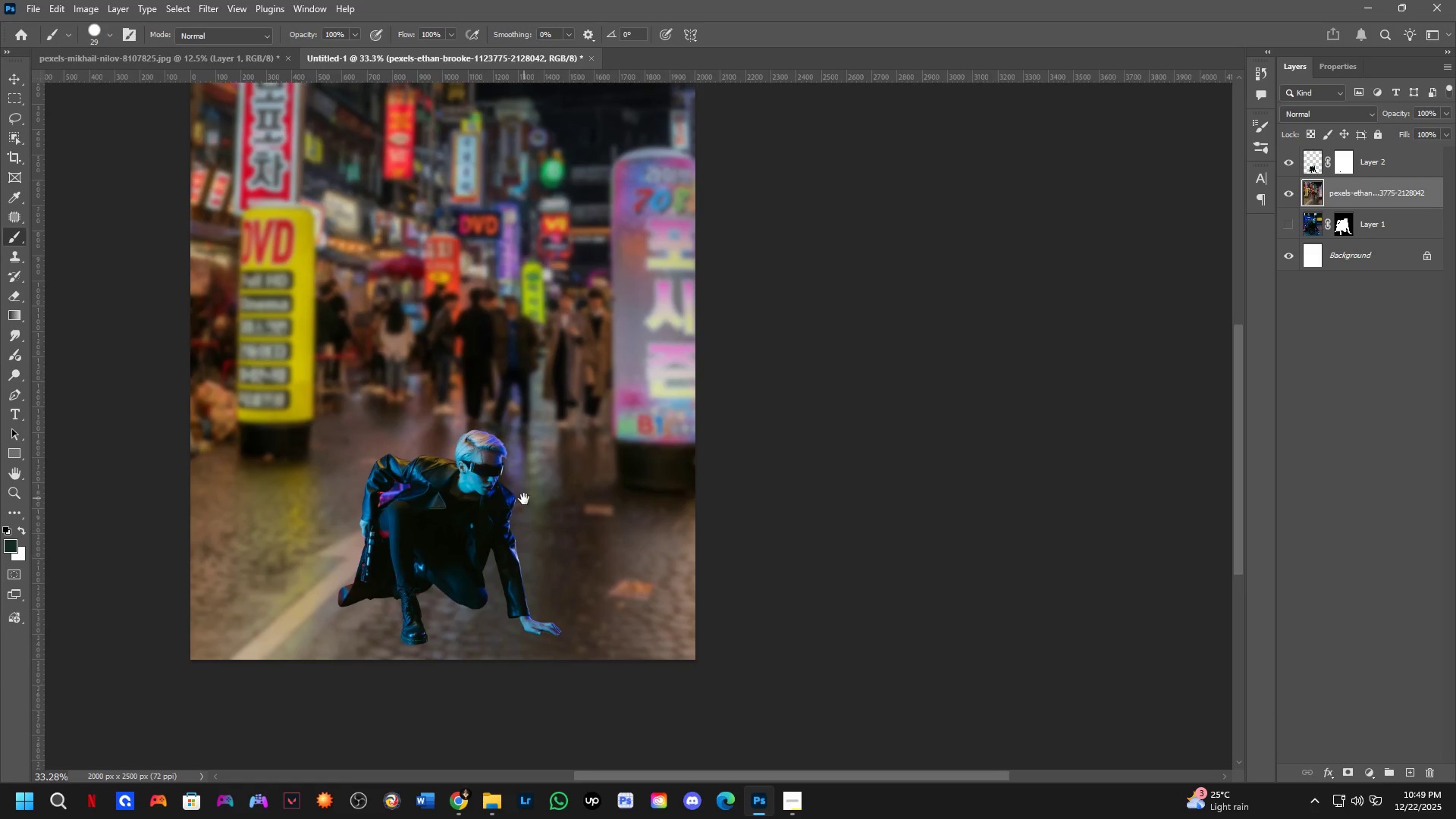 
scroll: coordinate [516, 414], scroll_direction: up, amount: 7.0
 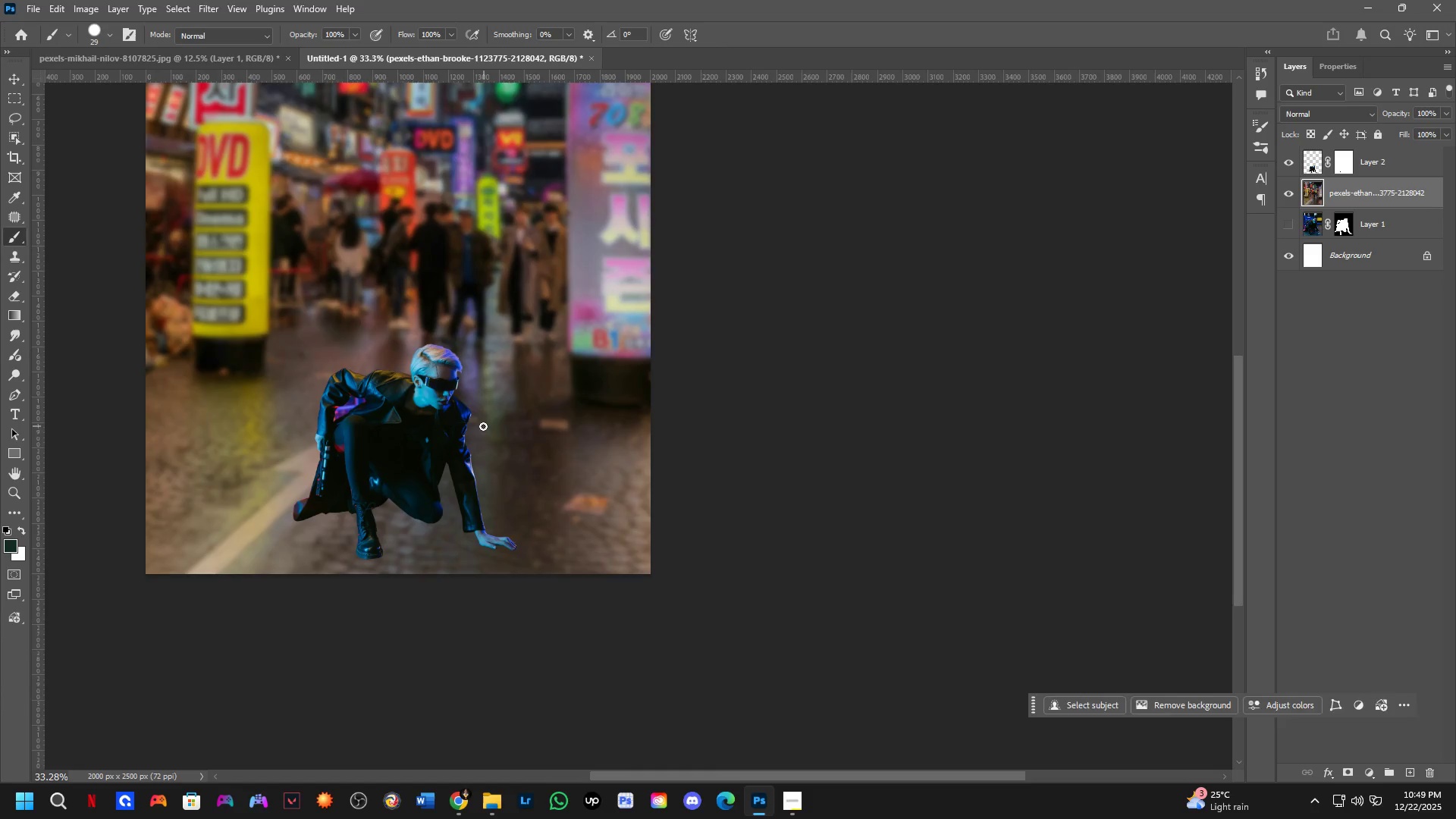 
hold_key(key=Space, duration=10.66)
 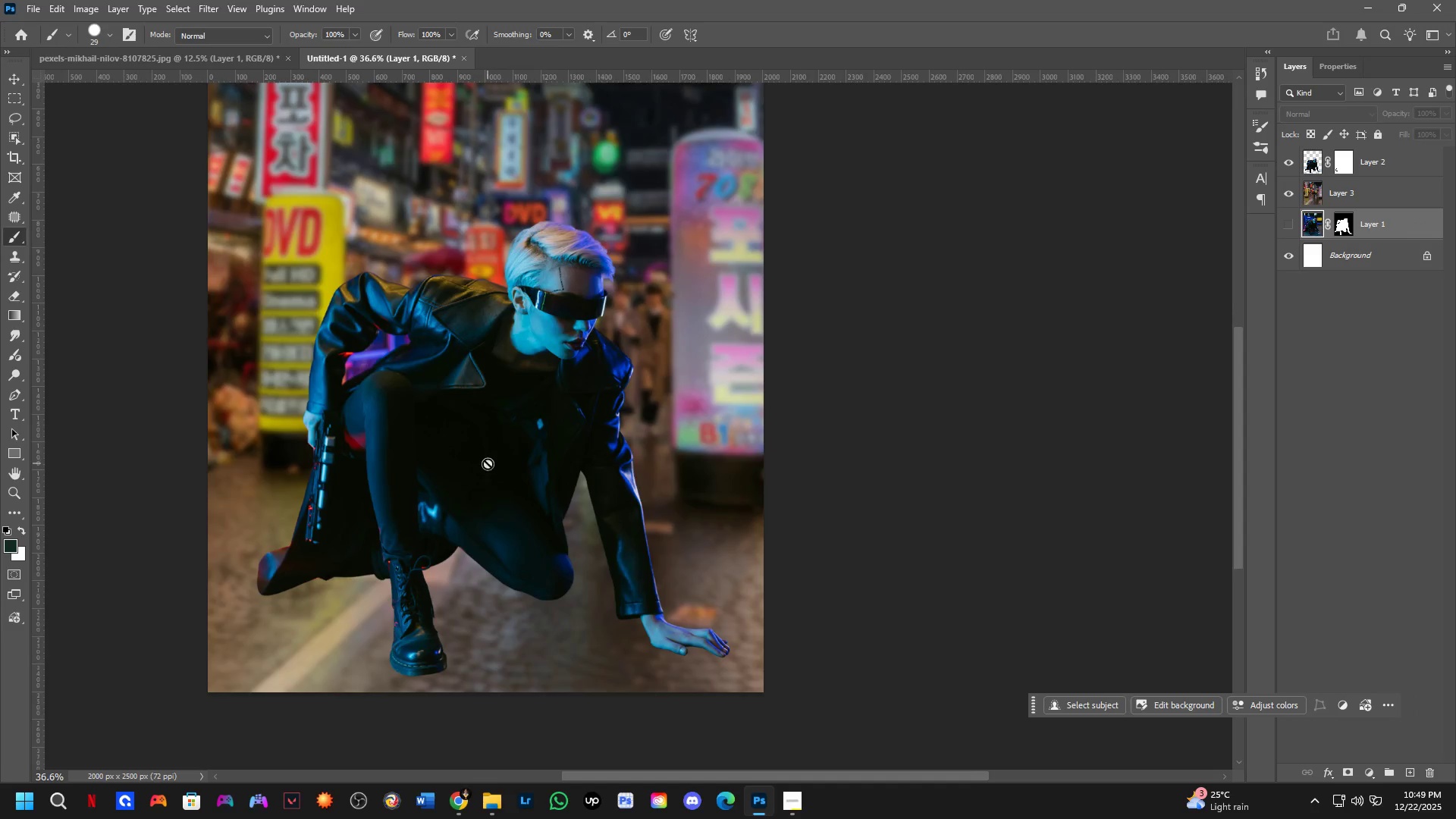 
left_click([481, 526])
 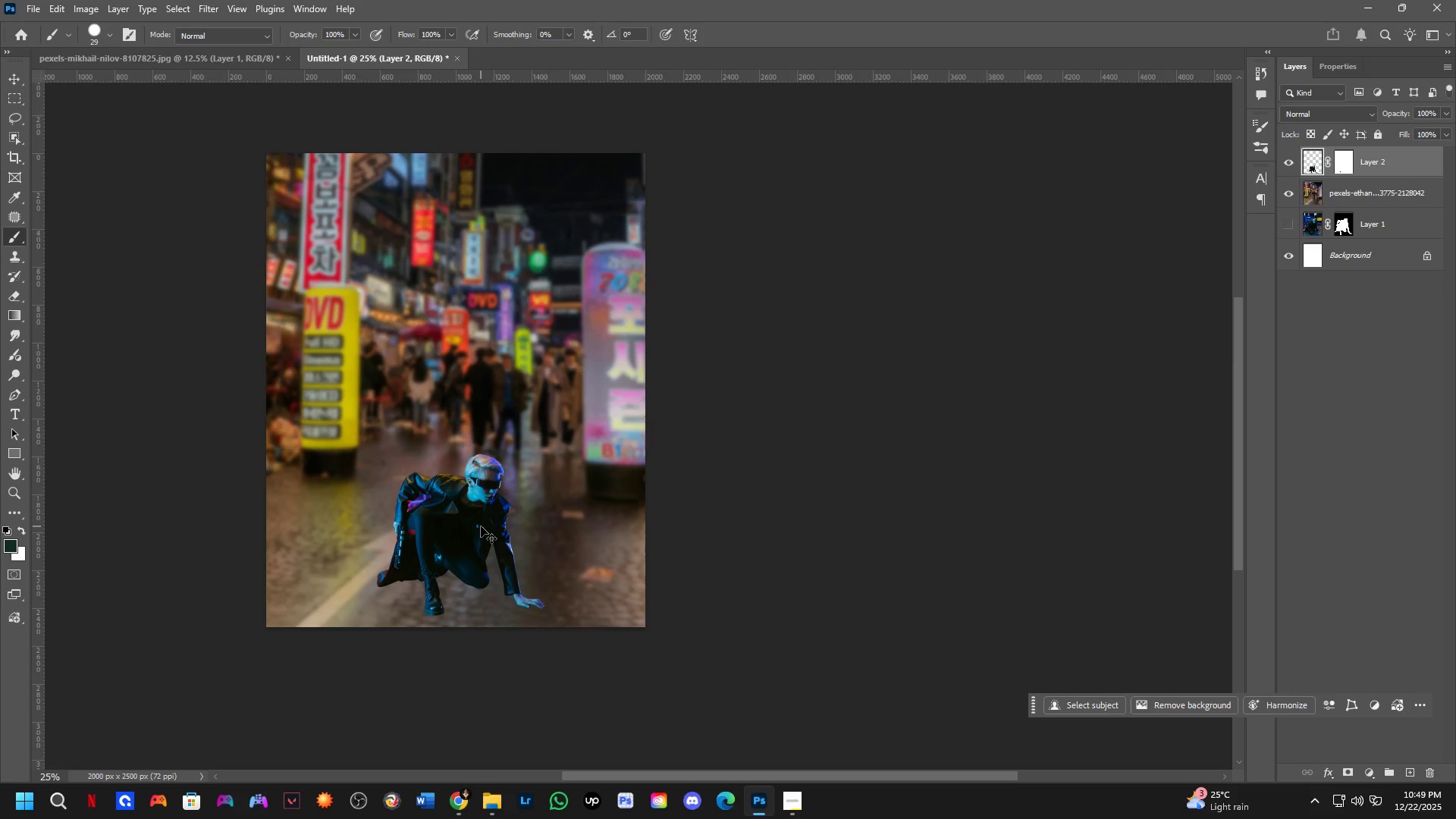 
scroll: coordinate [493, 528], scroll_direction: down, amount: 3.0
 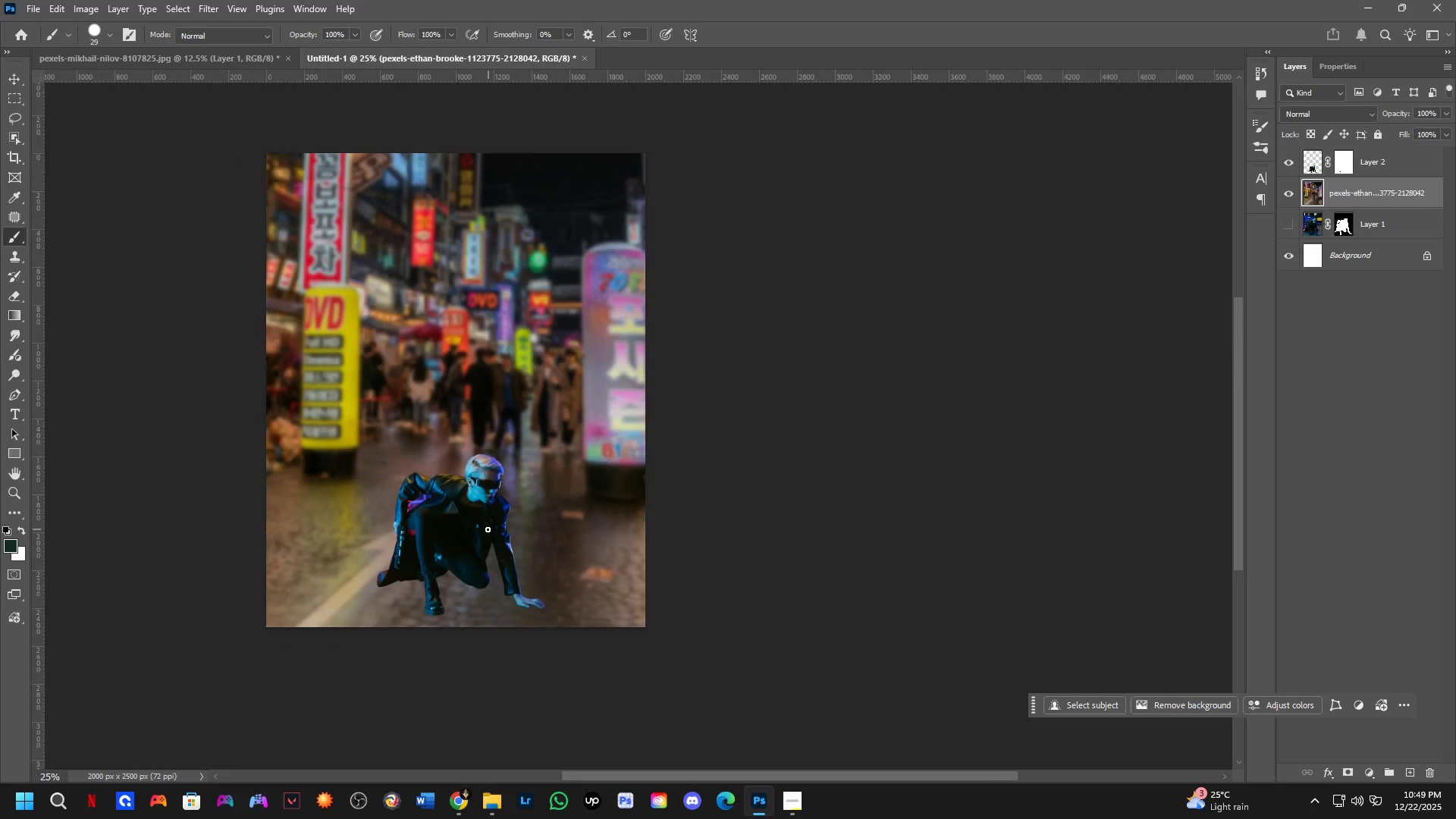 
key(Control+T)
 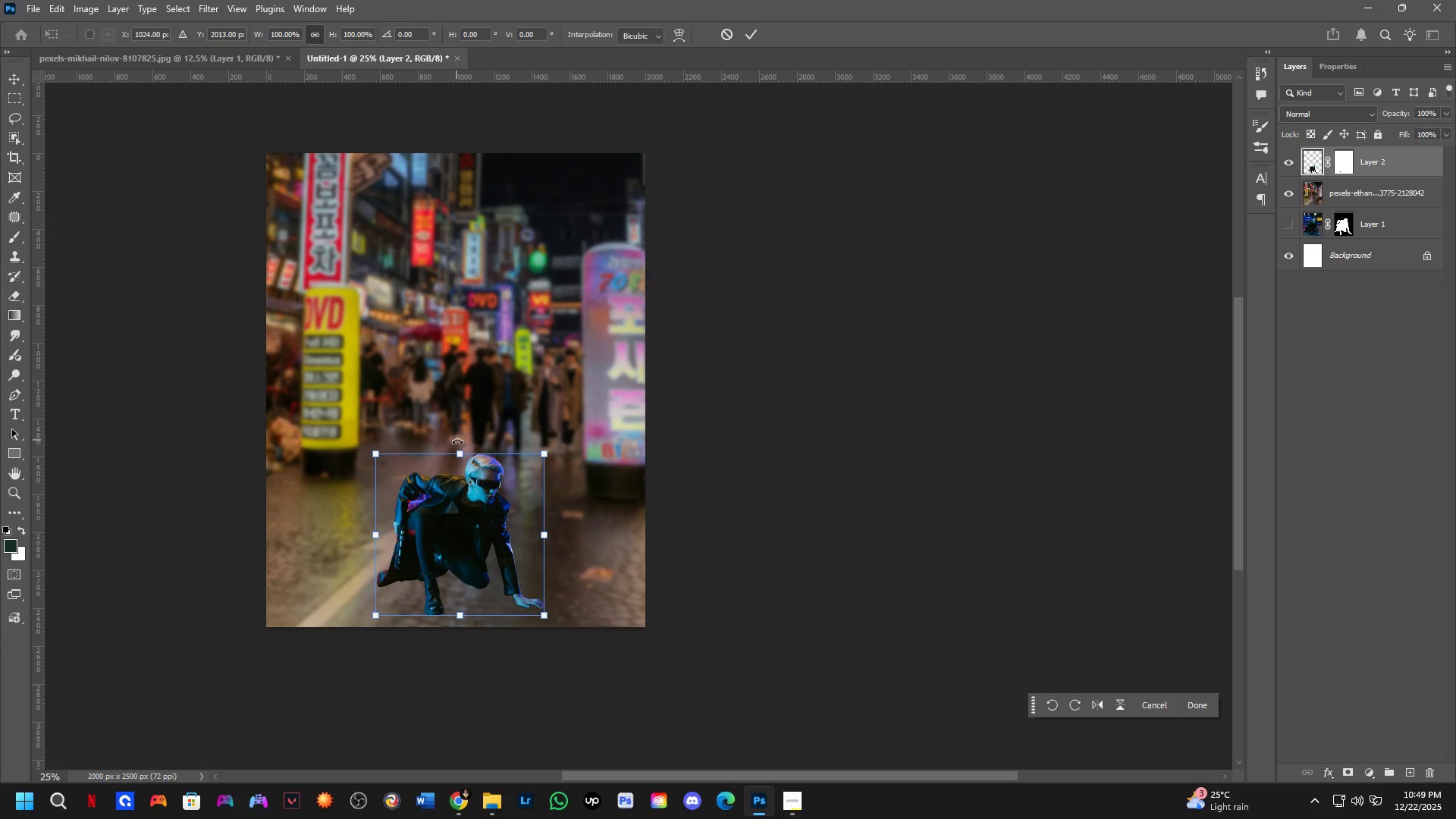 
left_click_drag(start_coordinate=[460, 447], to_coordinate=[467, 298])
 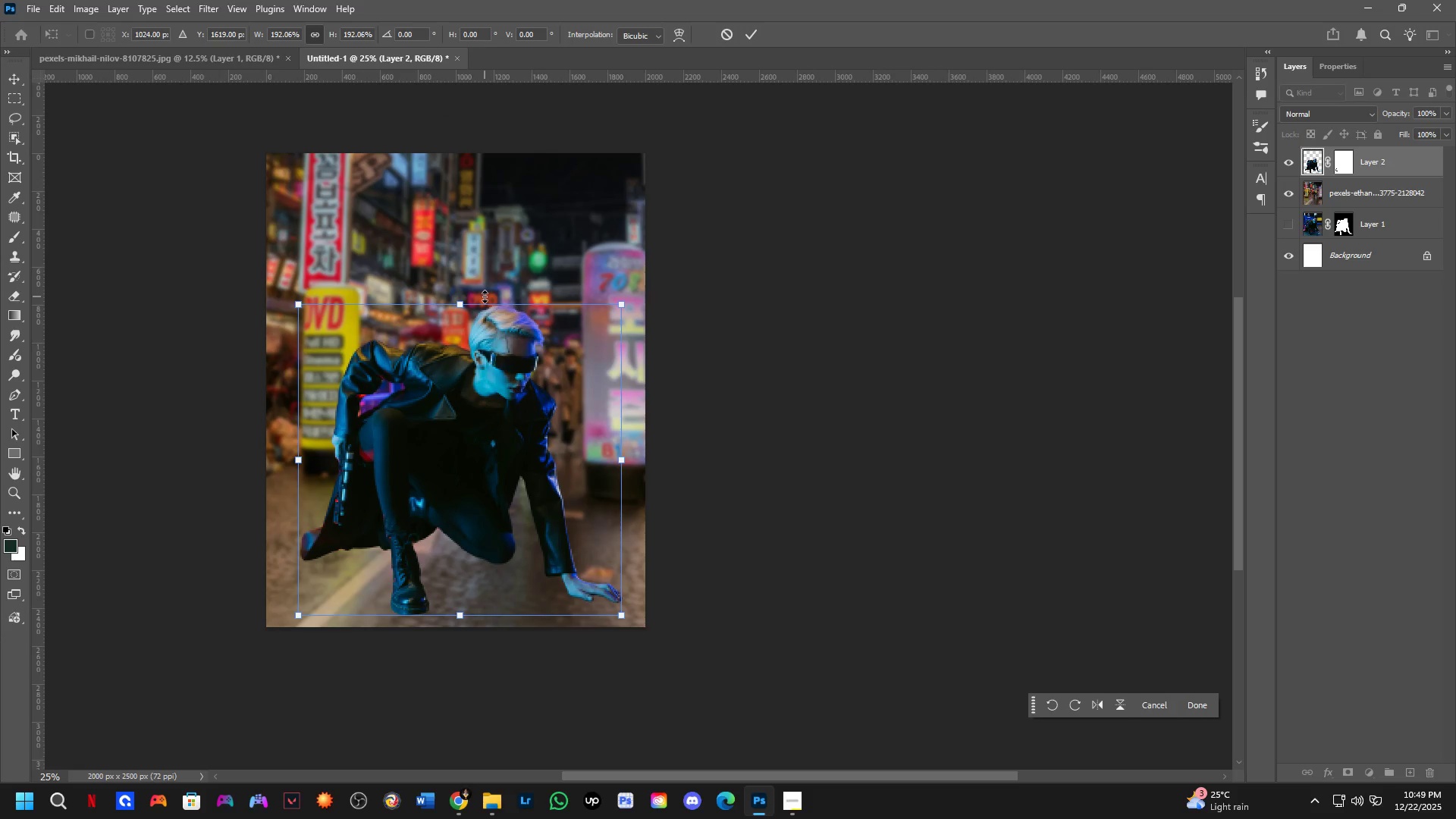 
key(NumpadEnter)
 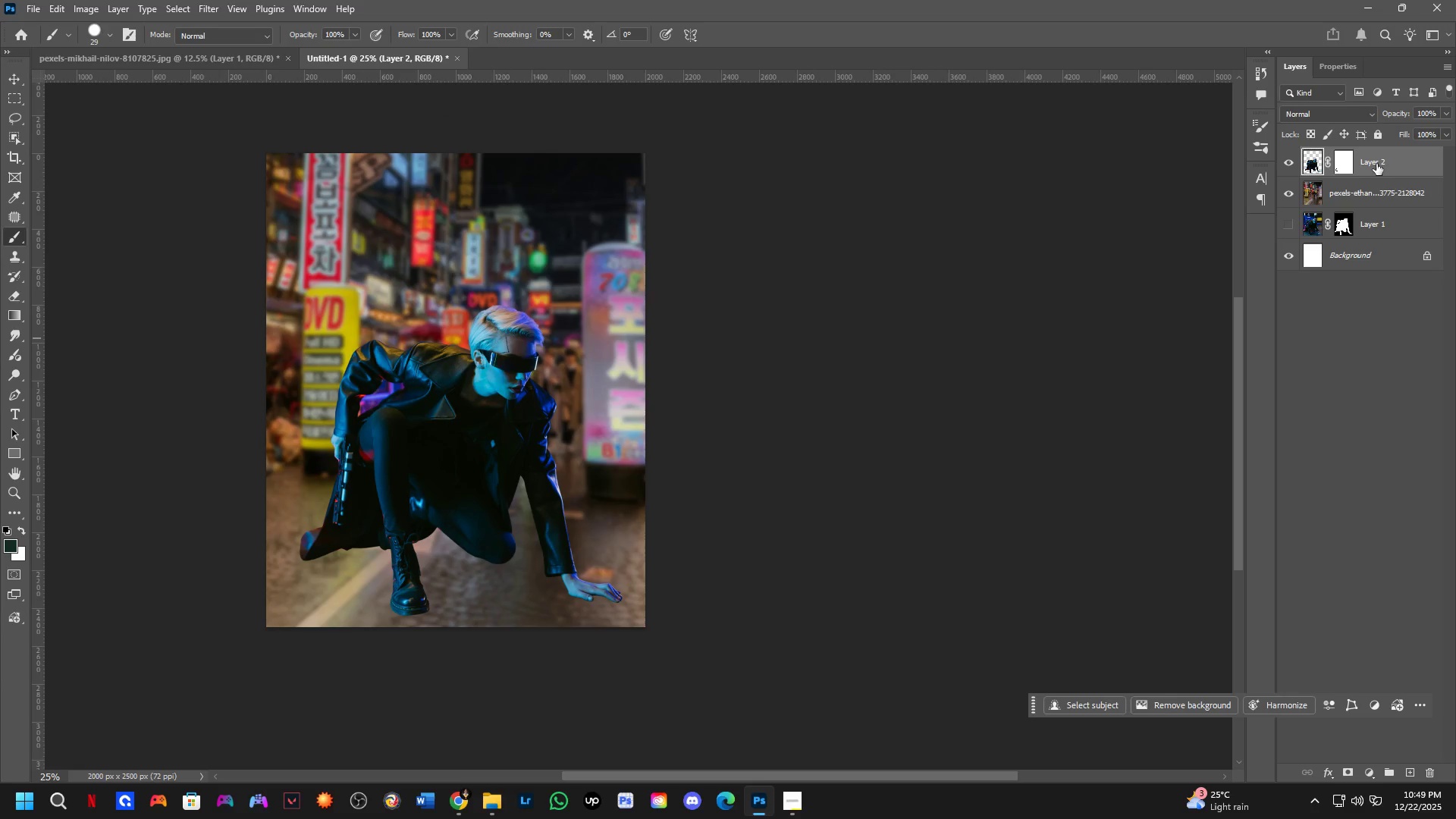 
left_click([1378, 187])
 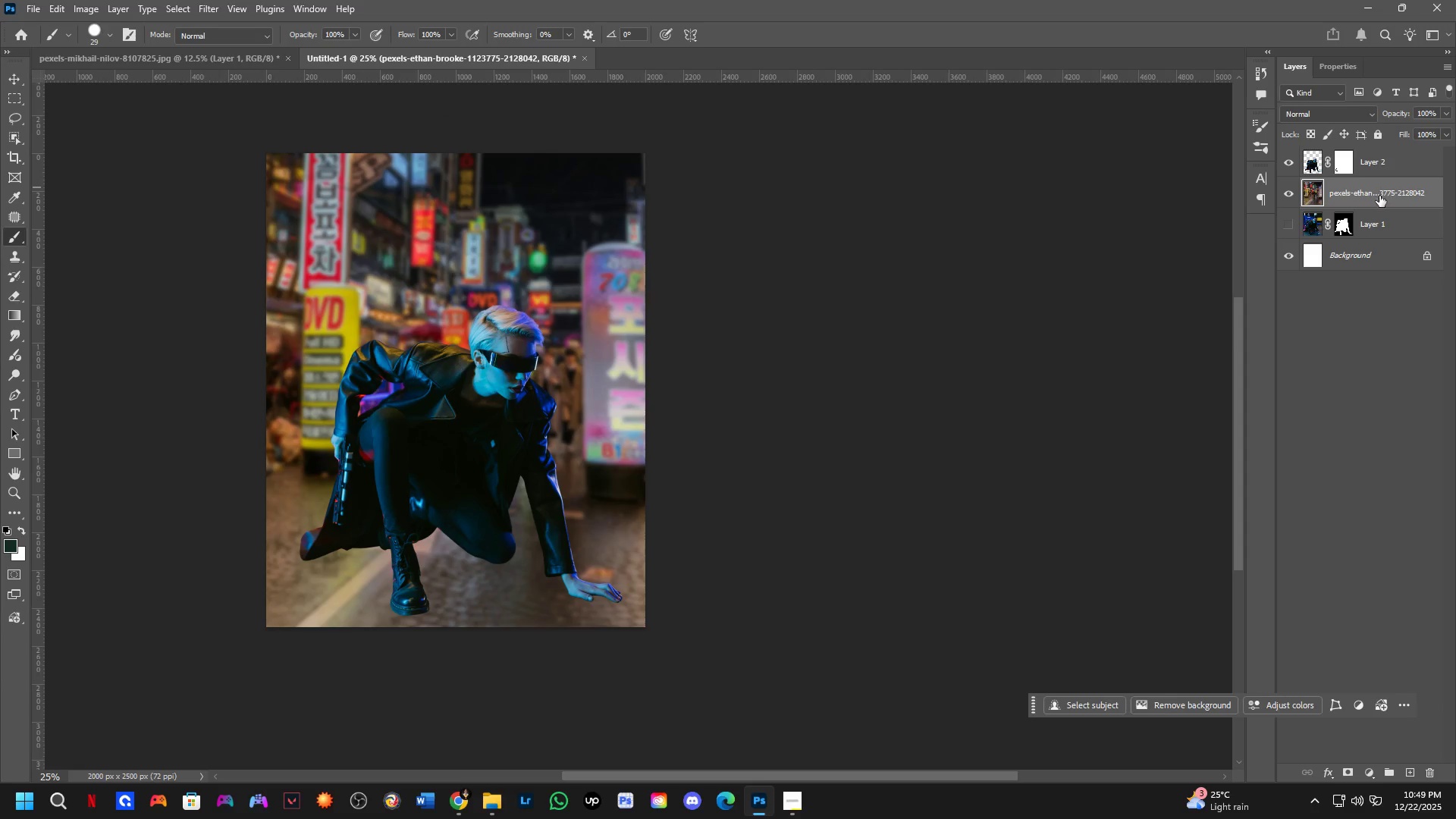 
key(Control+A)
 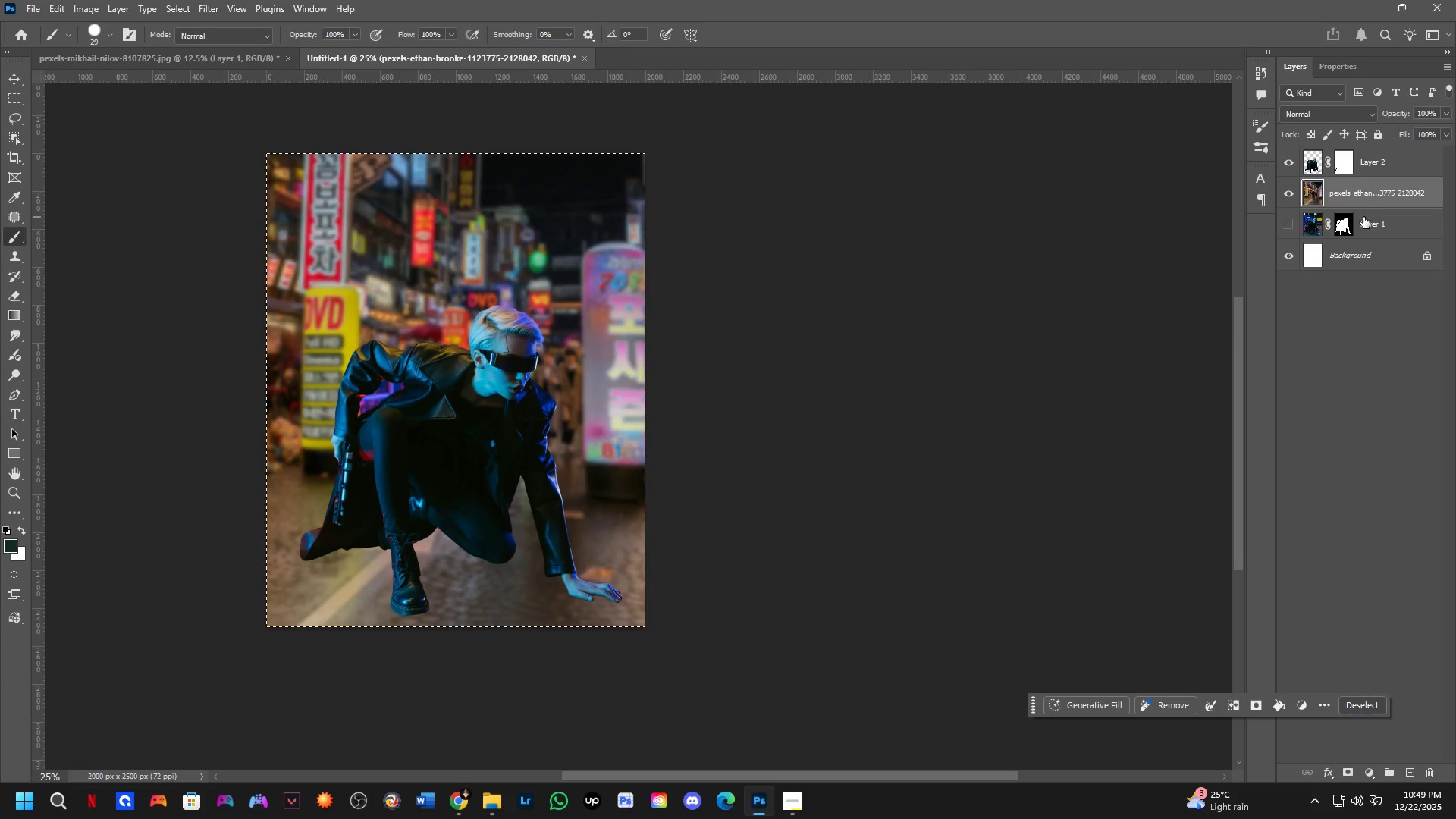 
key(Control+J)
 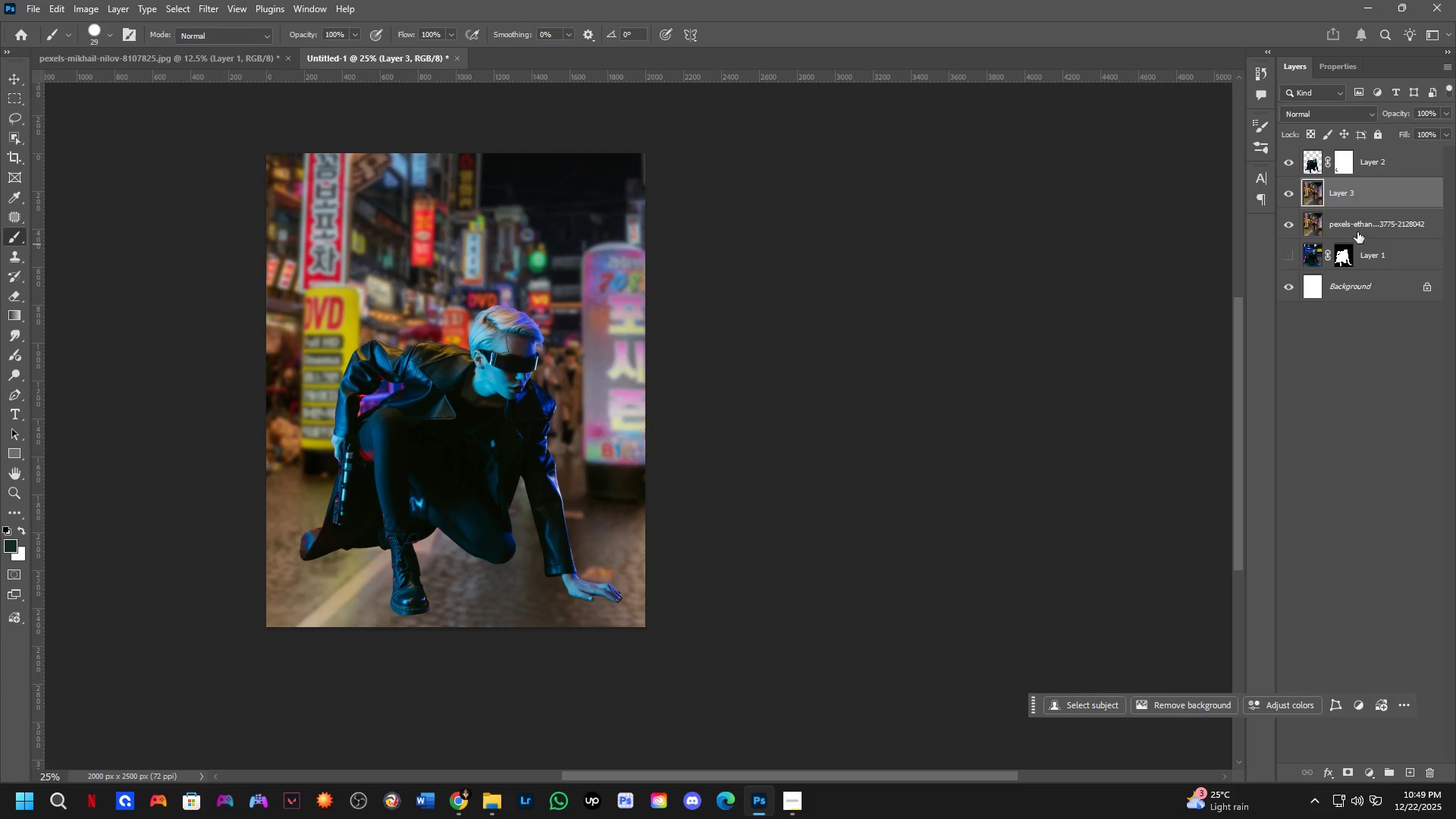 
left_click([1361, 225])
 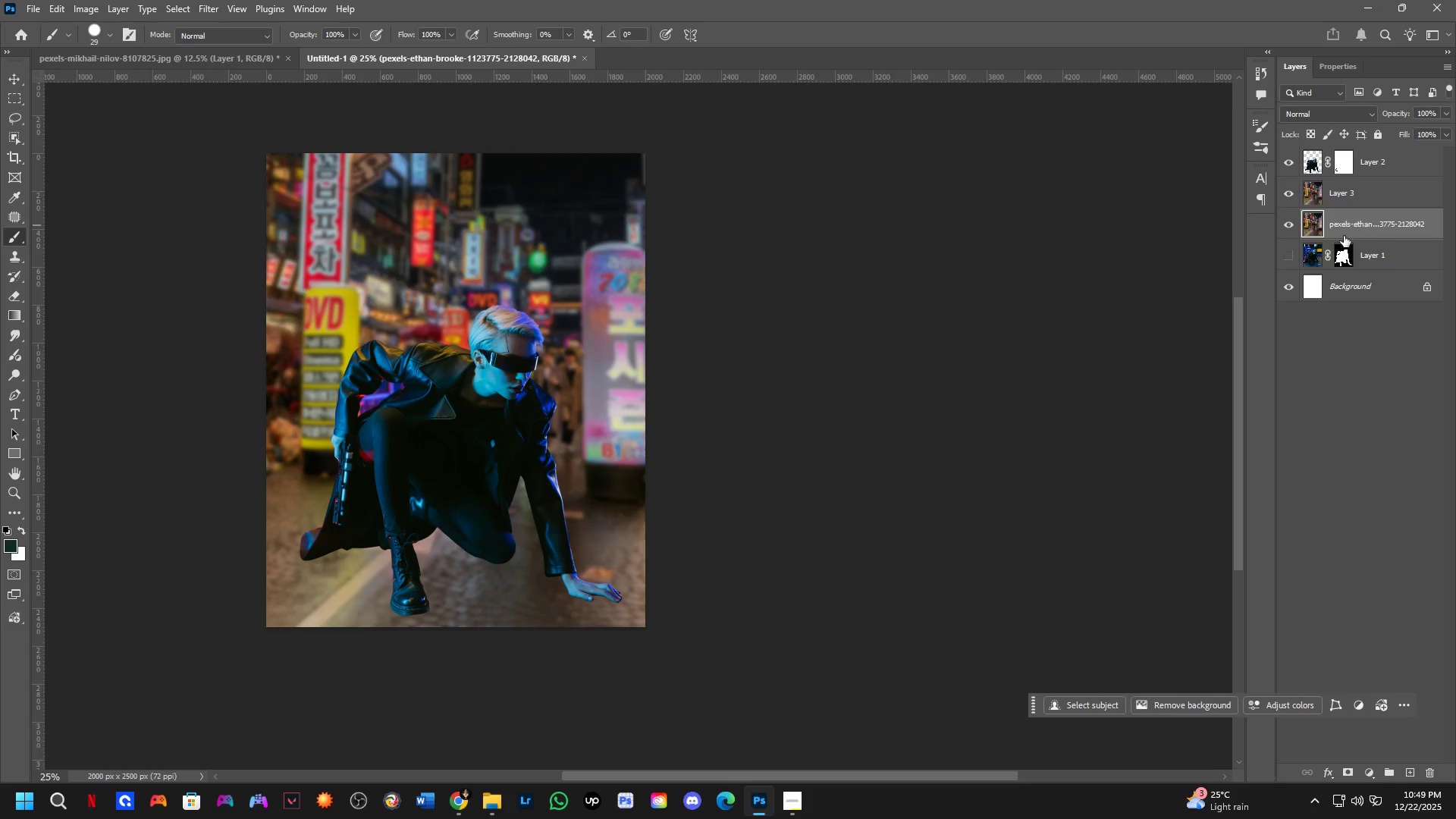 
key(Backspace)
 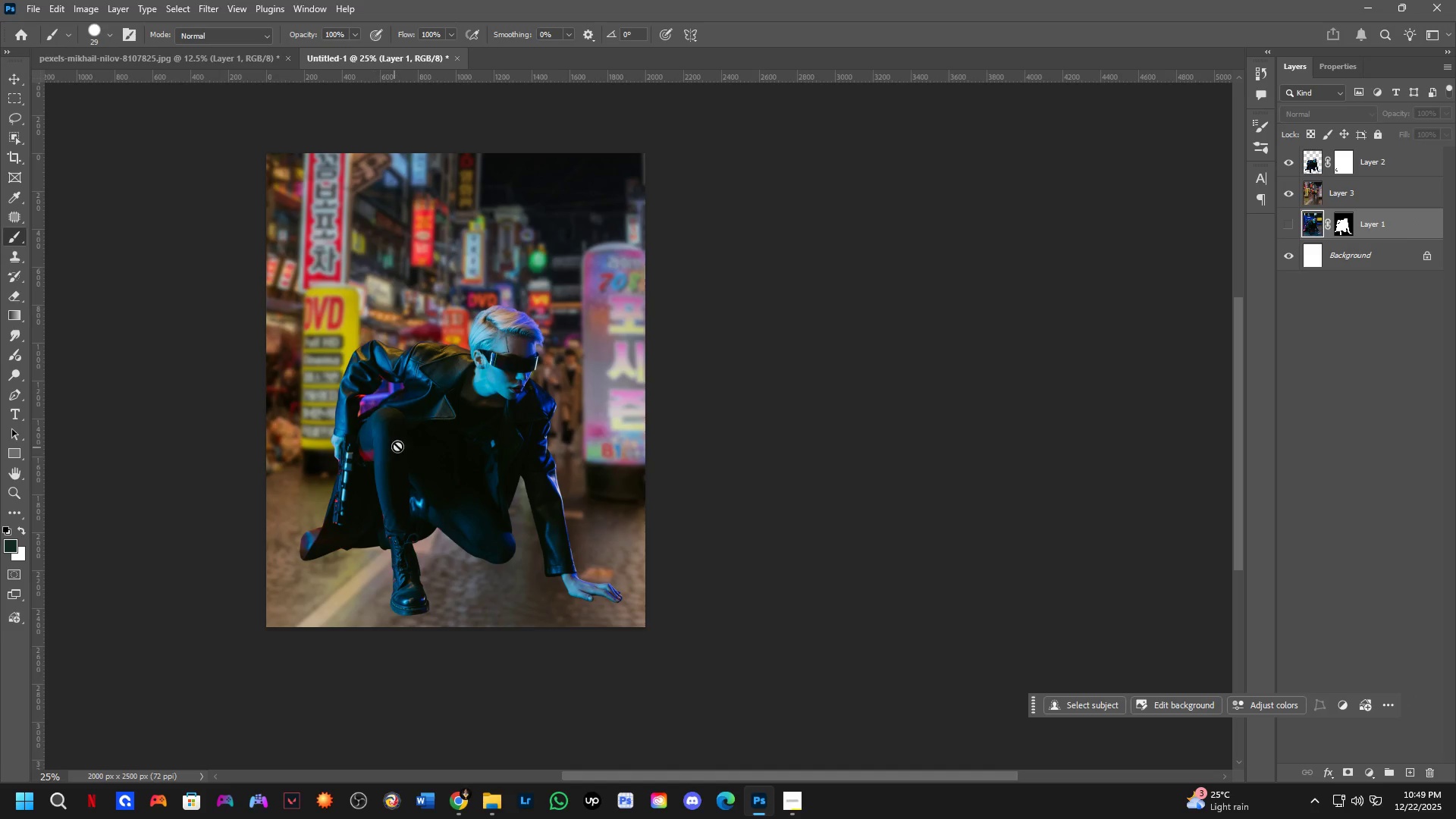 
scroll: coordinate [403, 439], scroll_direction: up, amount: 4.0
 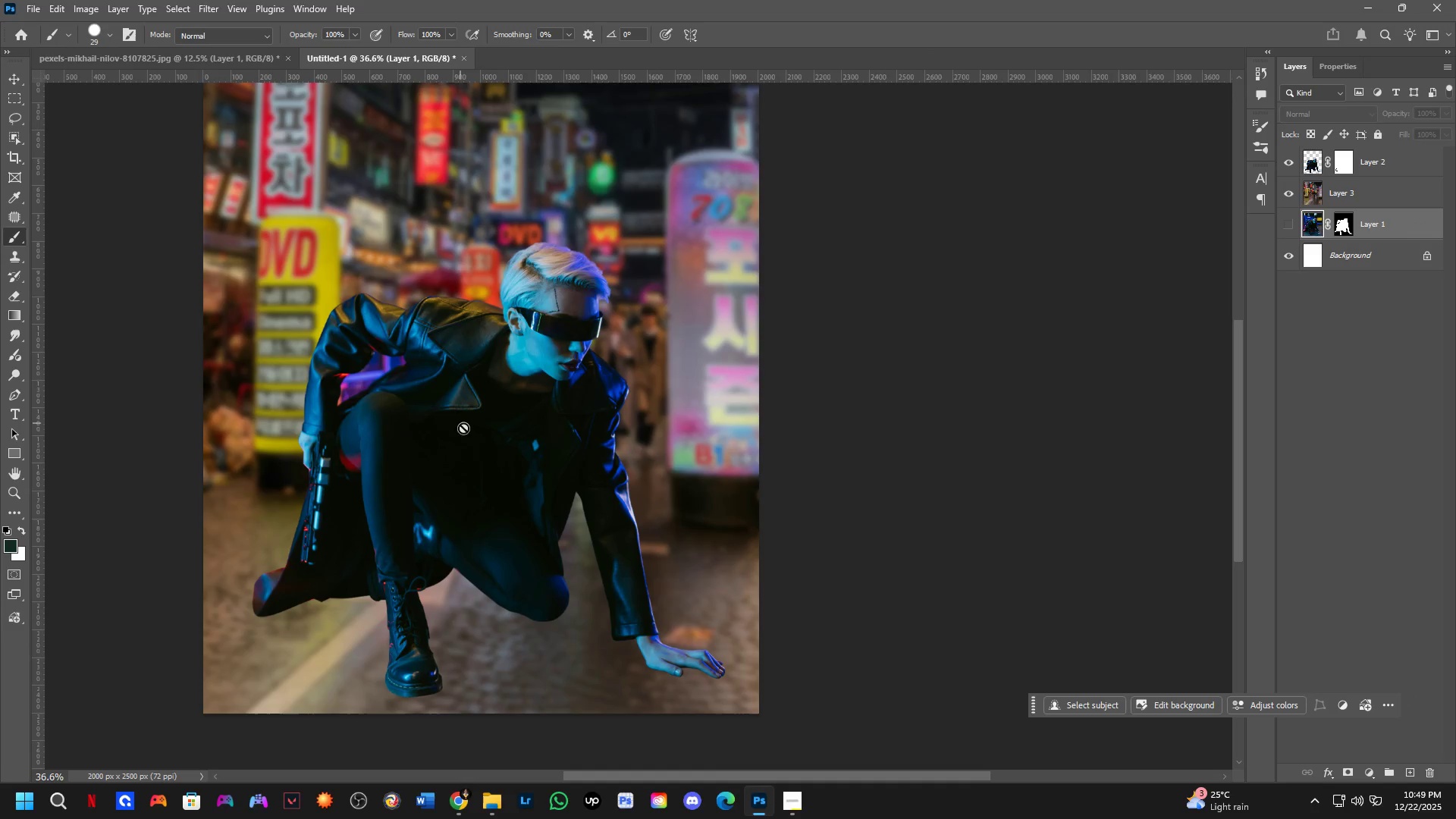 
hold_key(key=Space, duration=0.45)
 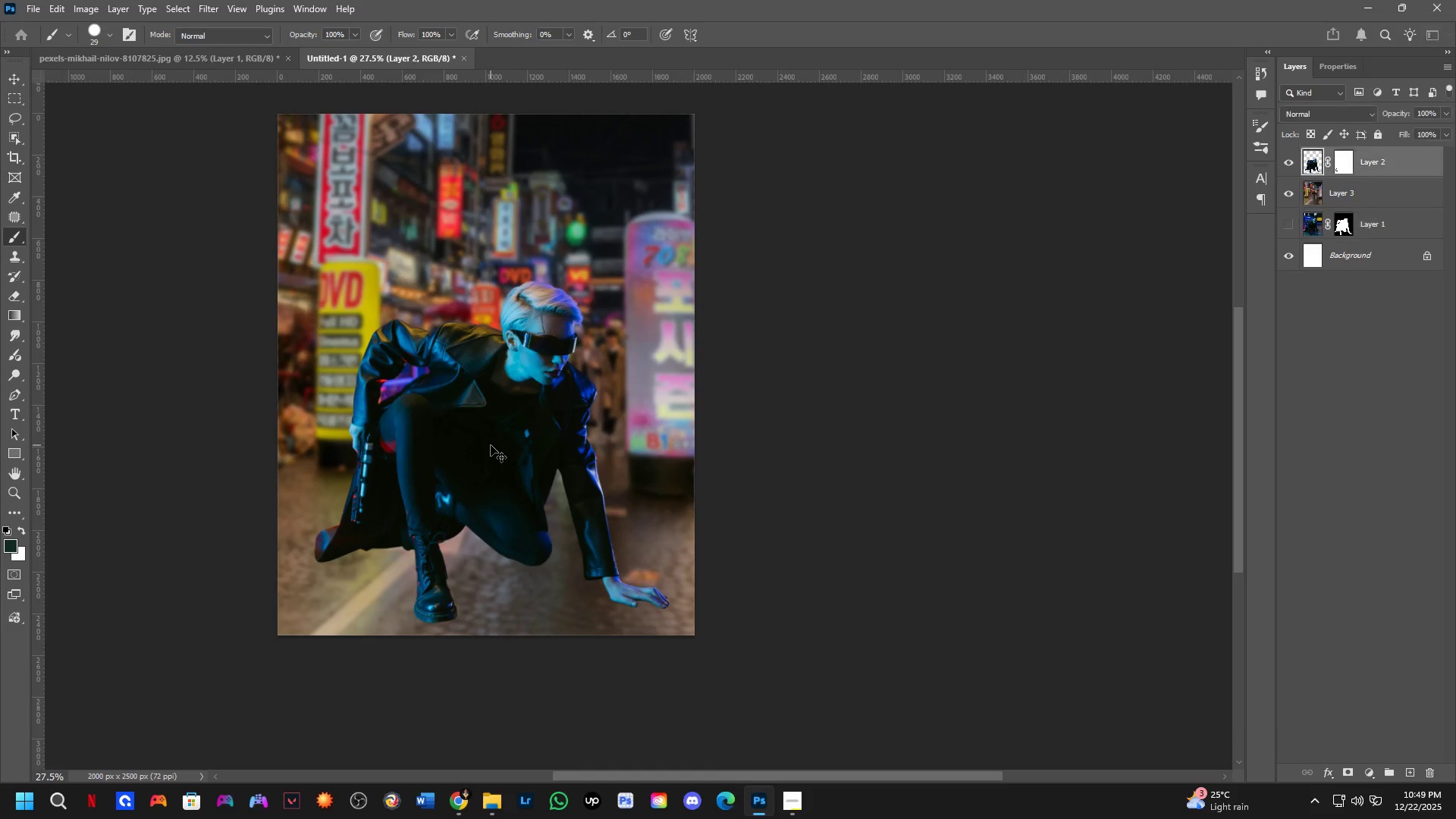 
left_click_drag(start_coordinate=[484, 478], to_coordinate=[488, 457])
 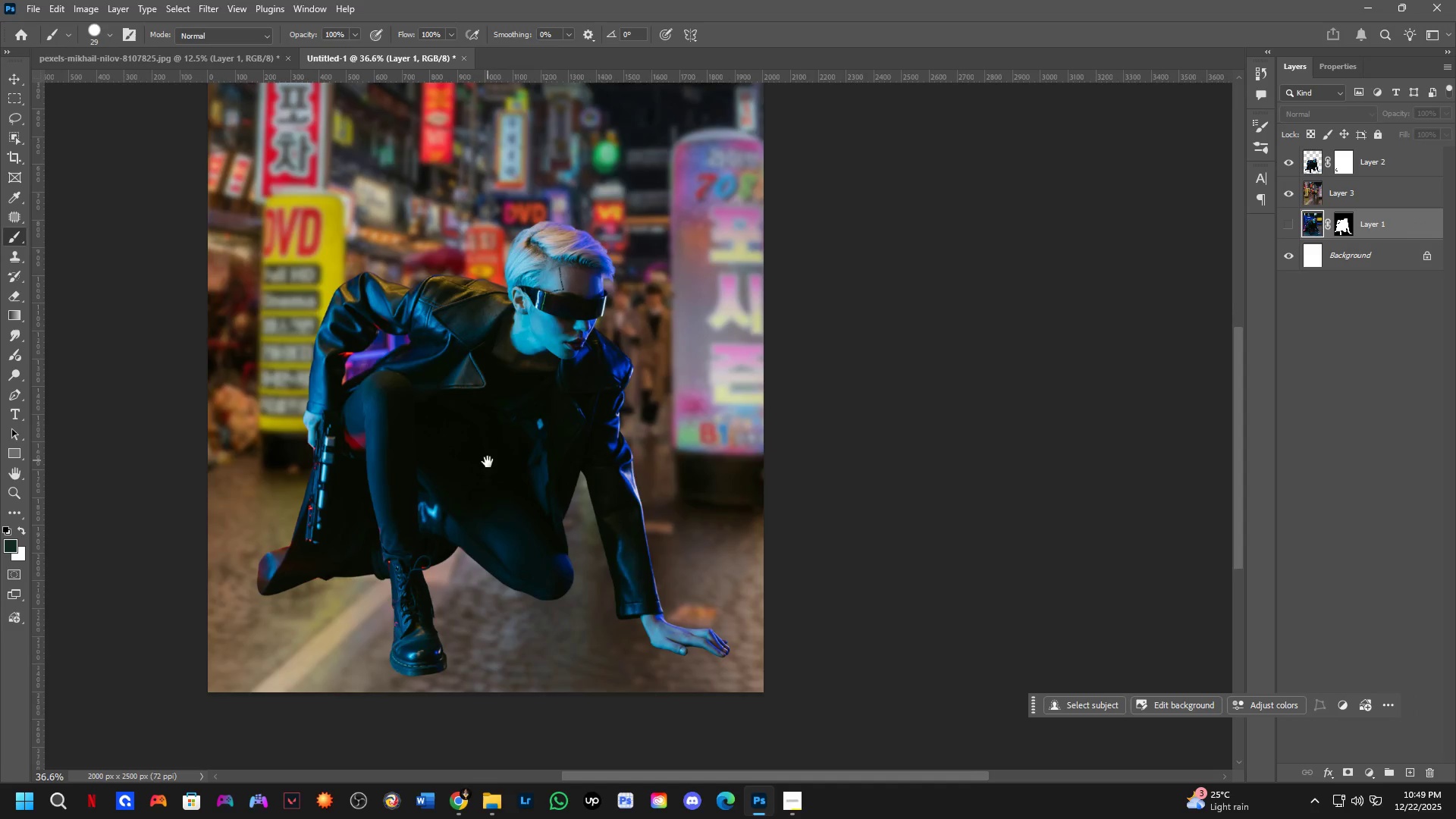 
hold_key(key=ControlLeft, duration=0.89)
left_click_drag(start_coordinate=[491, 445], to_coordinate=[503, 440])
 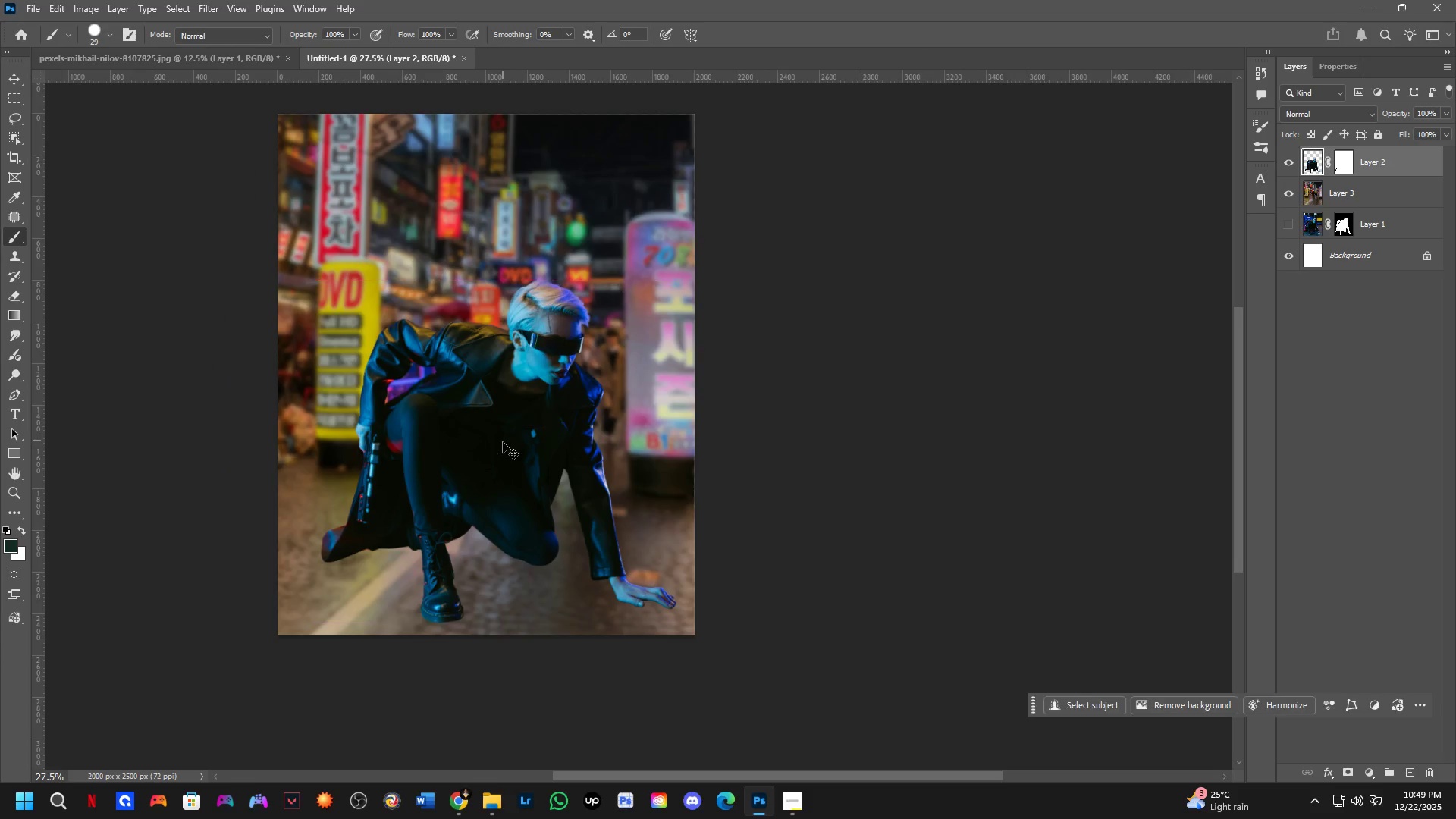 
scroll: coordinate [488, 463], scroll_direction: down, amount: 3.0
 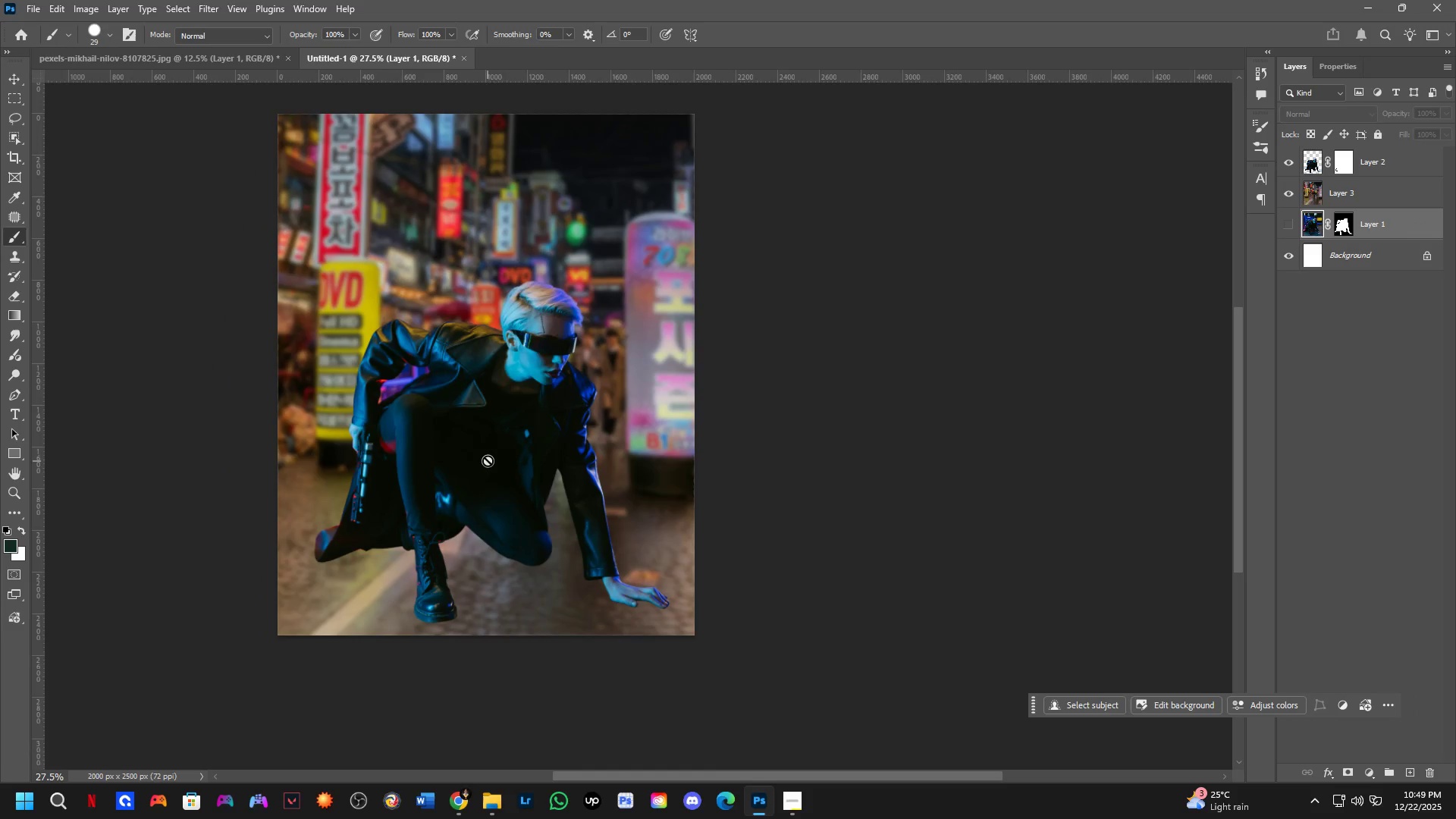 
hold_key(key=Space, duration=0.38)
 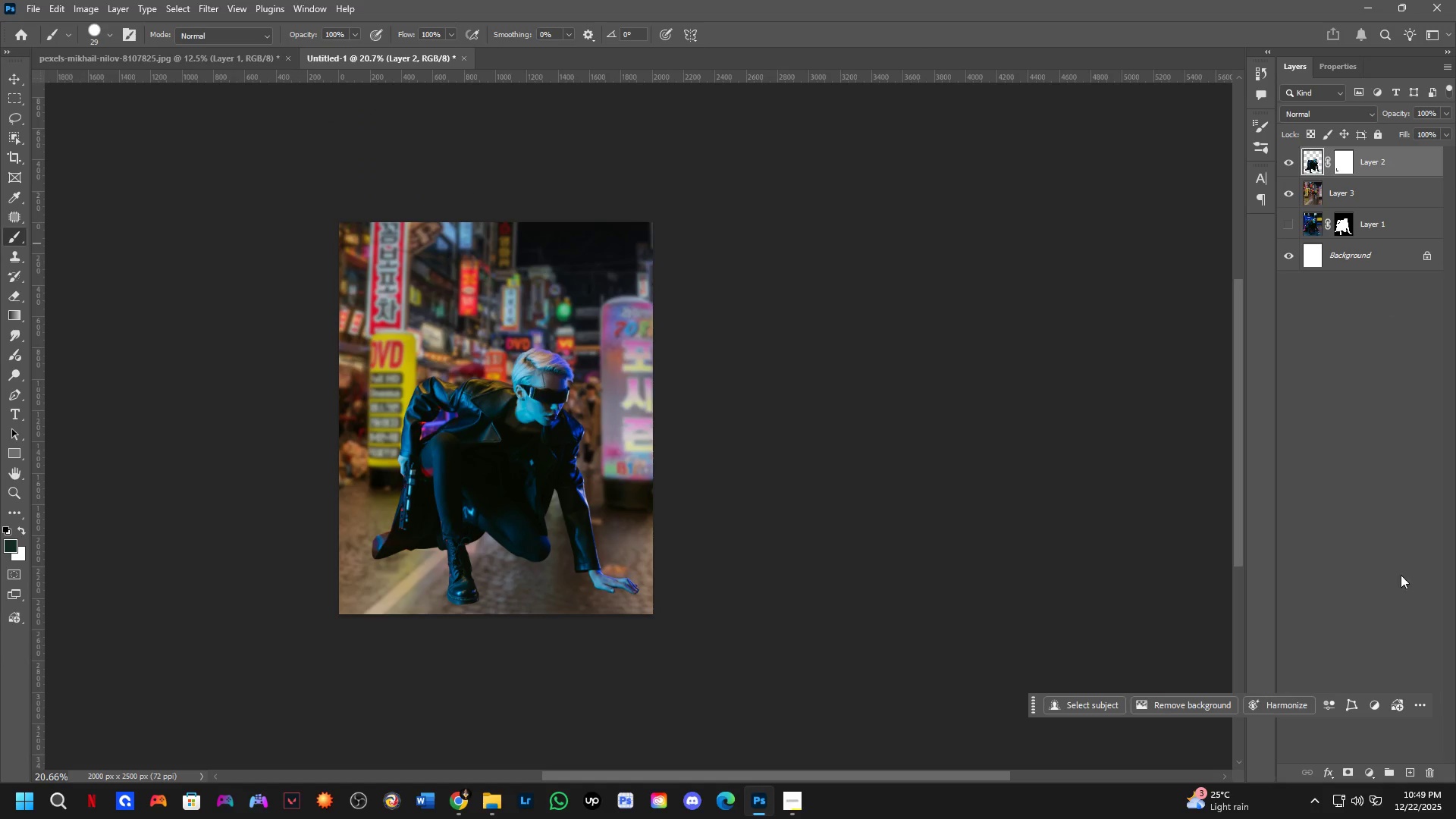 
left_click_drag(start_coordinate=[505, 453], to_coordinate=[510, 474])
 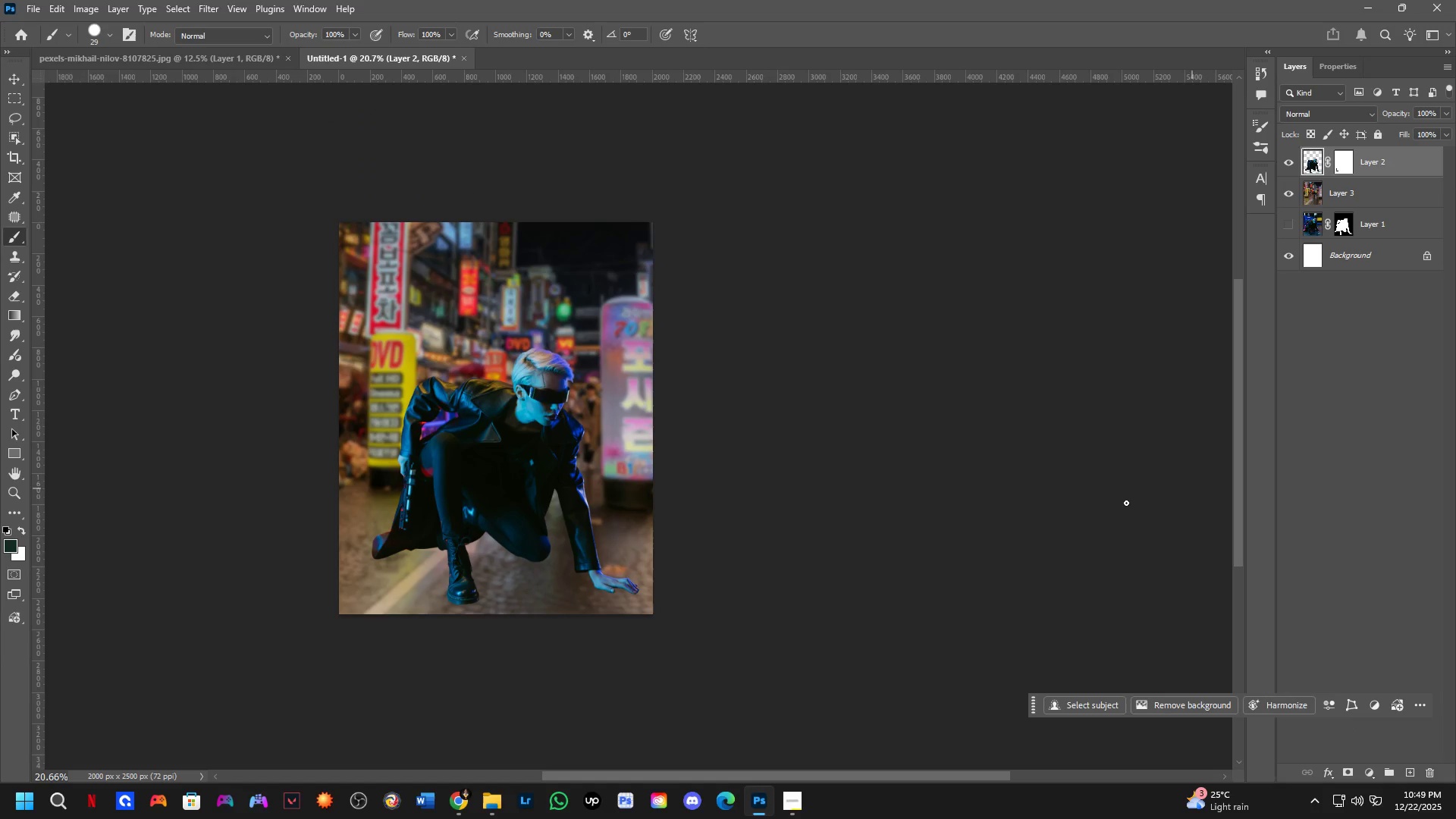 
scroll: coordinate [501, 457], scroll_direction: down, amount: 3.0
 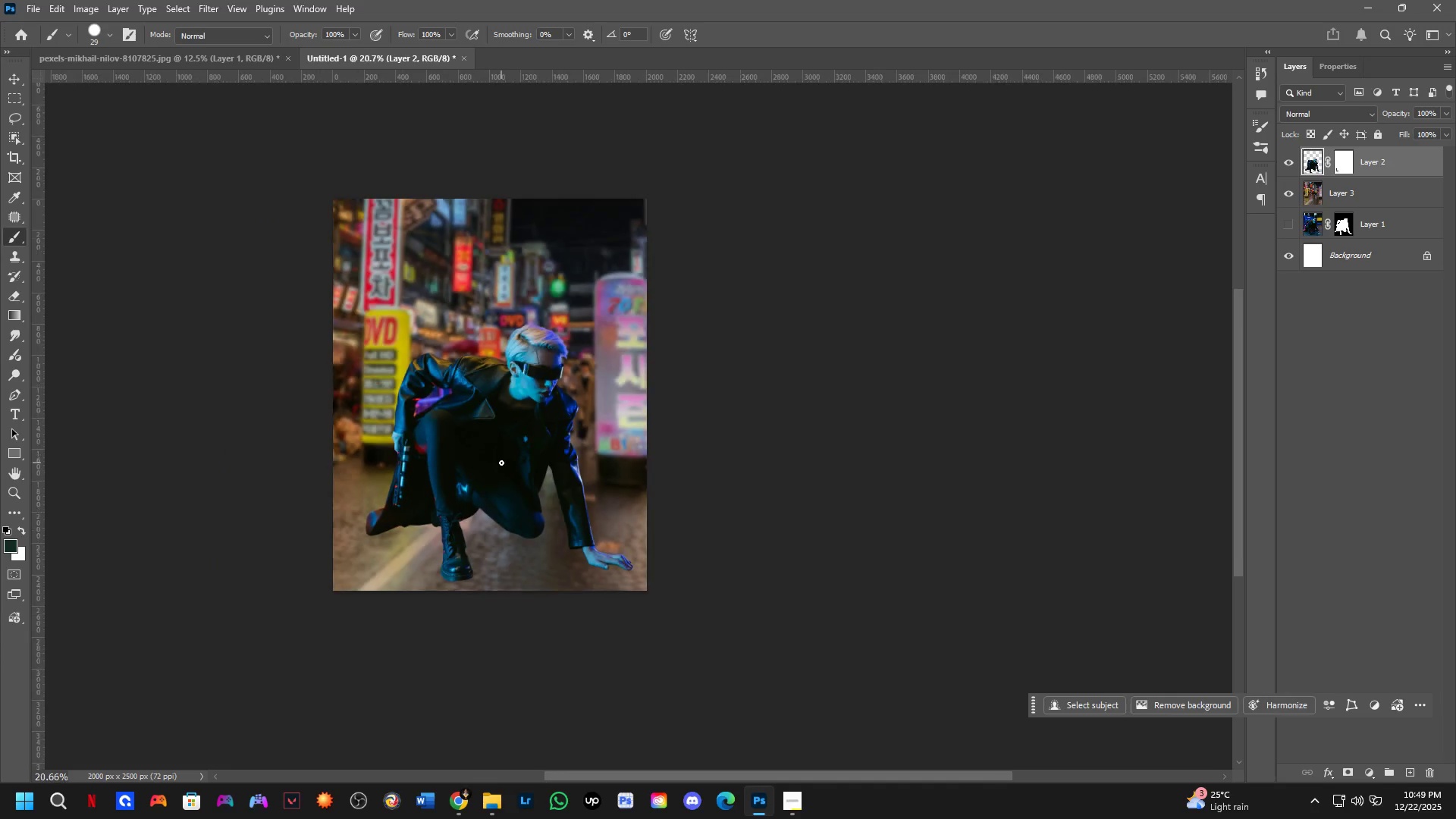 
hold_key(key=ControlLeft, duration=0.45)
left_click([500, 463])
 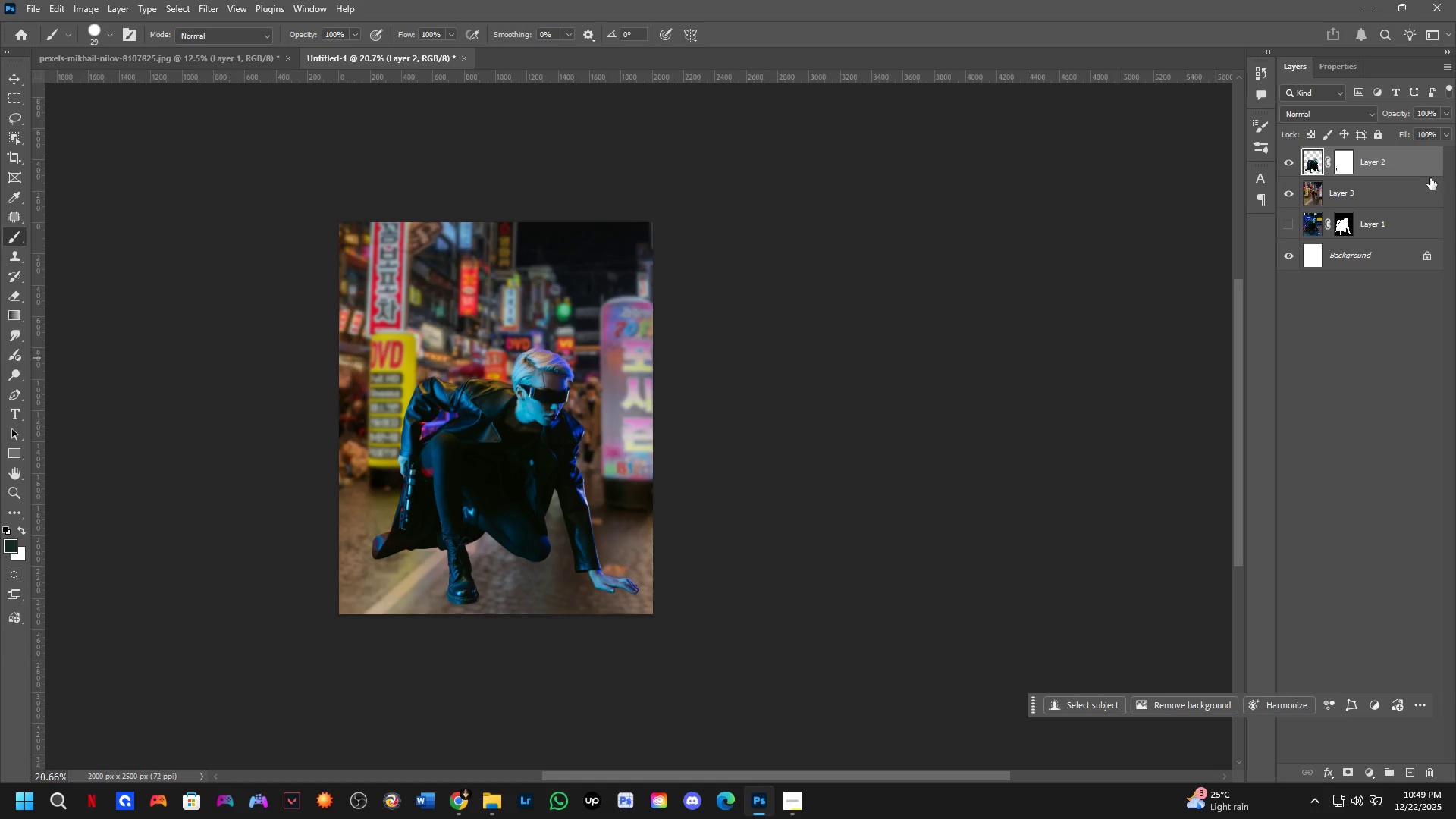 
double_click([1428, 193])
 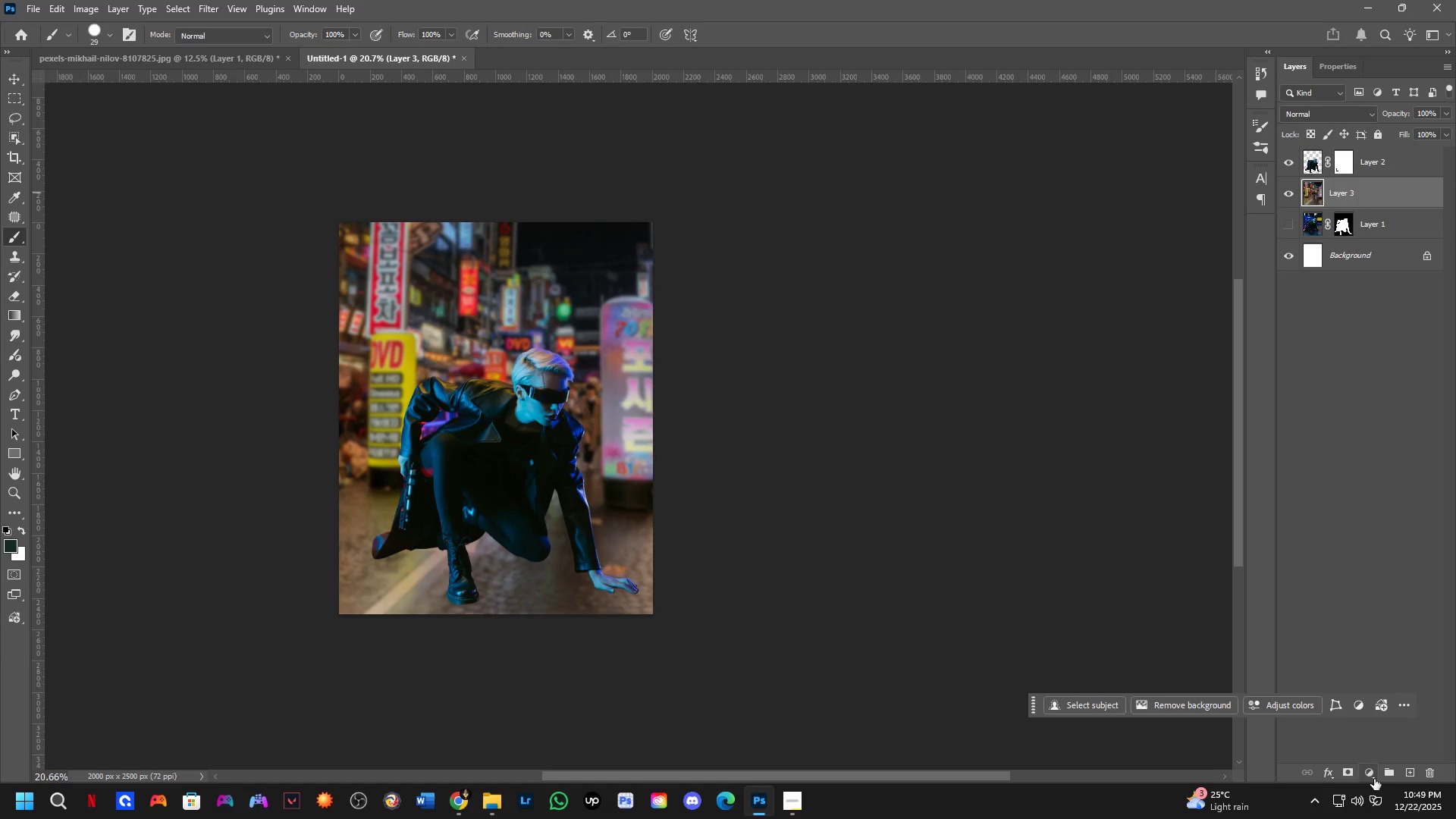 
left_click_drag(start_coordinate=[1371, 711], to_coordinate=[1390, 516])
 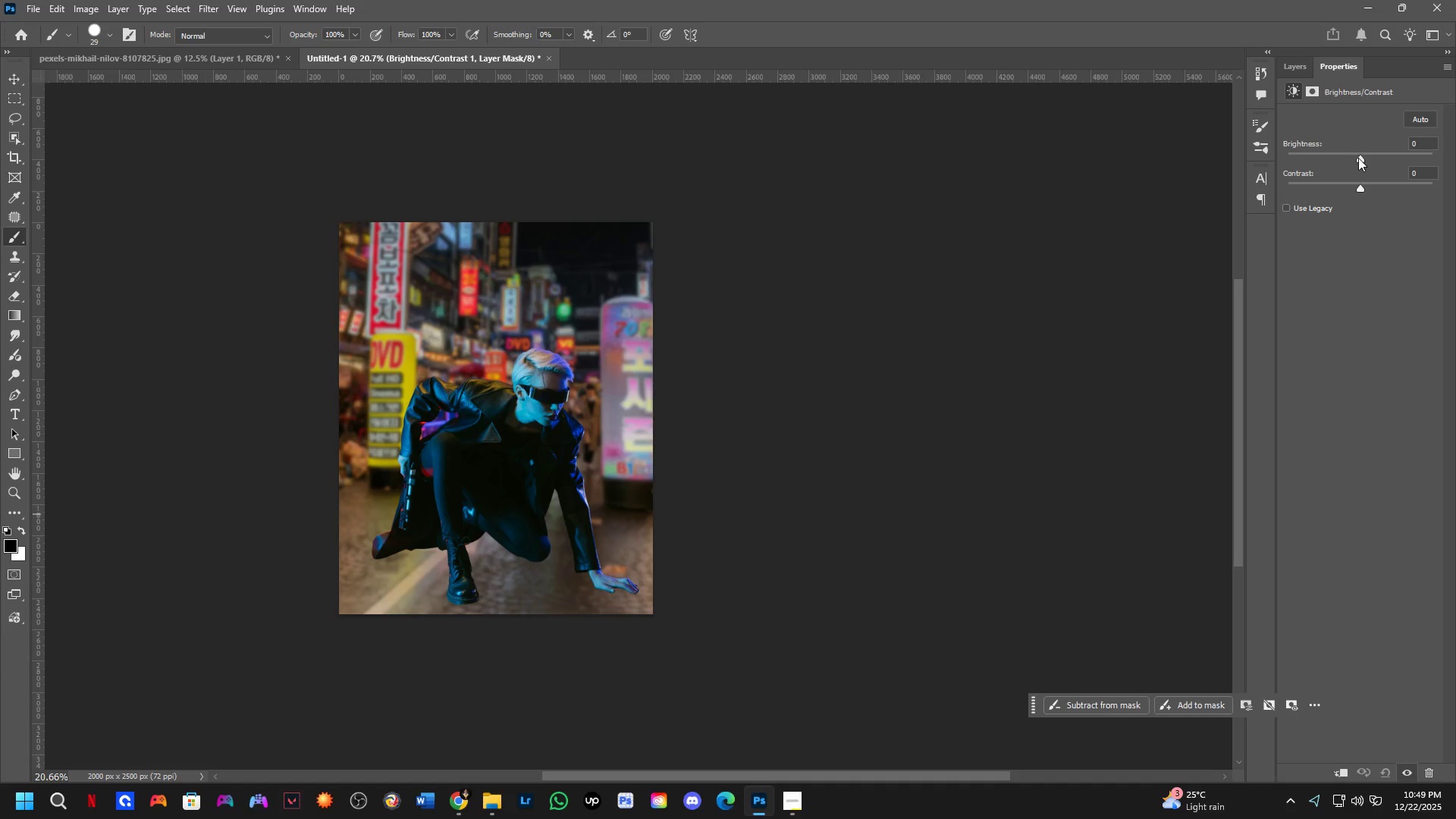 
left_click_drag(start_coordinate=[1362, 158], to_coordinate=[1223, 176])
 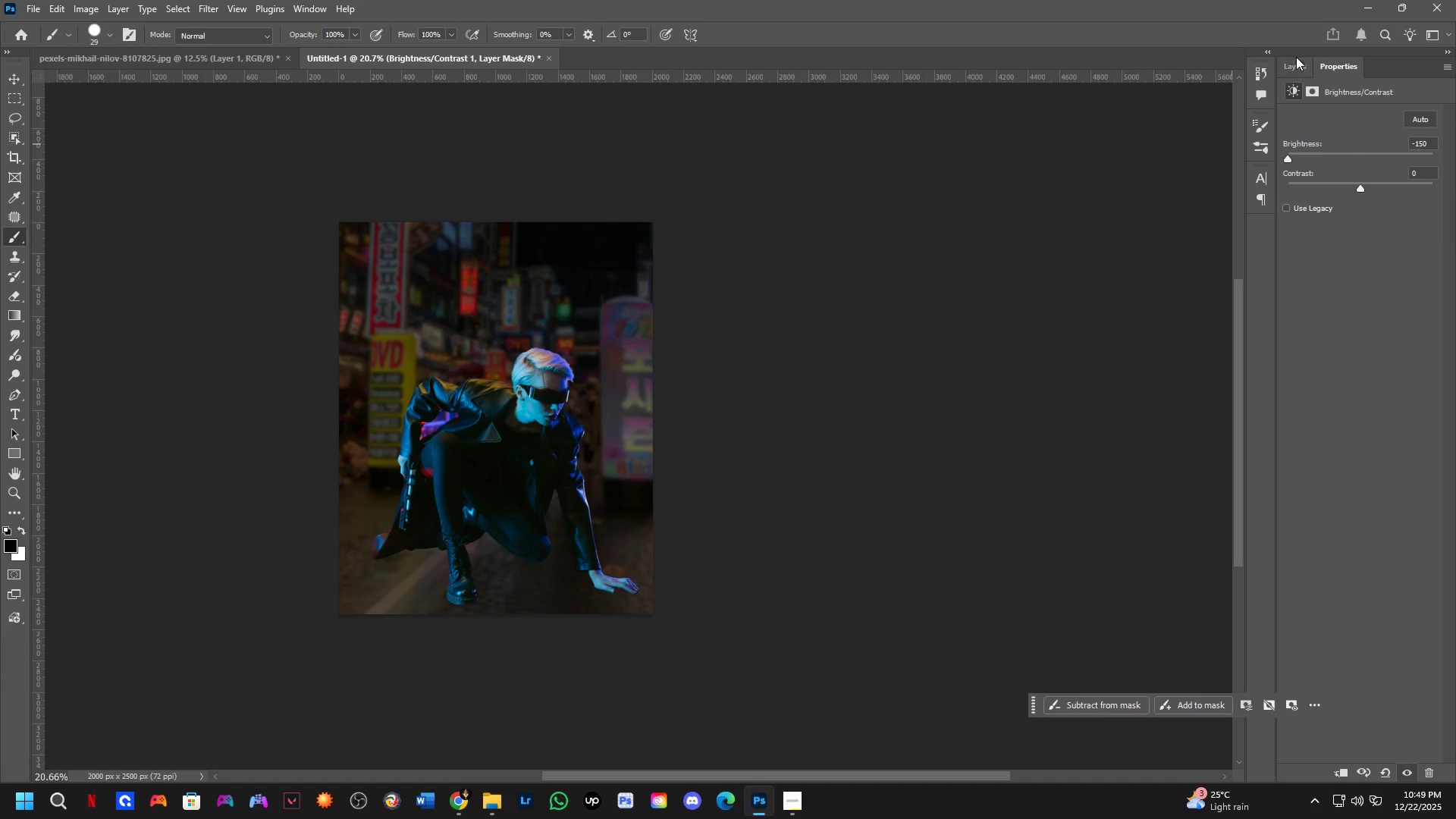 
left_click([1295, 63])
 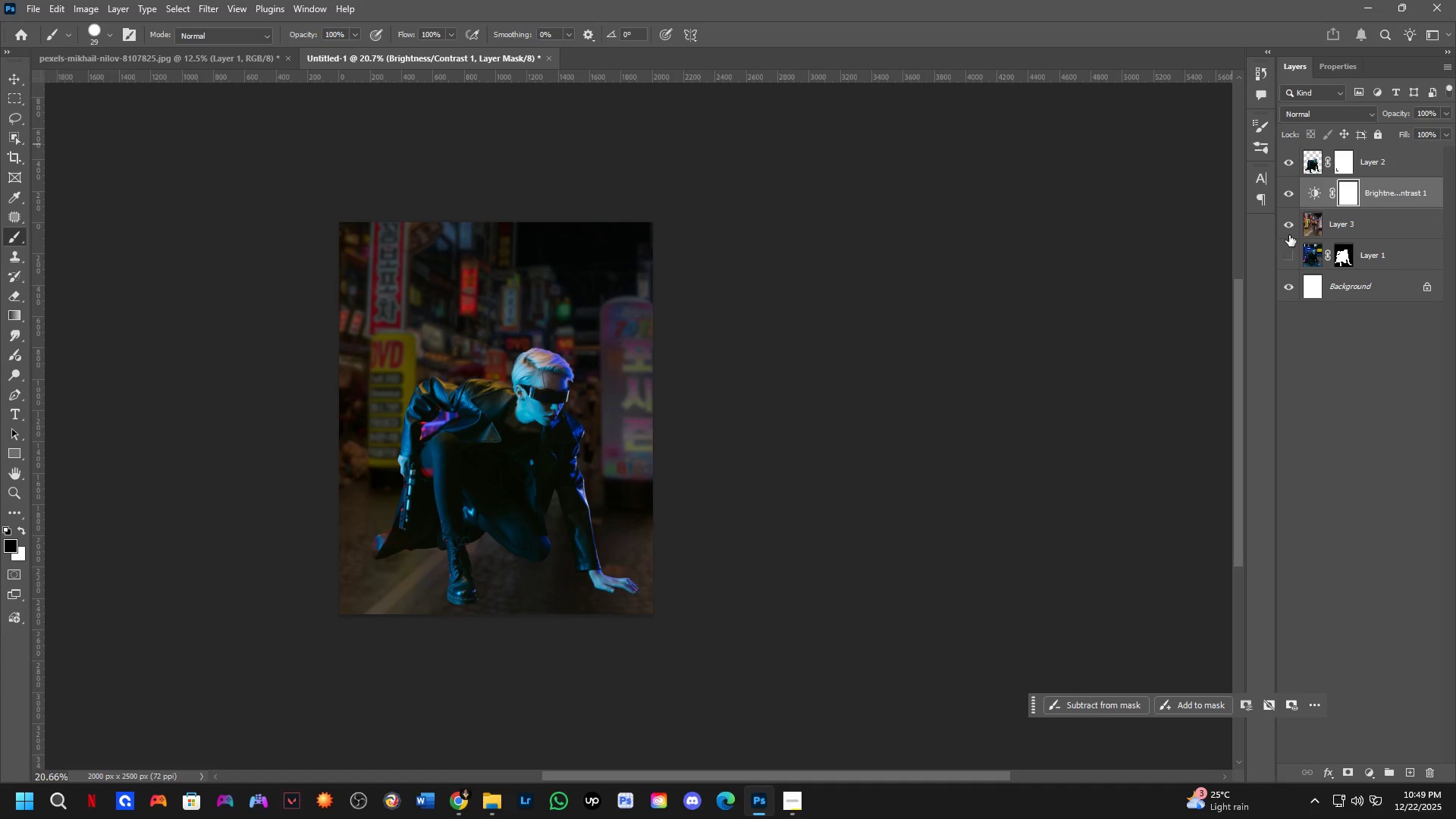 
key(Control+I)
 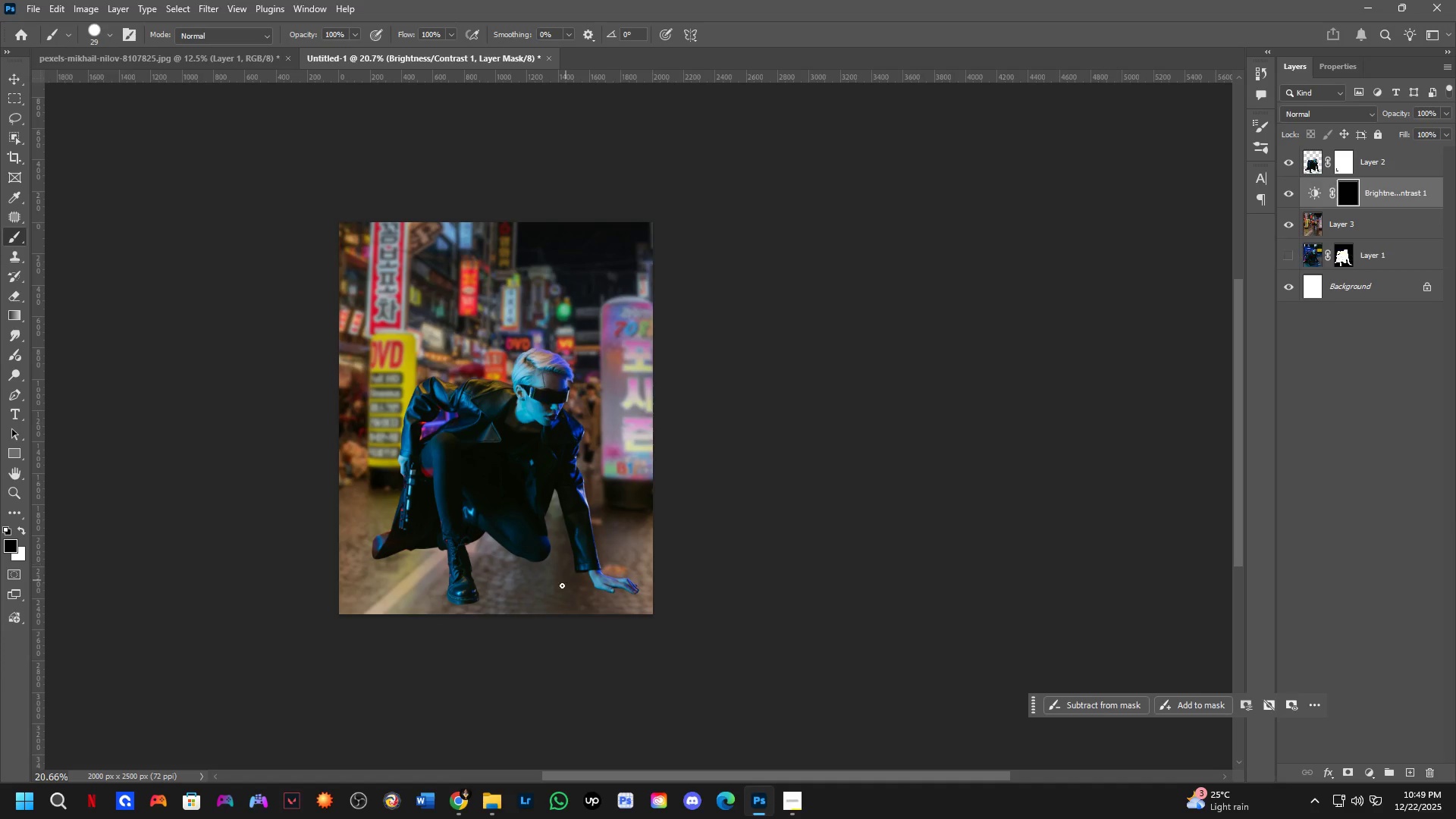 
key(B)
 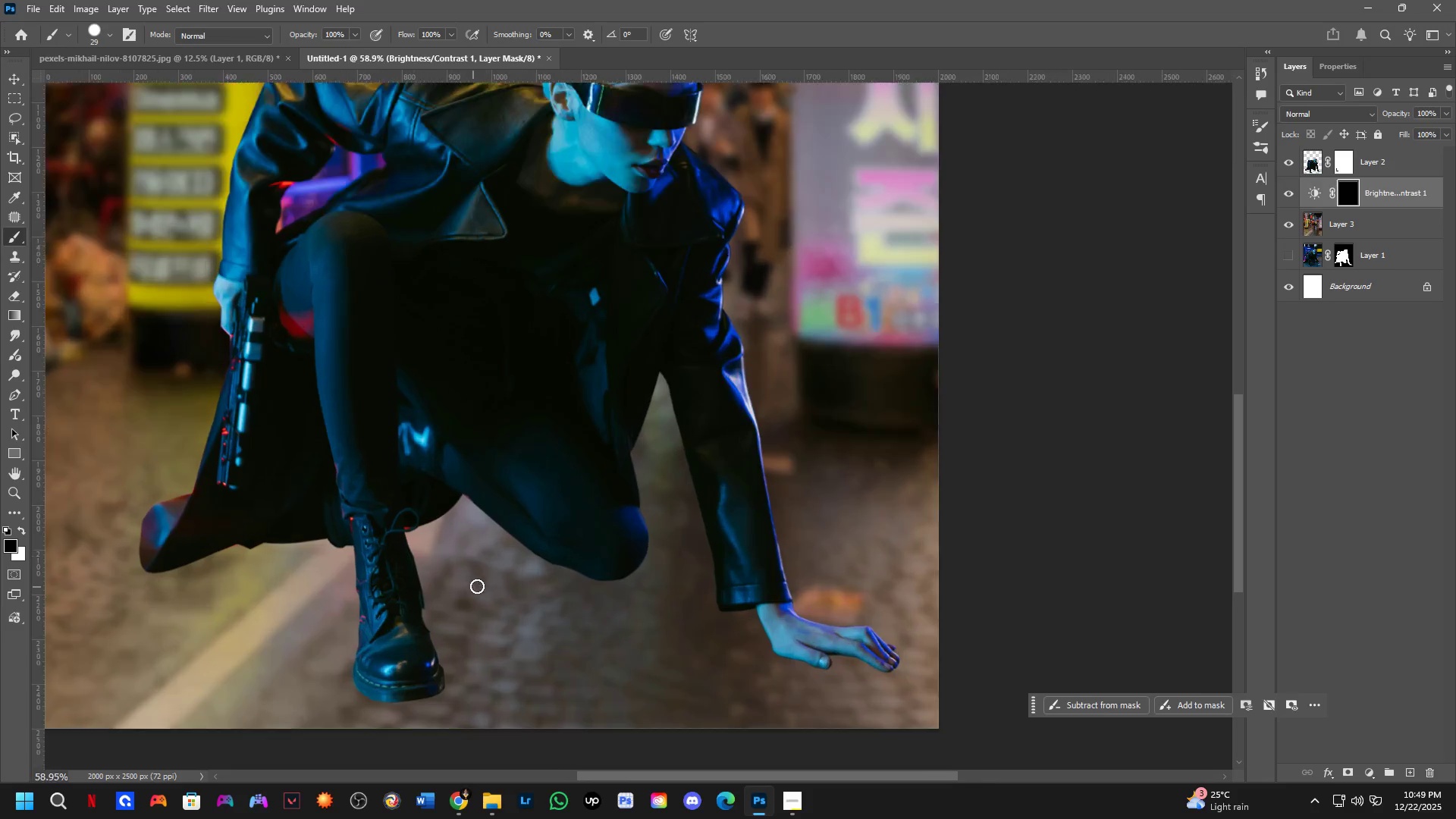 
hold_key(key=AltLeft, duration=0.52)
 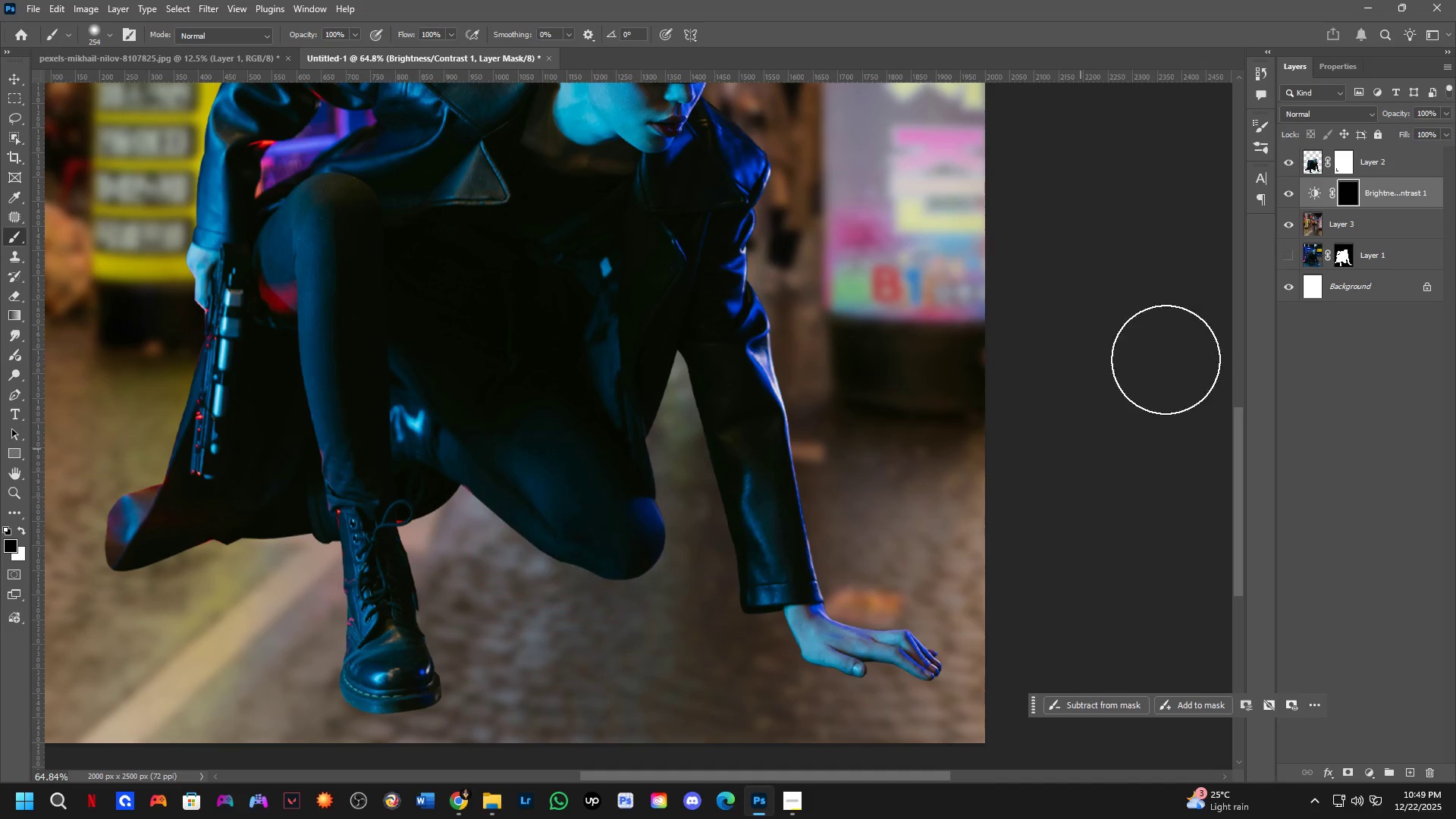 
scroll: coordinate [473, 587], scroll_direction: up, amount: 12.0
 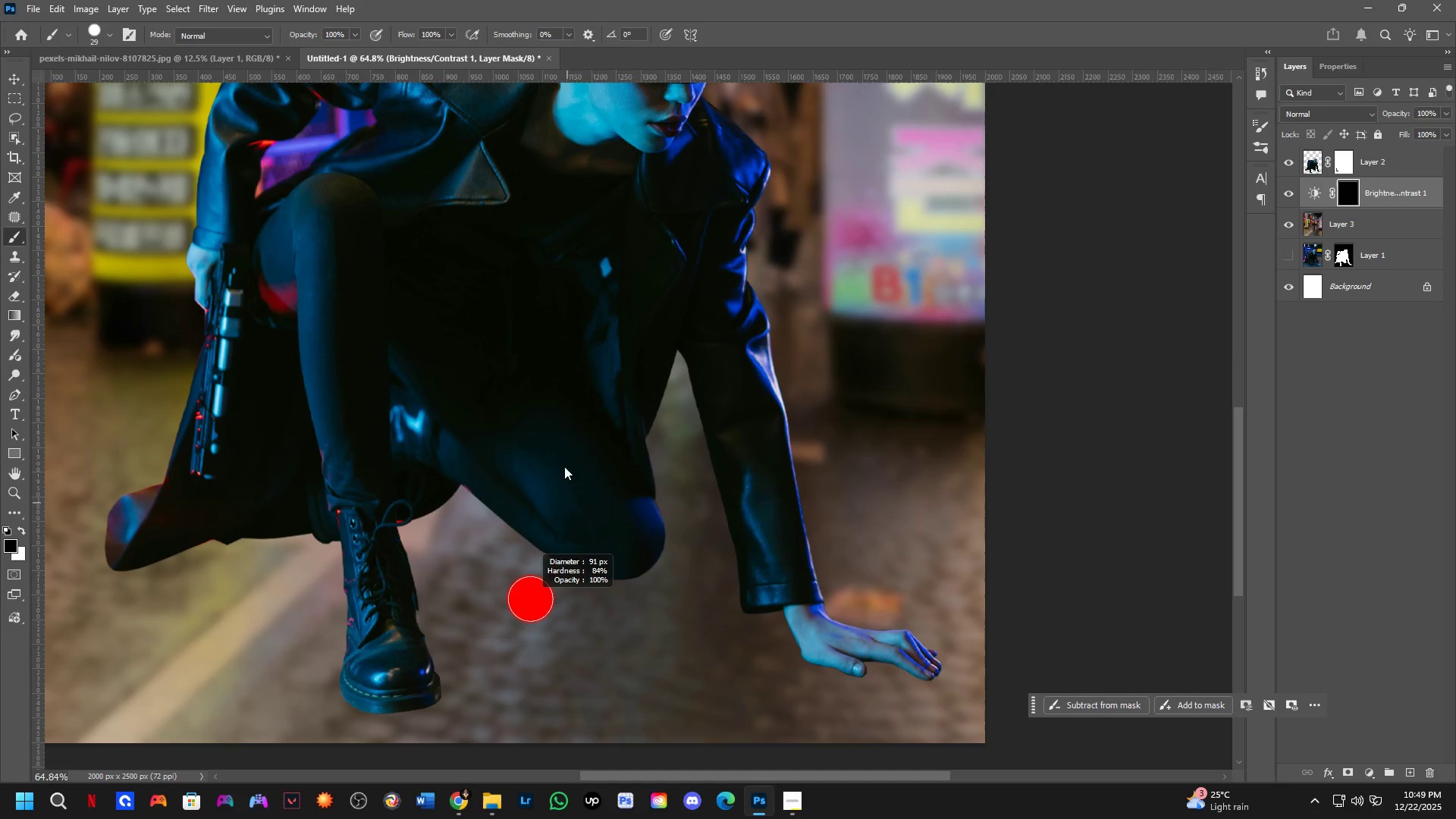 
hold_key(key=AltLeft, duration=0.36)
 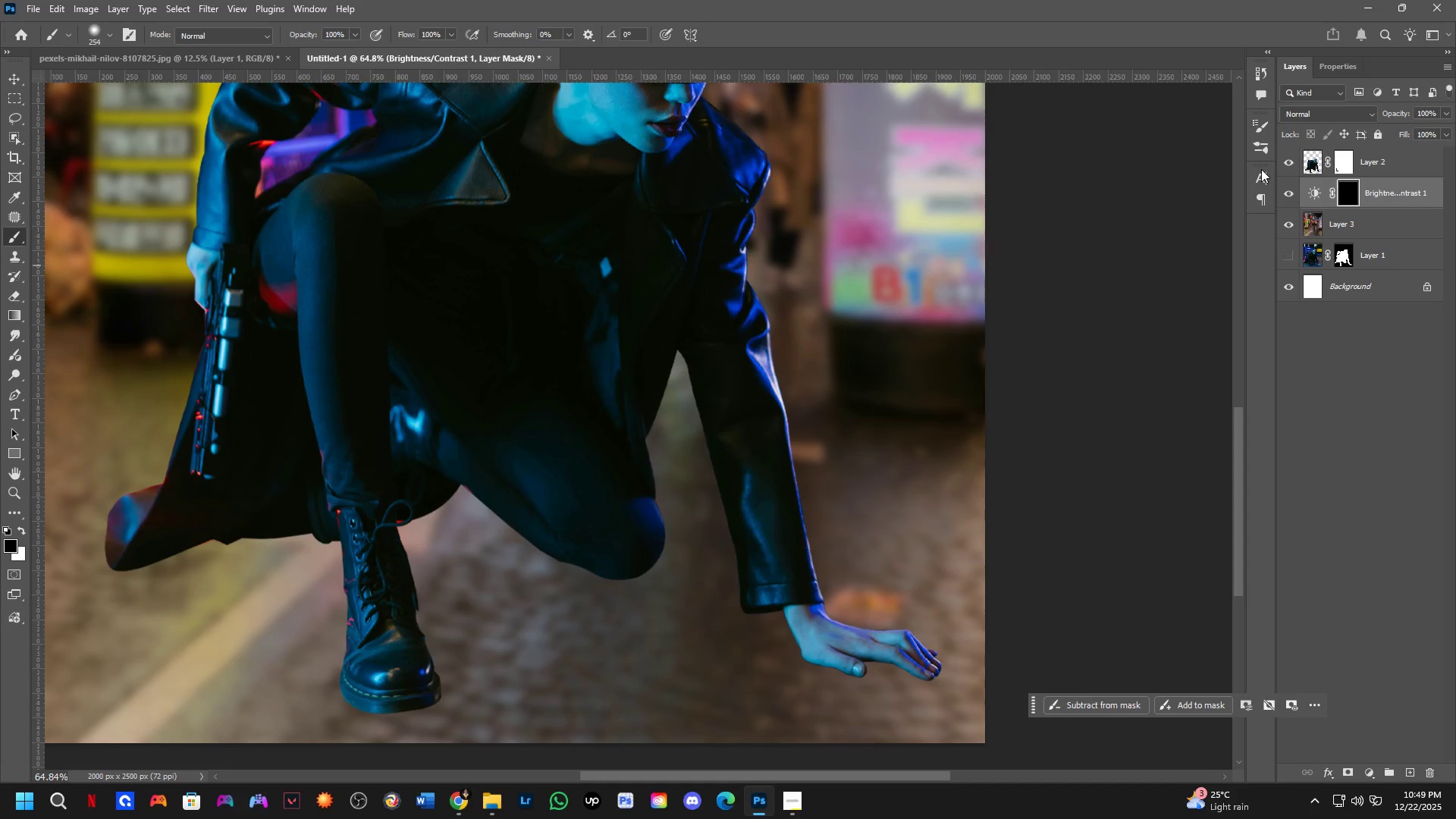 
double_click([1261, 152])
 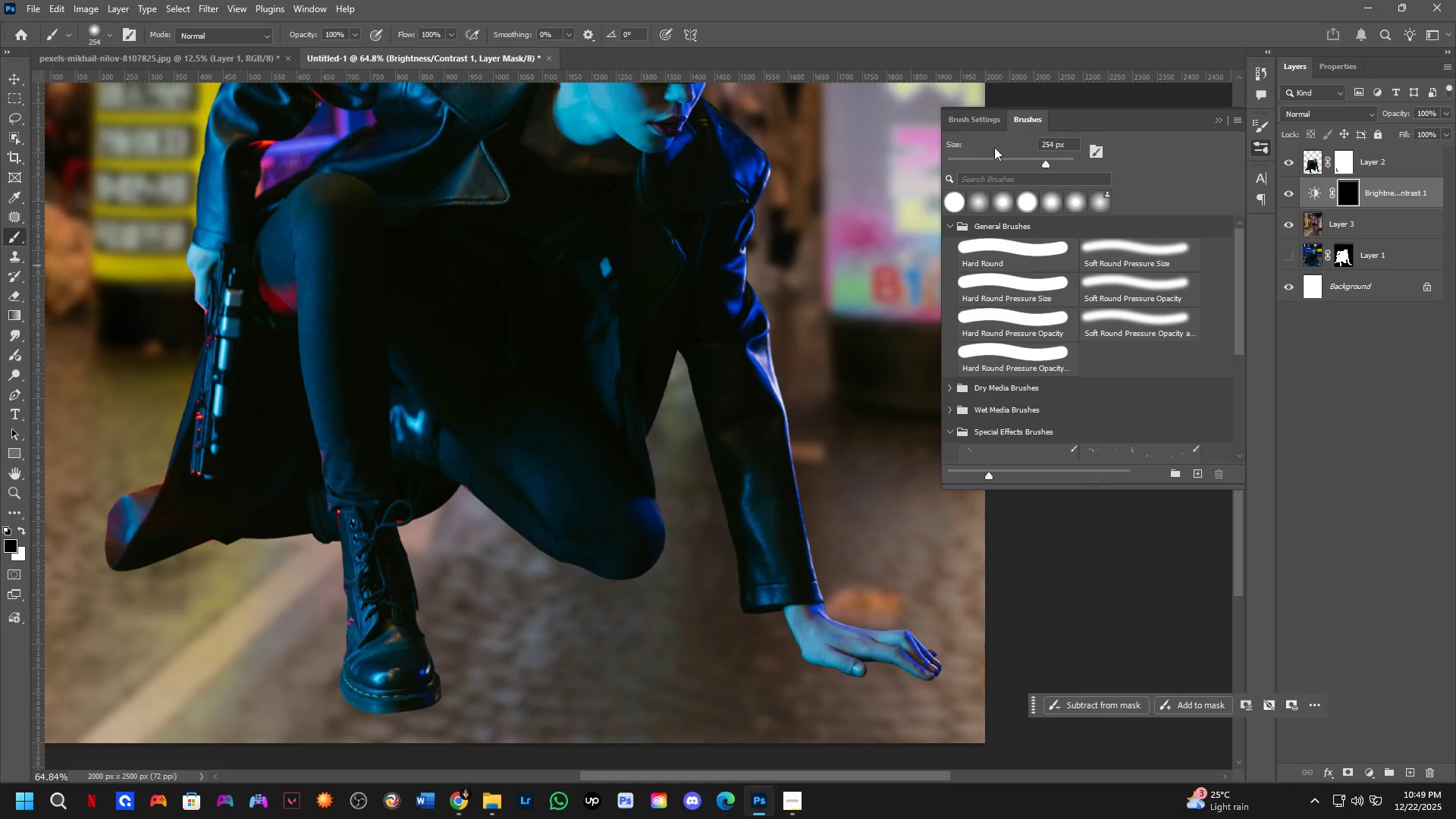 
left_click([985, 126])
 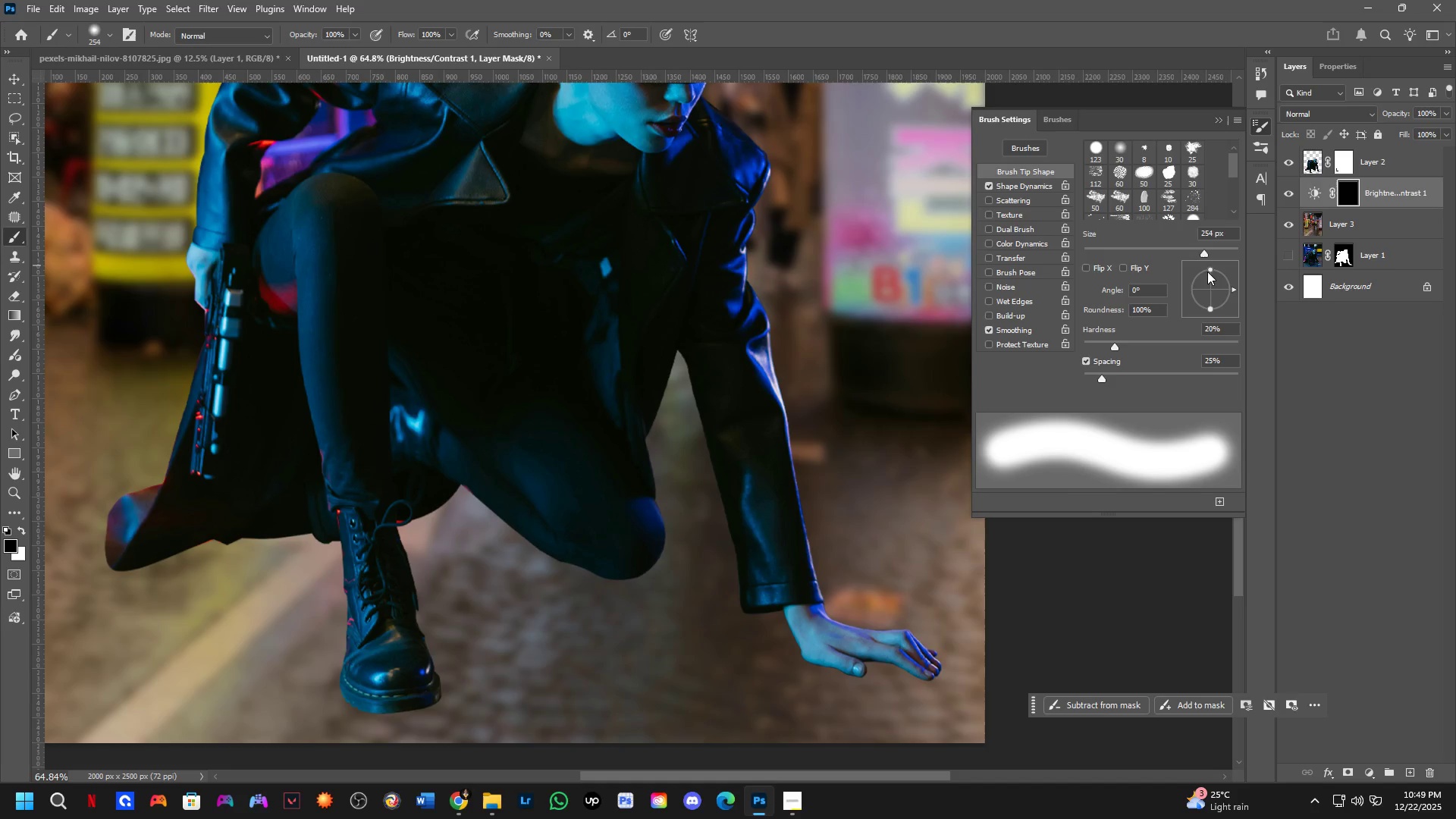 
left_click_drag(start_coordinate=[1209, 268], to_coordinate=[1209, 284])
 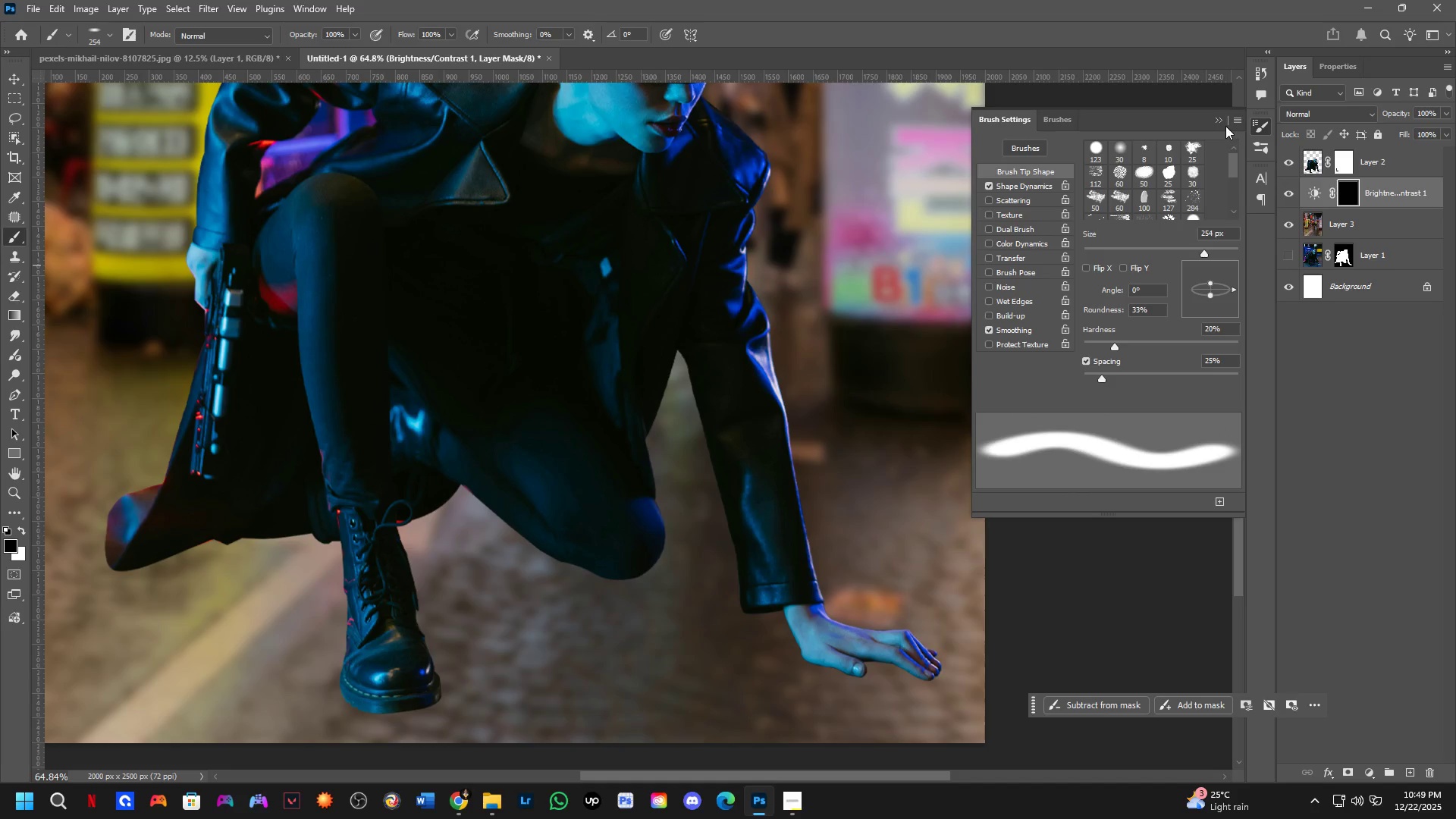 
left_click([1216, 119])
 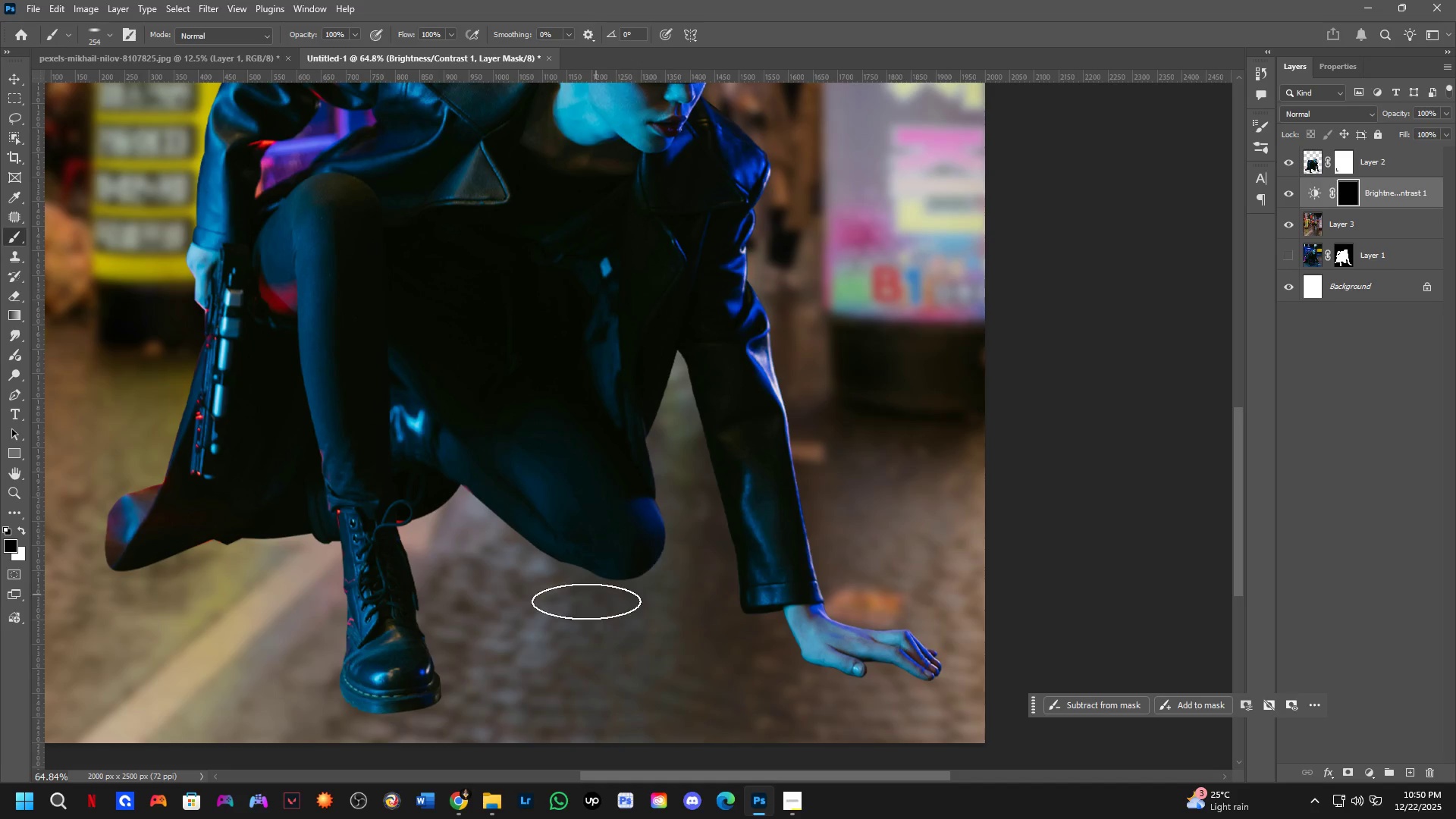 
scroll: coordinate [558, 642], scroll_direction: up, amount: 2.0
 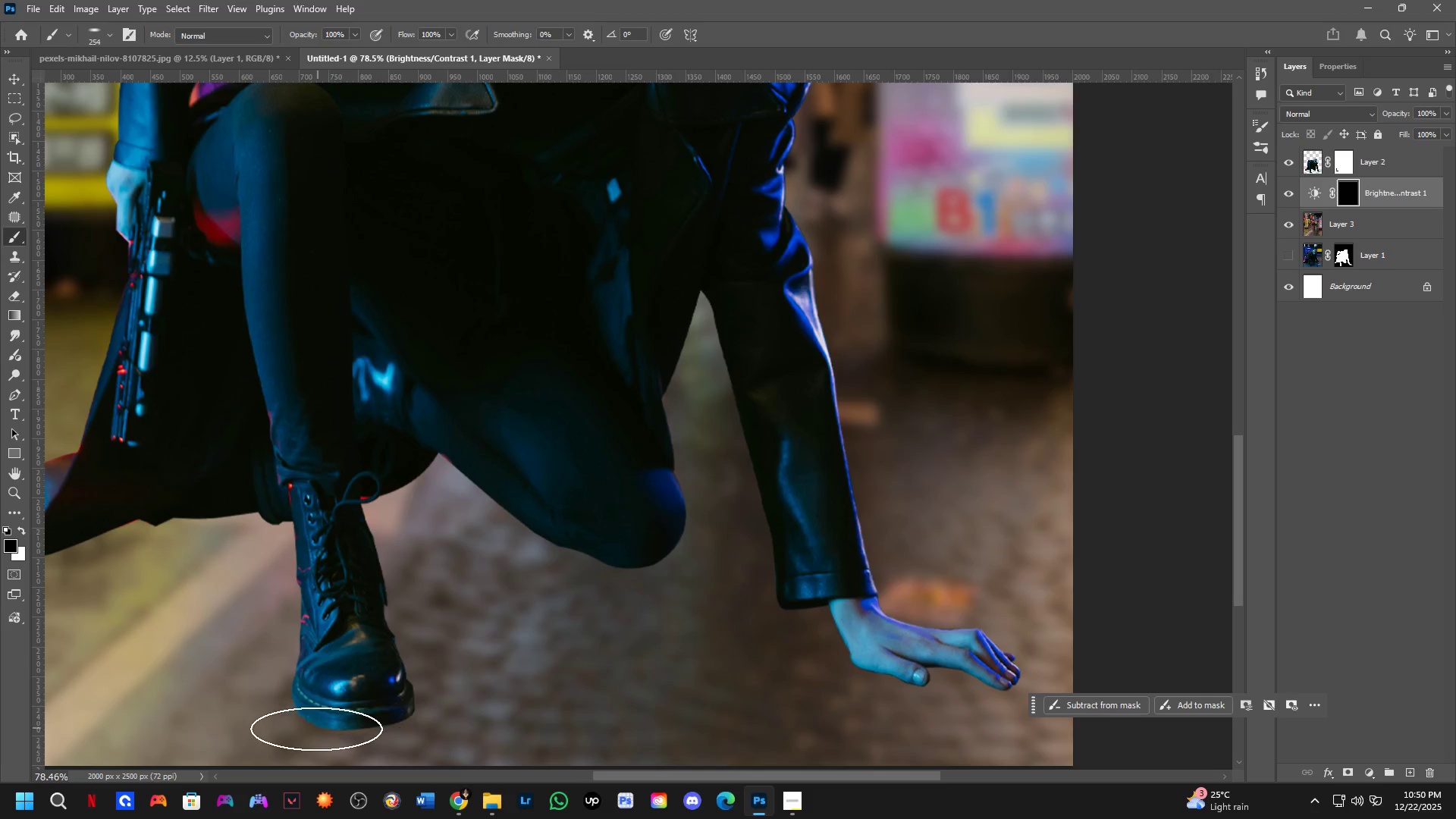 
left_click([341, 716])
 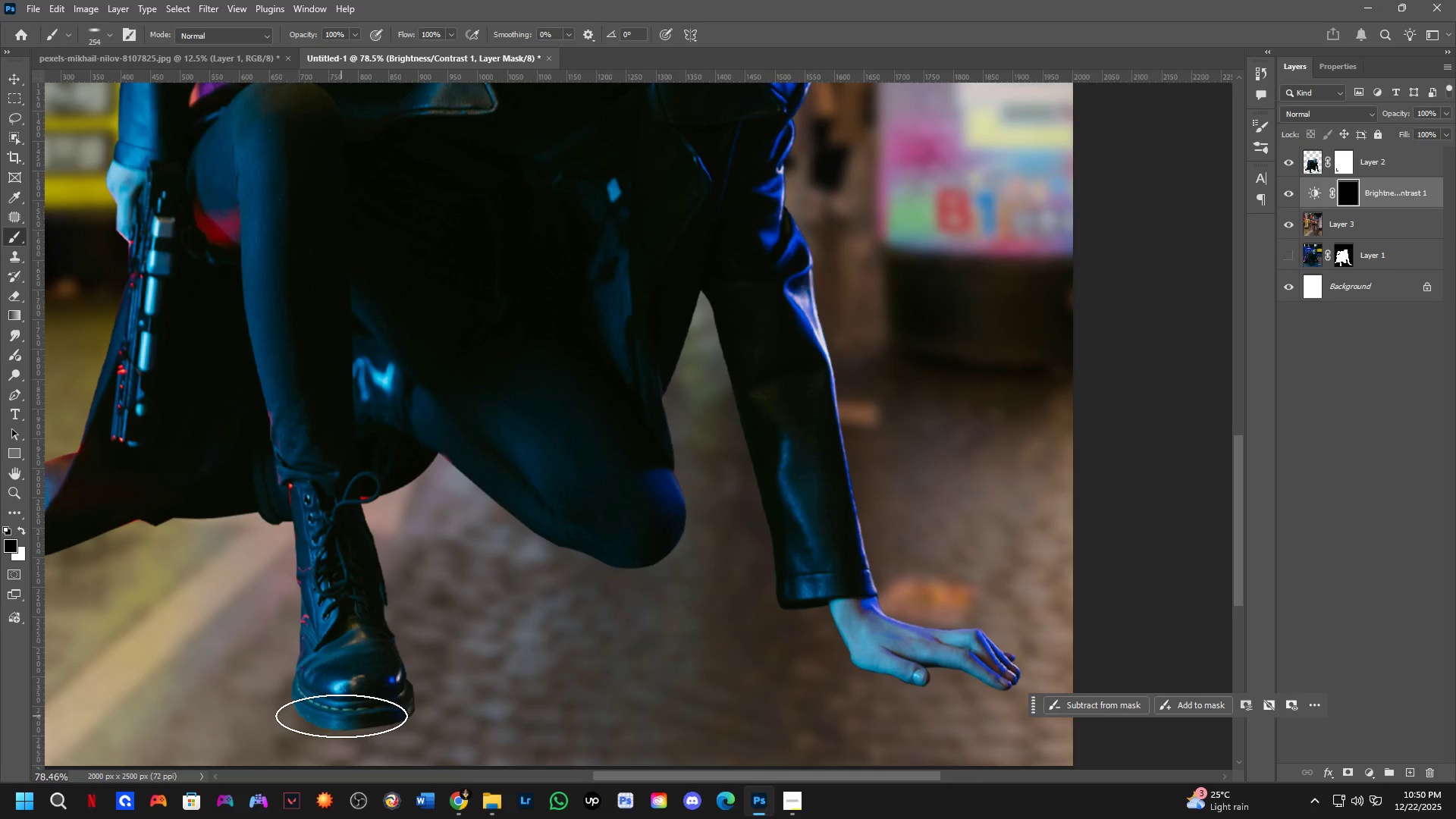 
key(X)
 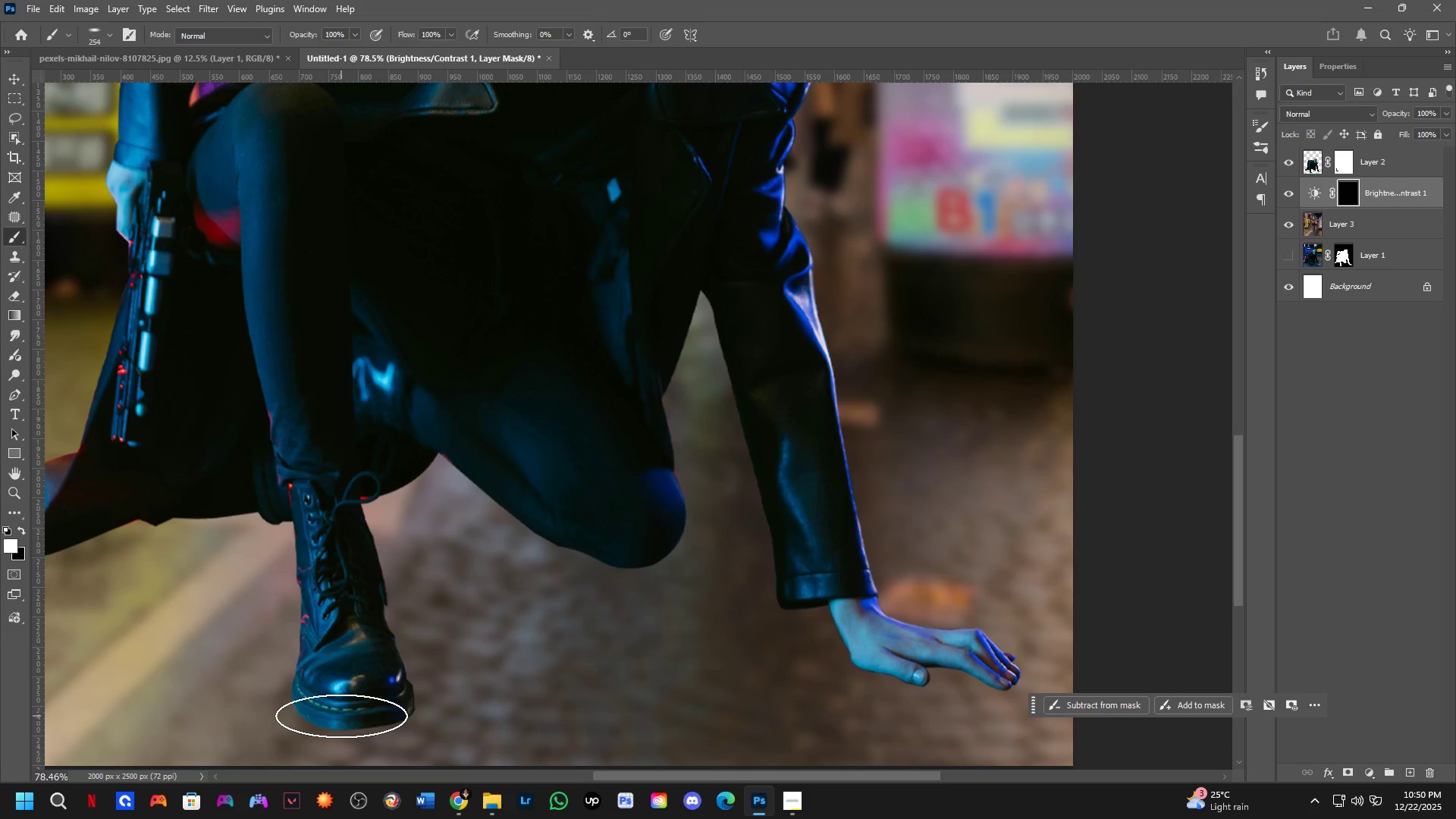 
double_click([341, 716])
 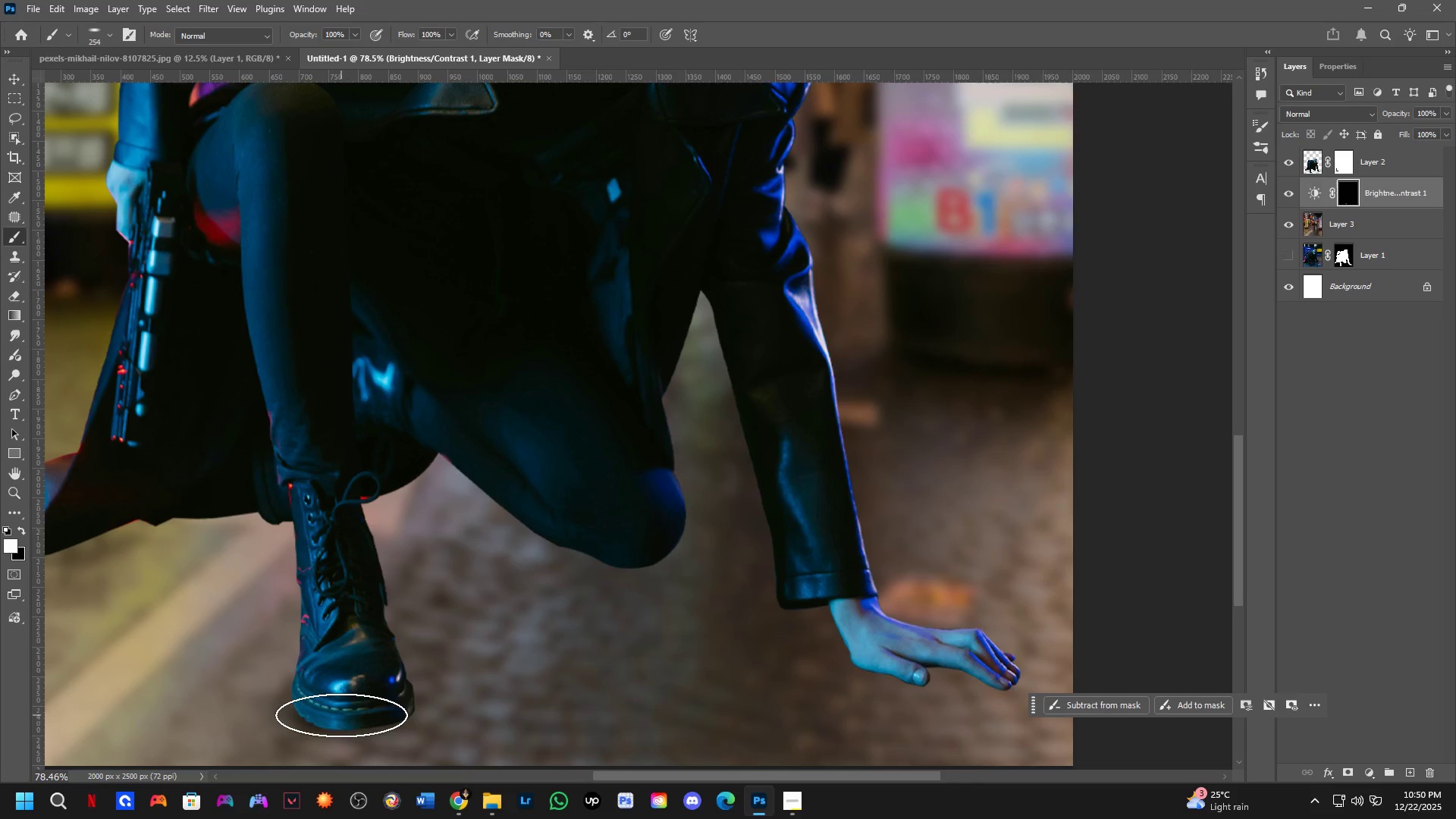 
triple_click([344, 708])
 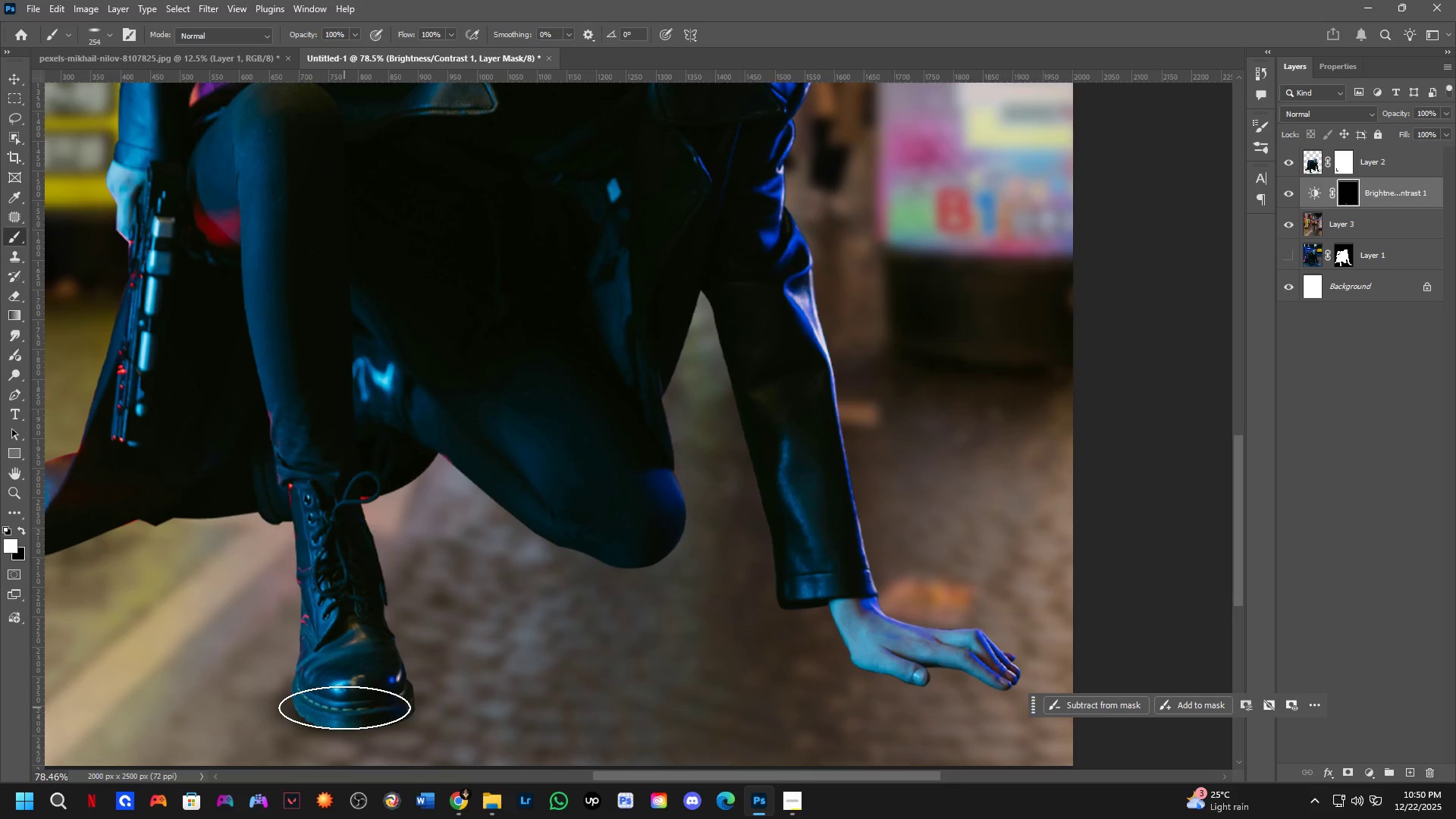 
triple_click([346, 708])
 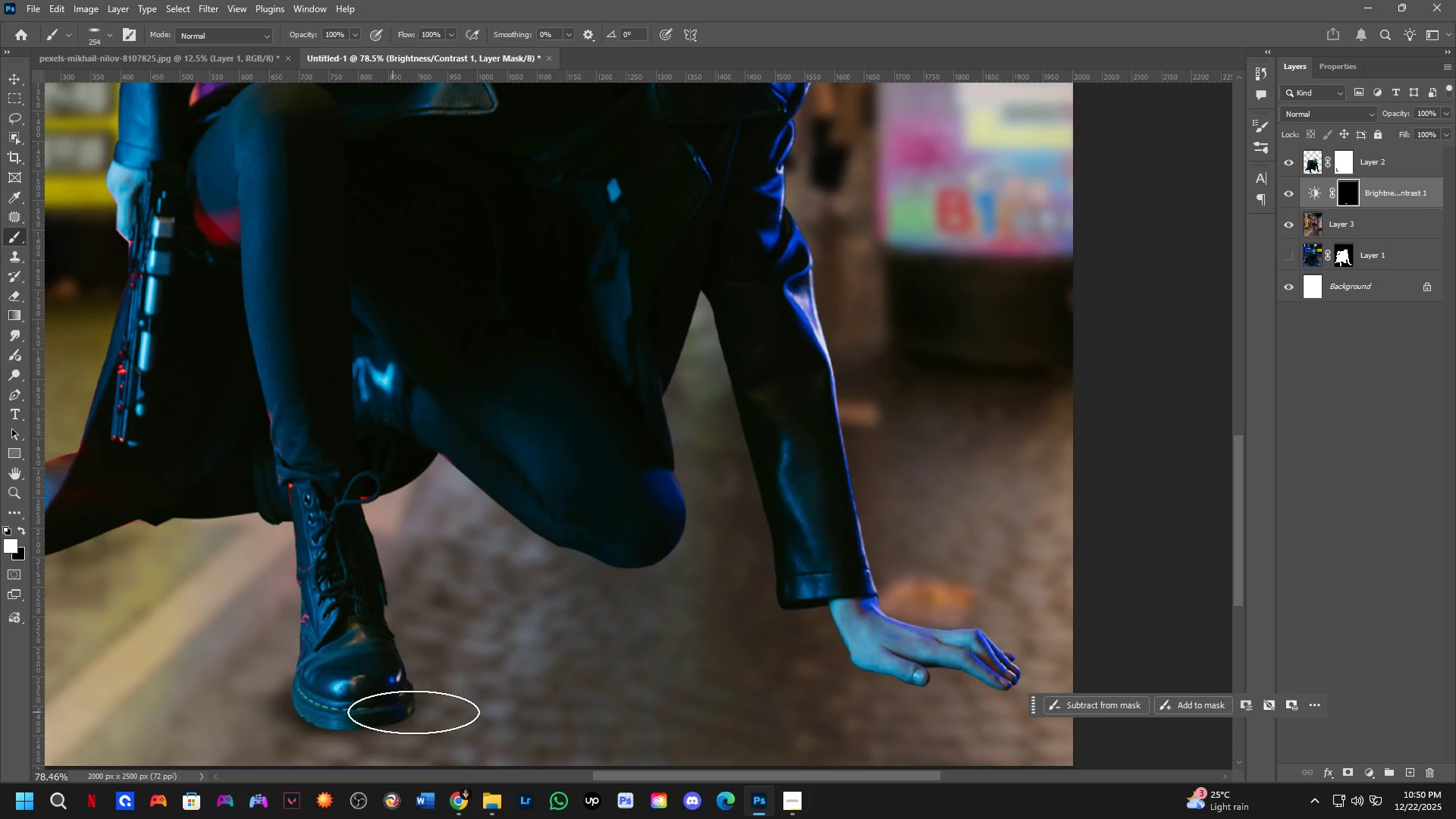 
hold_key(key=Space, duration=0.55)
 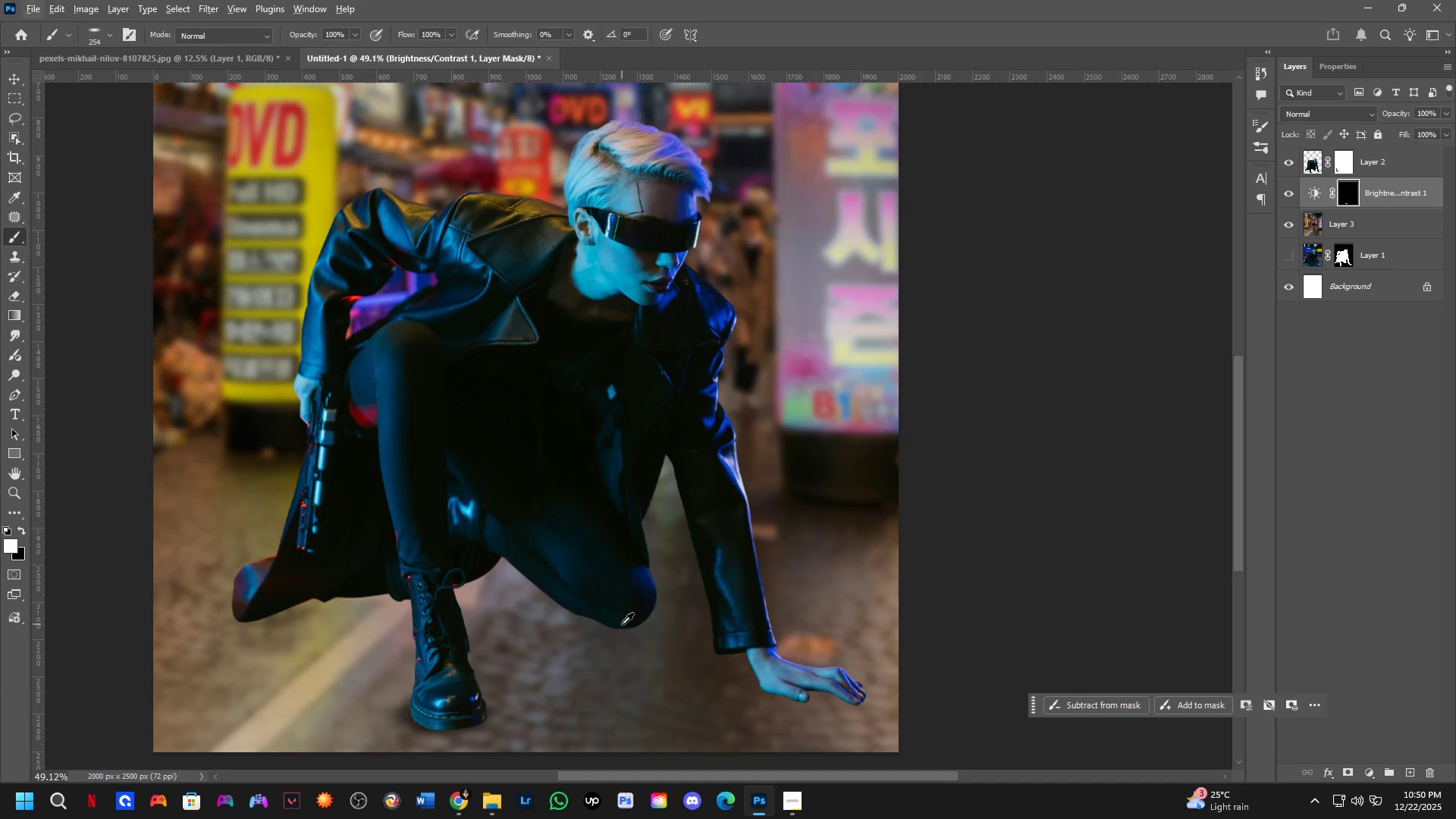 
left_click_drag(start_coordinate=[457, 694], to_coordinate=[516, 706])
 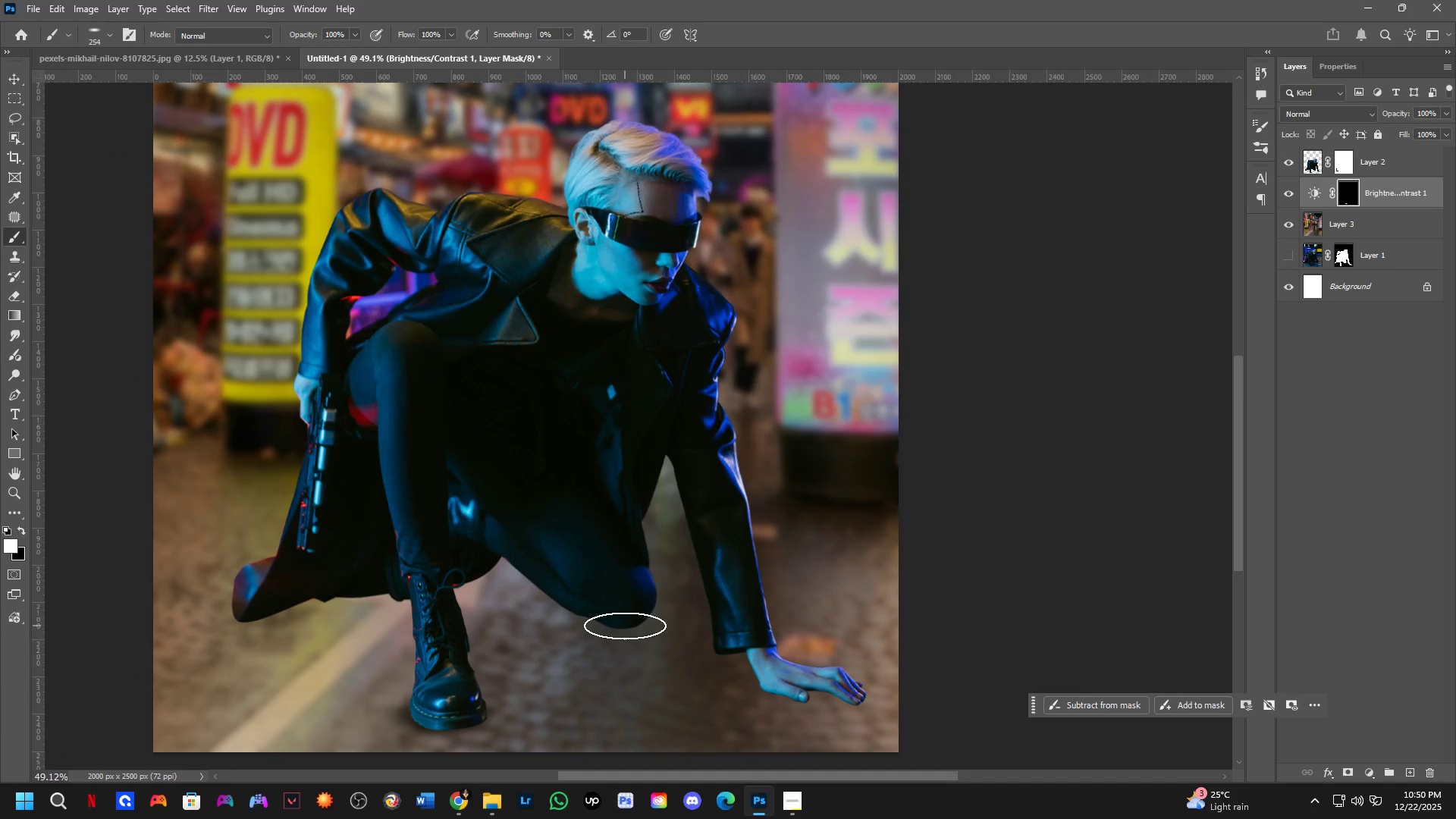 
scroll: coordinate [450, 695], scroll_direction: down, amount: 5.0
 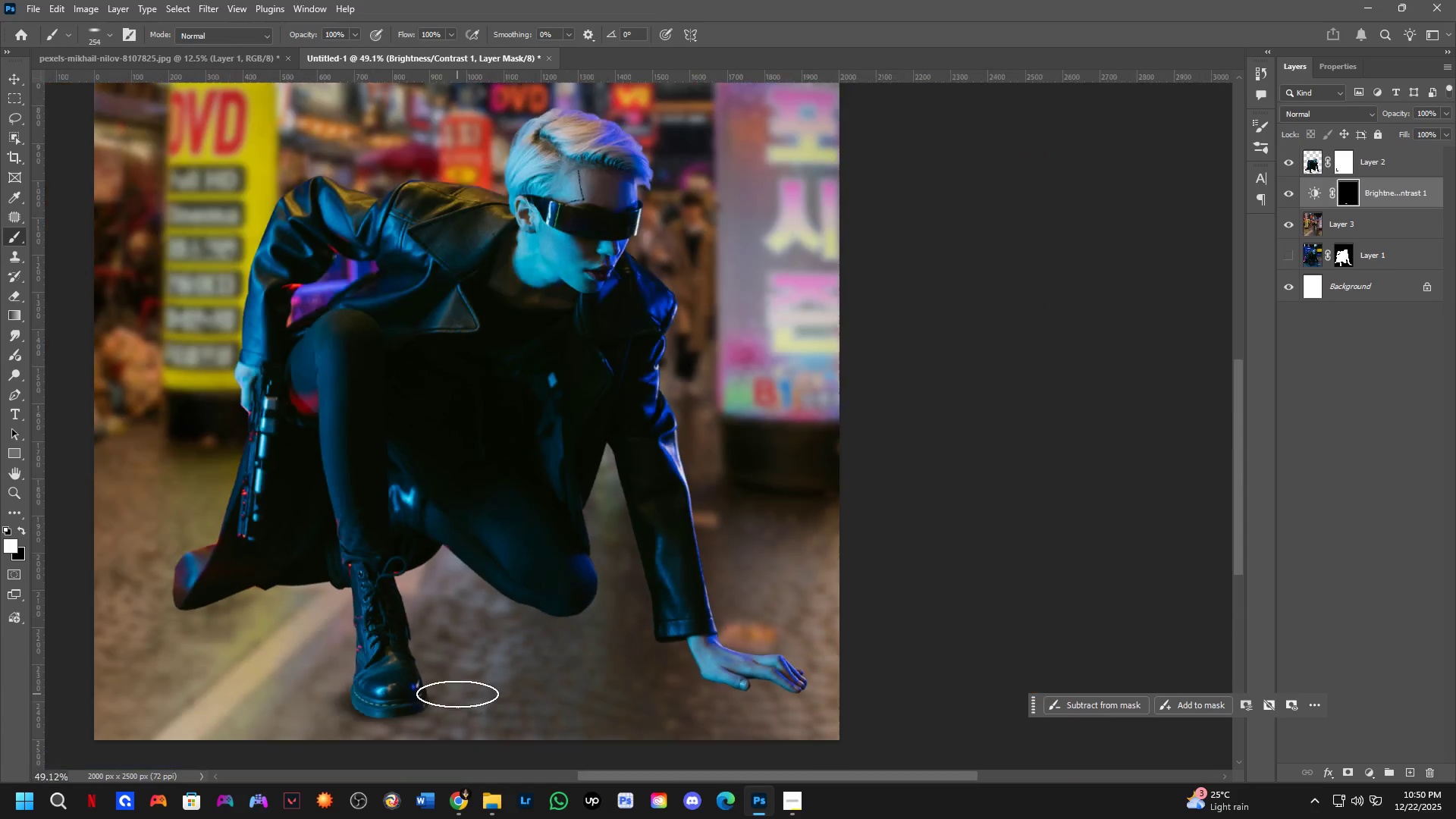 
key(Alt+AltLeft)
 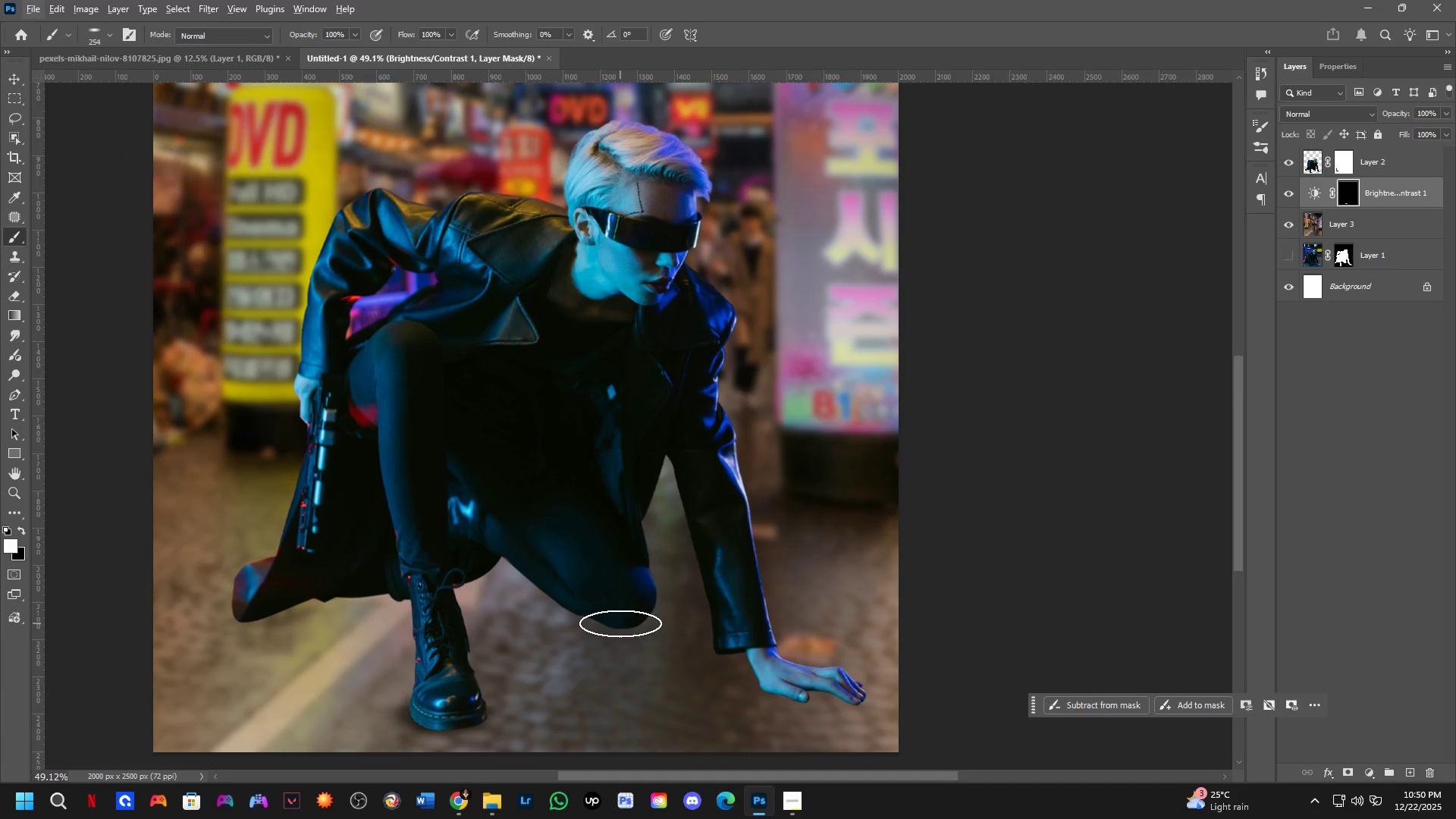 
left_click_drag(start_coordinate=[620, 623], to_coordinate=[469, 556])
 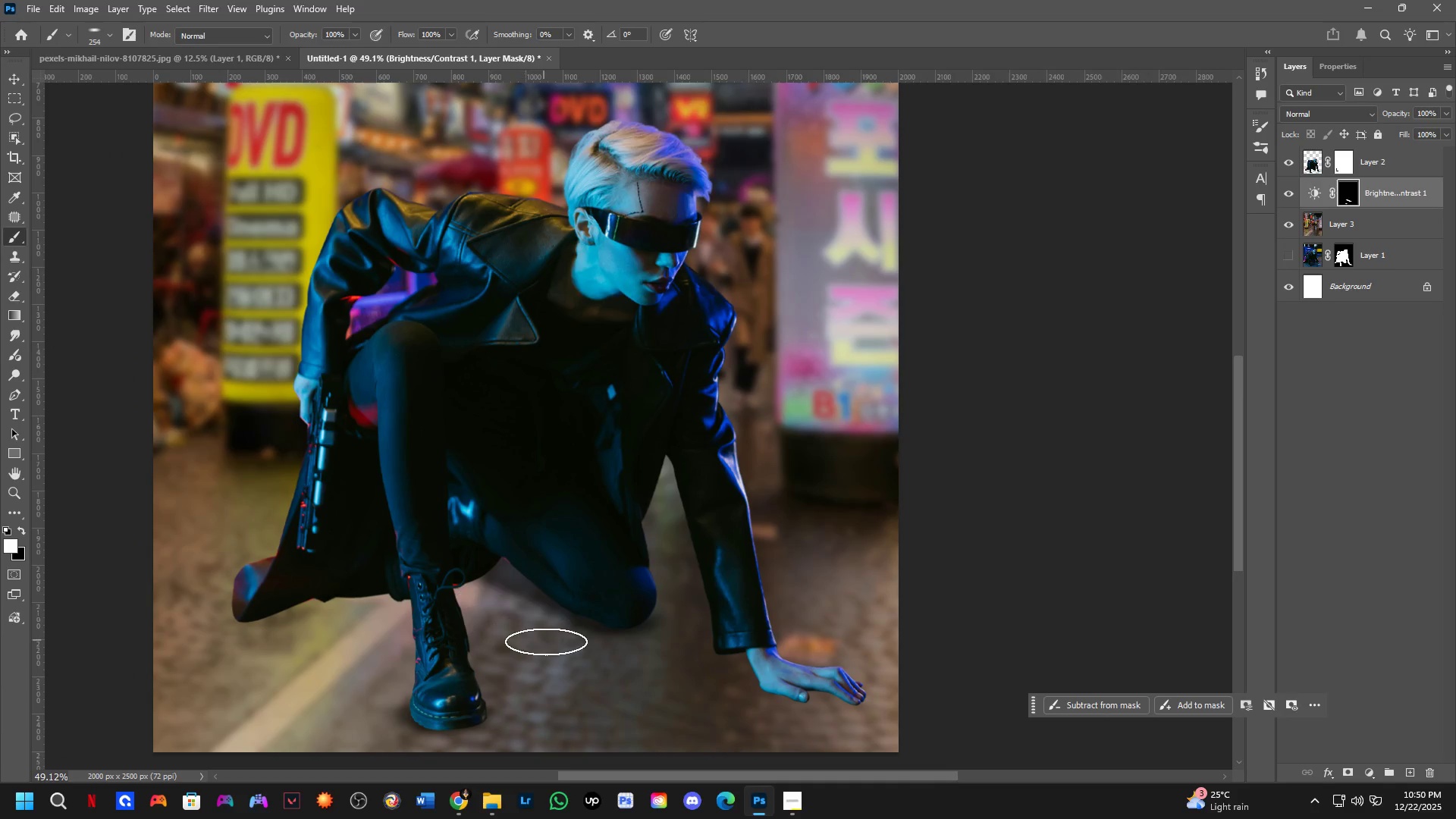 
hold_key(key=Space, duration=0.38)
 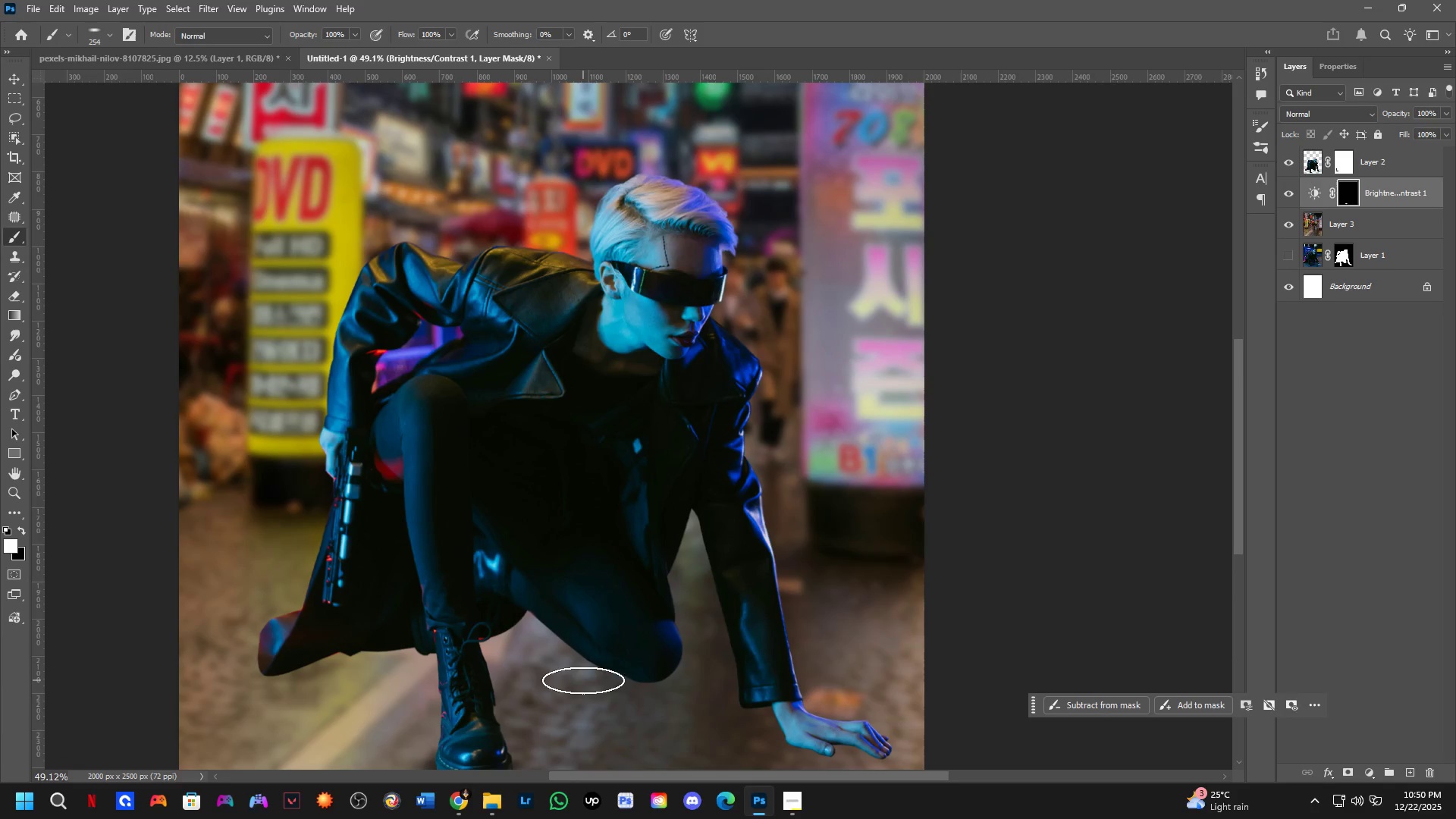 
left_click_drag(start_coordinate=[549, 646], to_coordinate=[575, 700])
 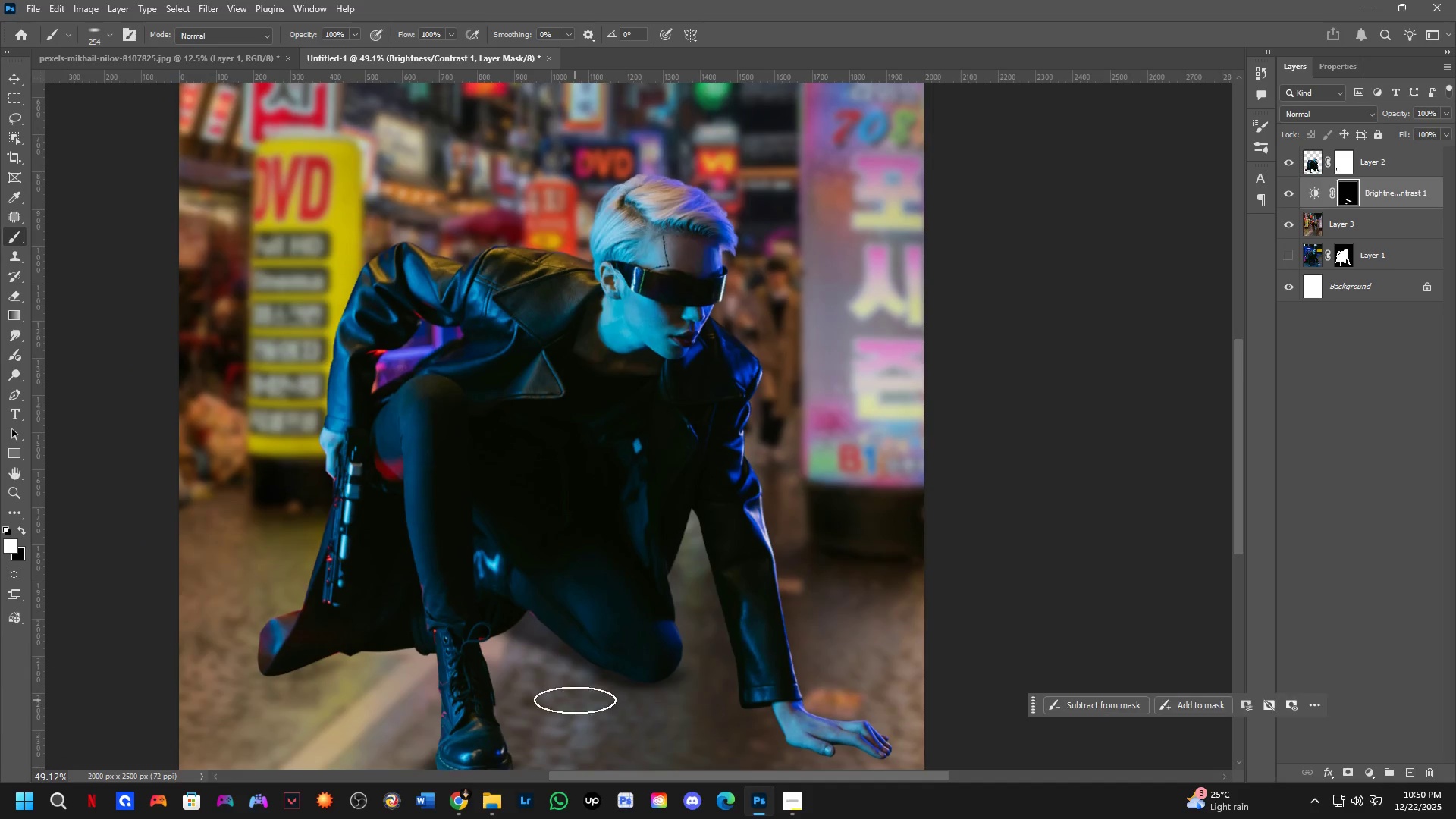 
key(Control+ControlLeft)
 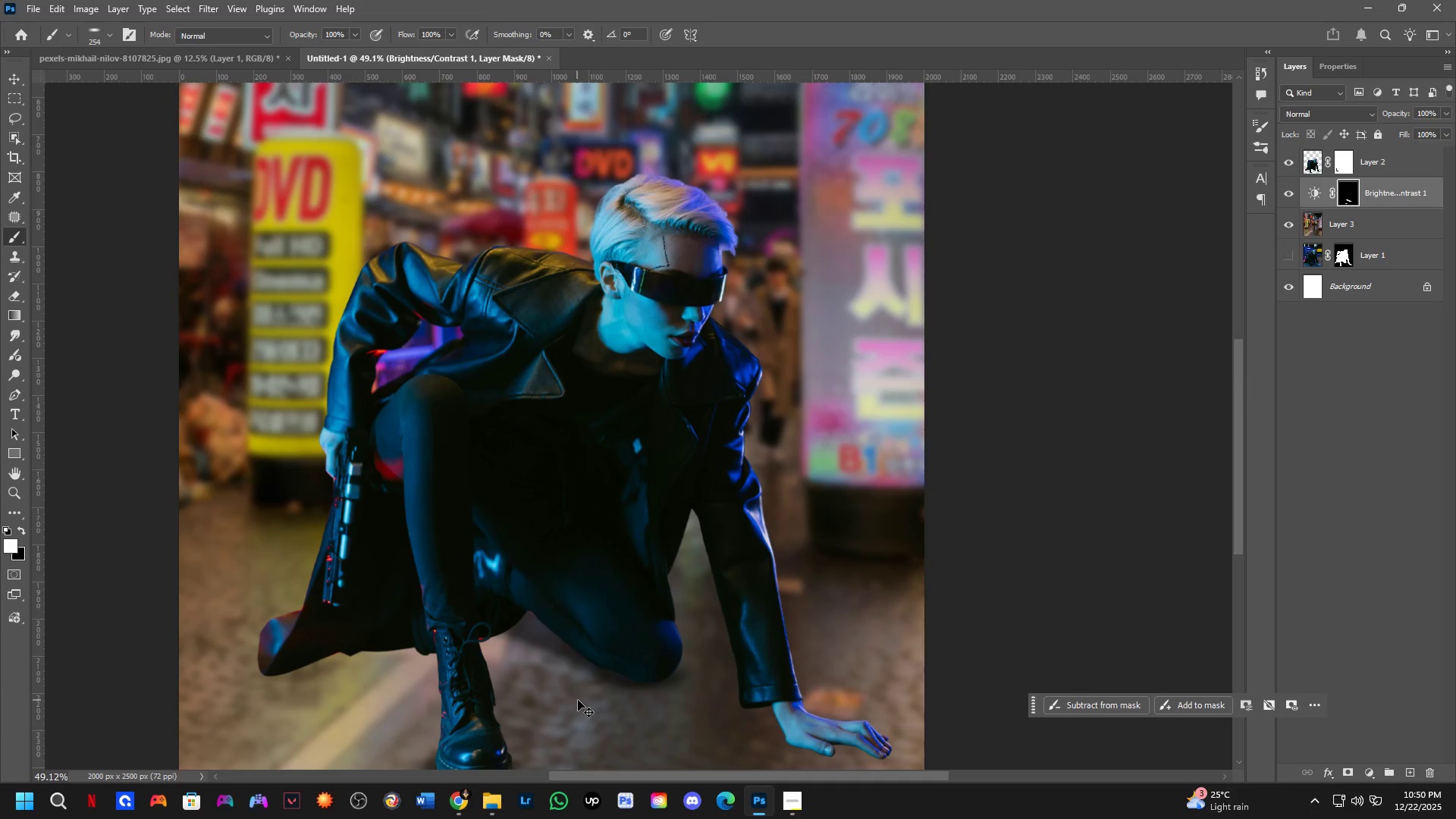 
key(Control+Z)
 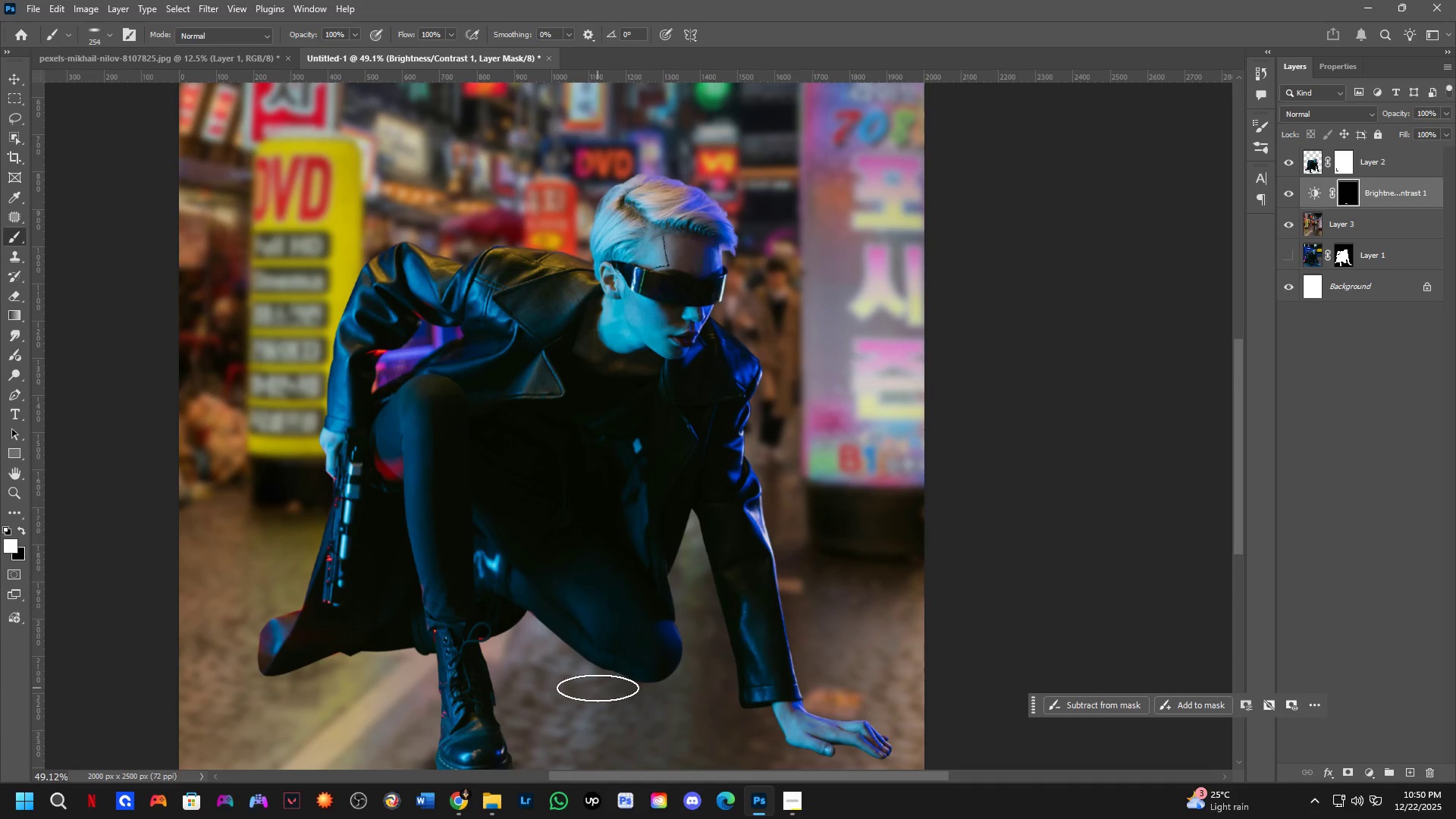 
key(Alt+AltLeft)
 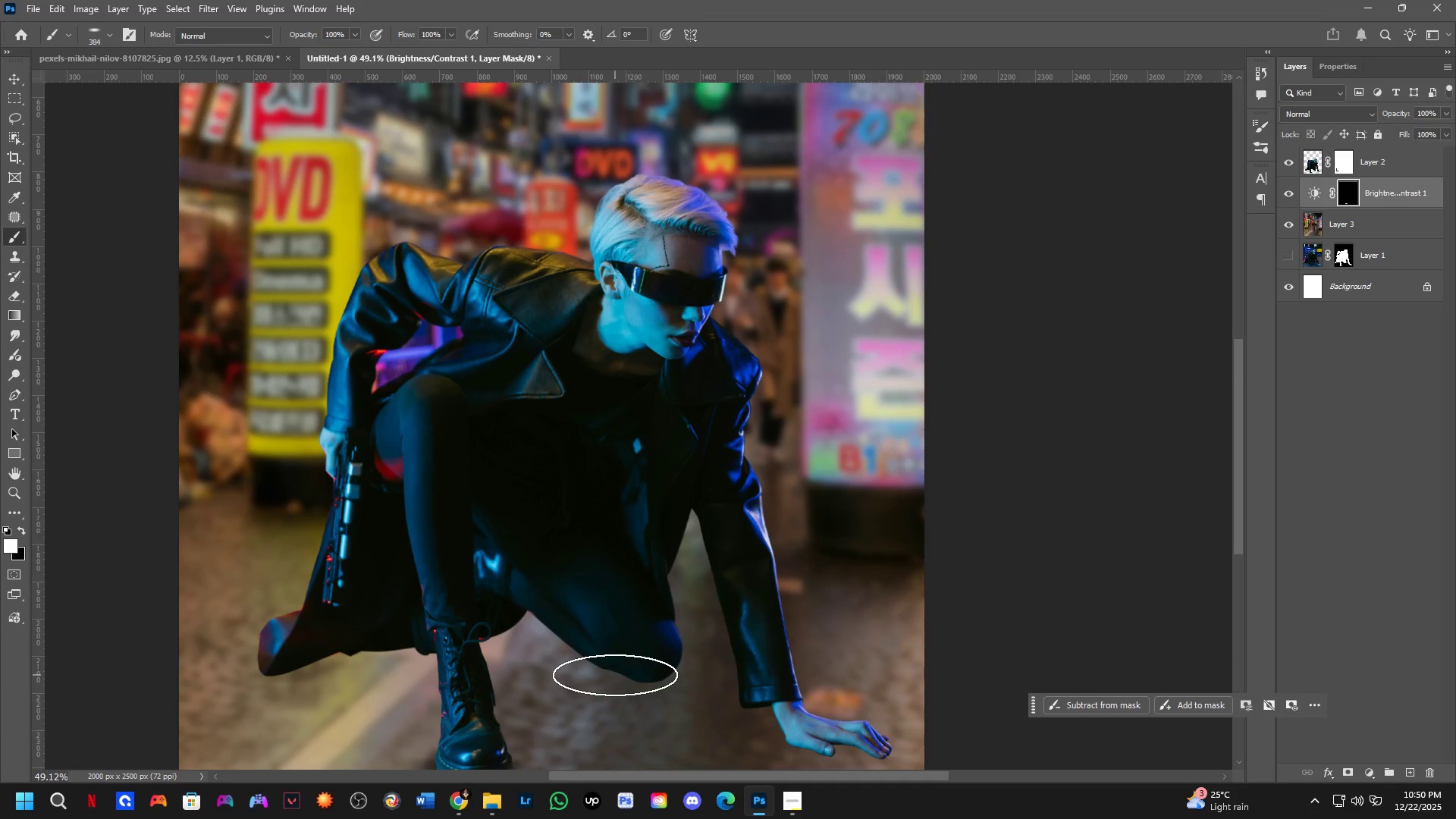 
left_click([607, 673])
 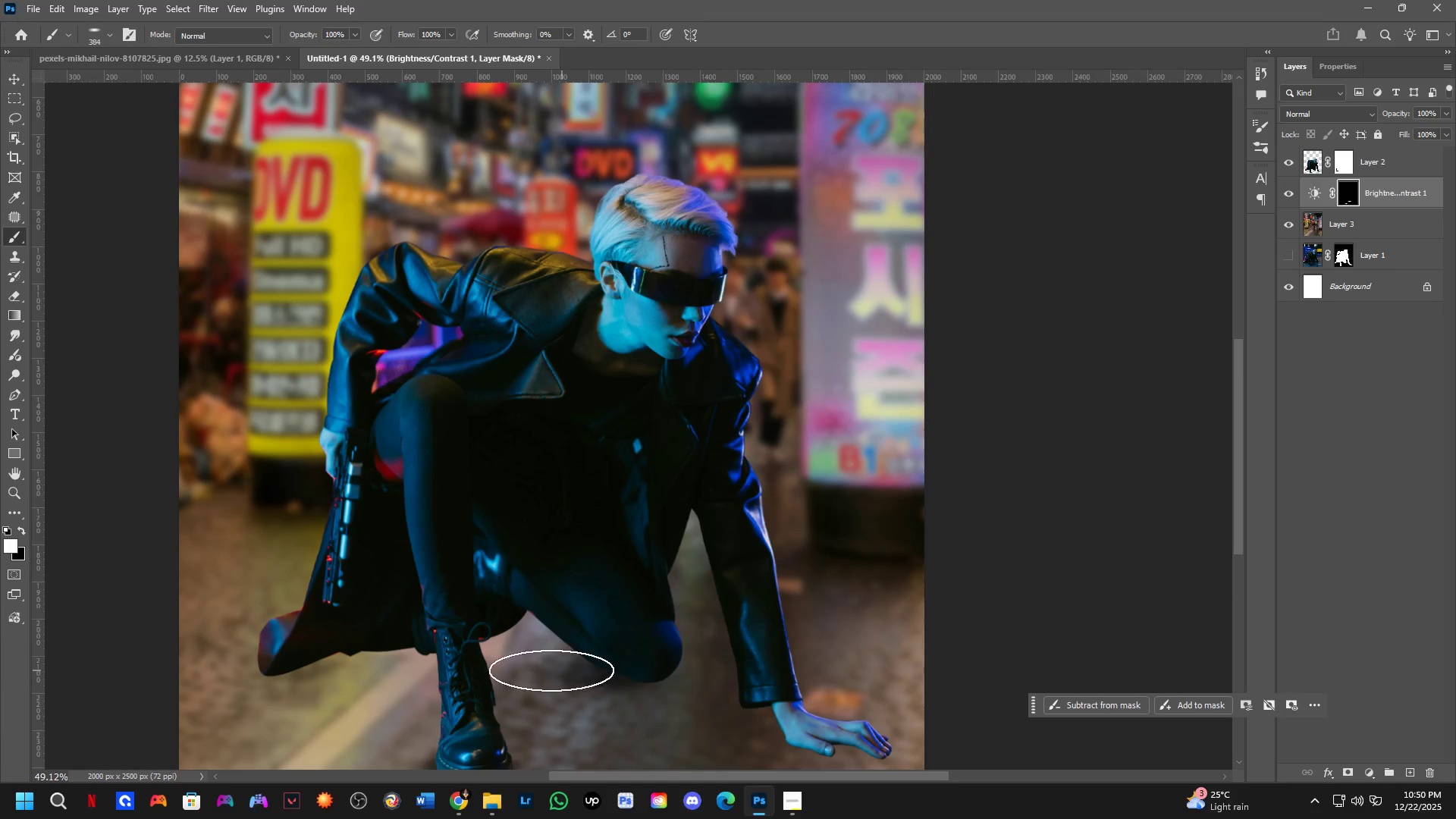 
left_click([539, 669])
 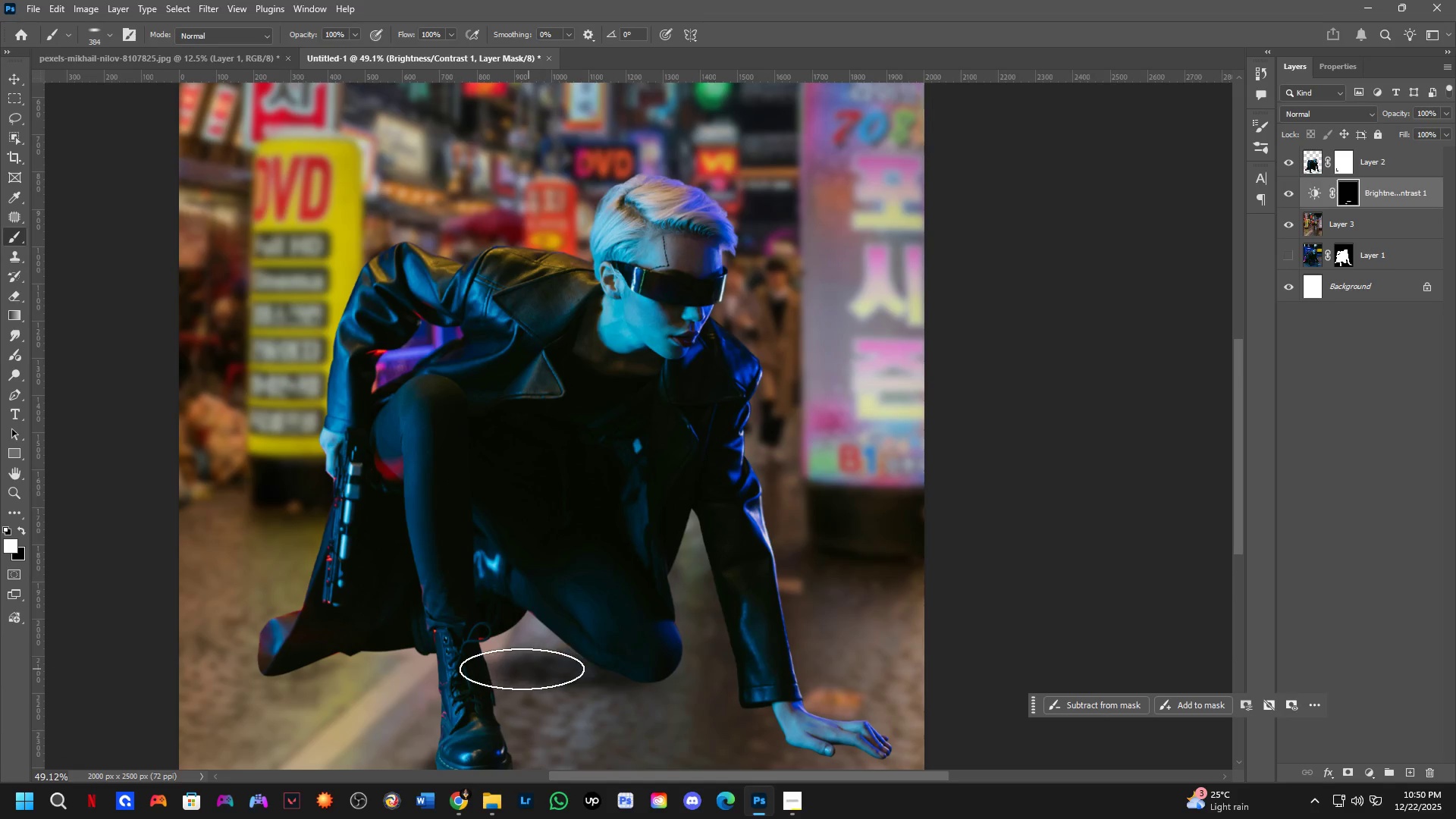 
left_click_drag(start_coordinate=[509, 668], to_coordinate=[493, 670])
 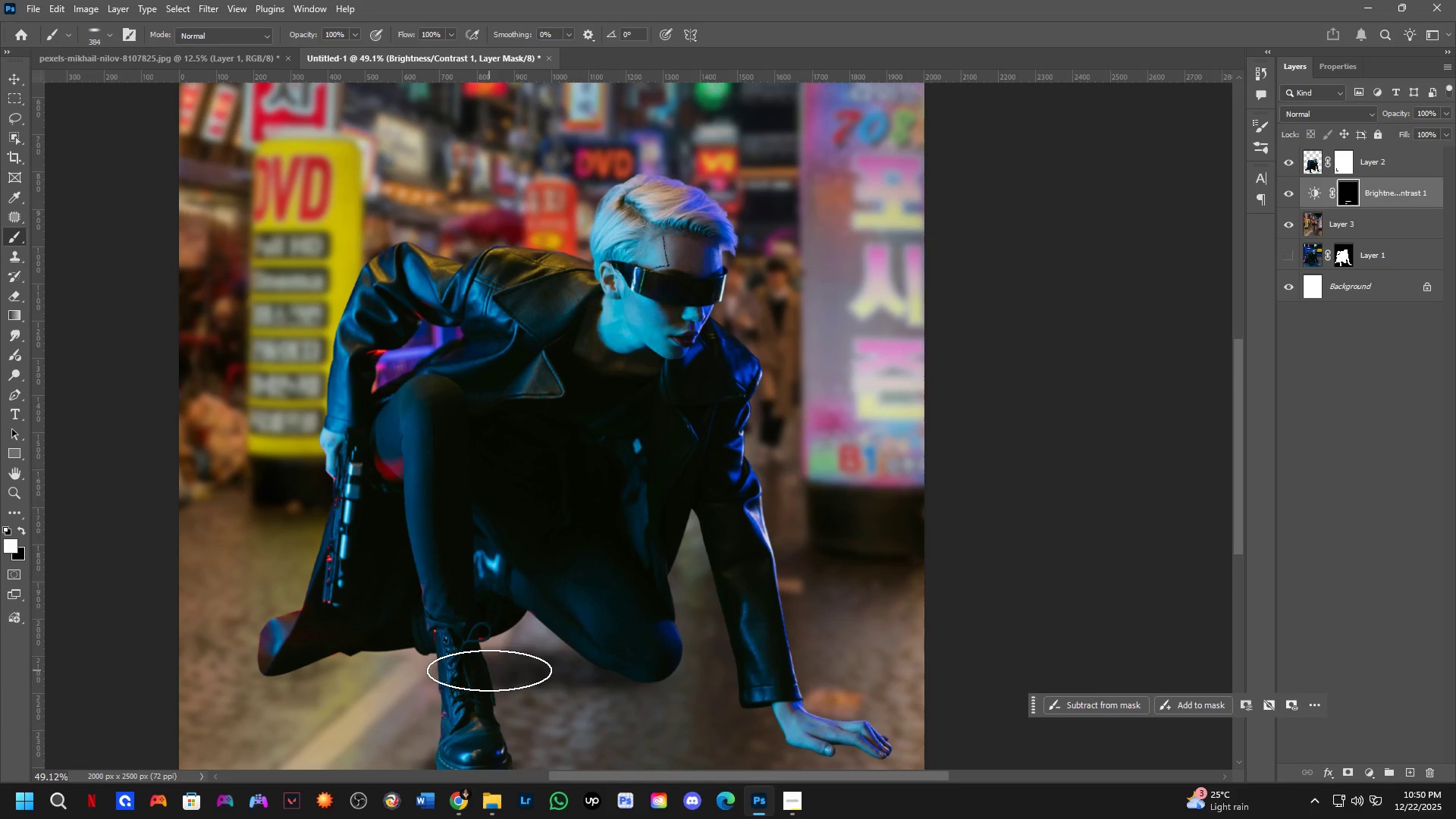 
triple_click([489, 670])
 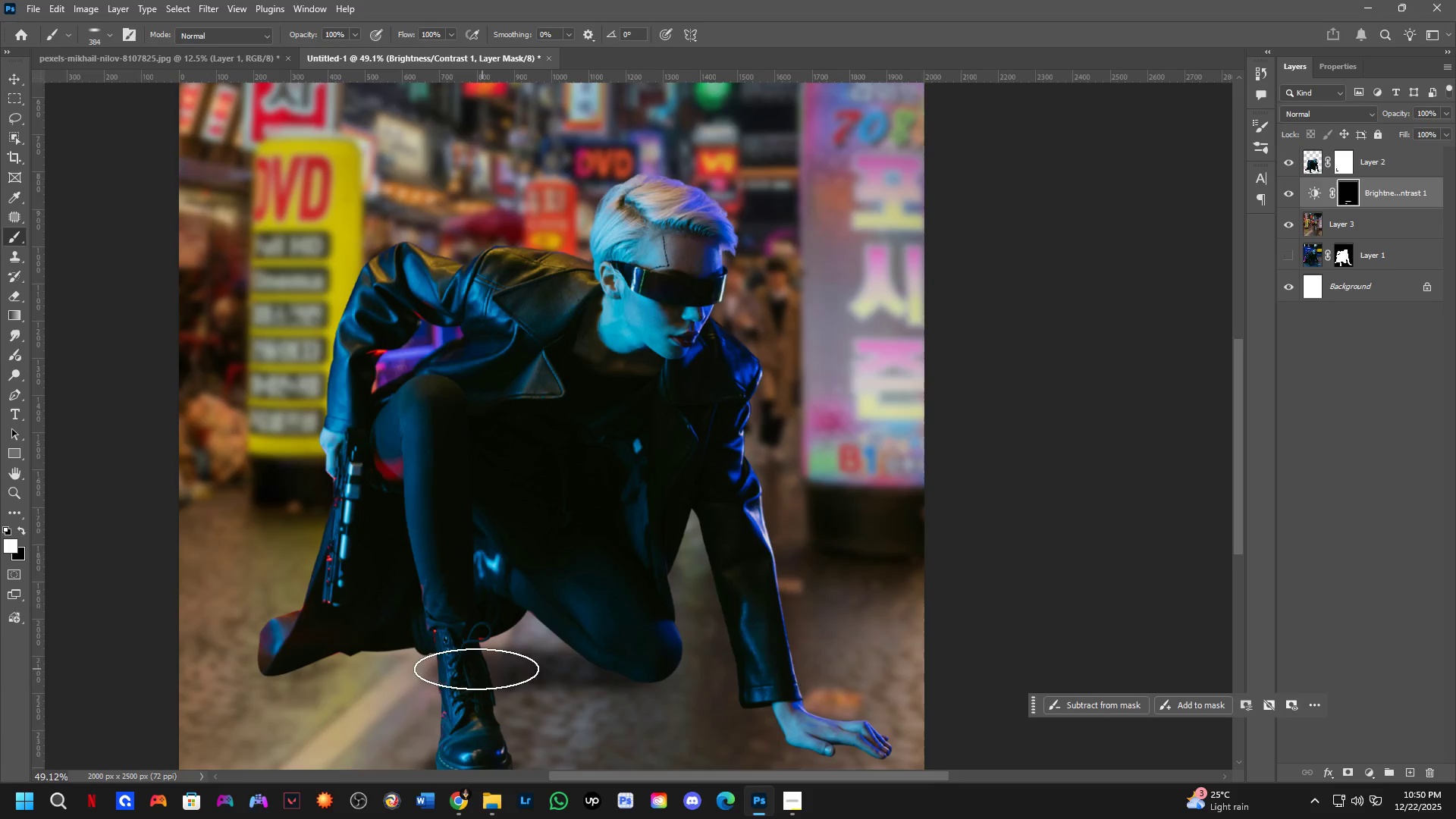 
hold_key(key=Space, duration=0.55)
 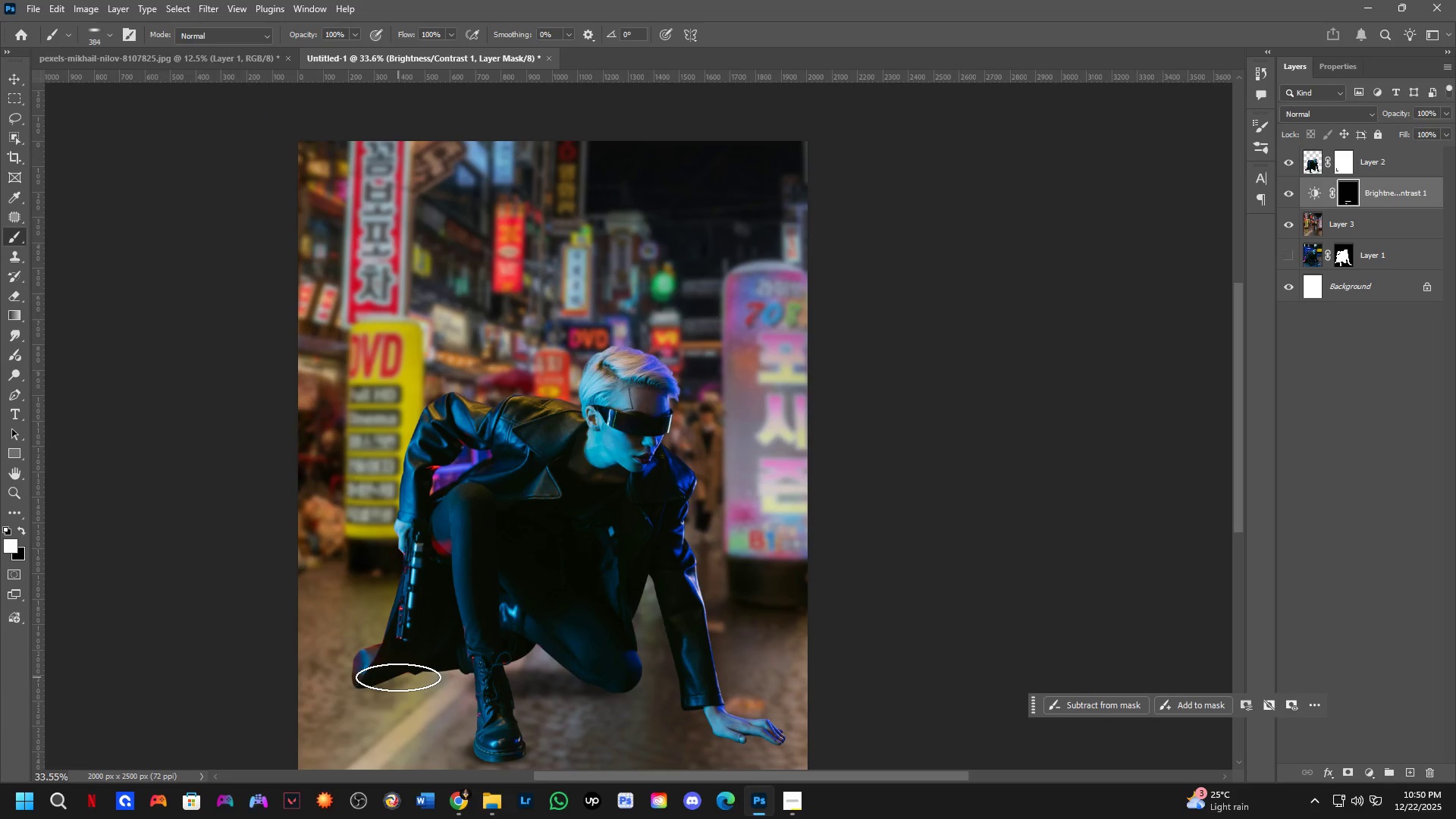 
left_click_drag(start_coordinate=[525, 695], to_coordinate=[555, 711])
 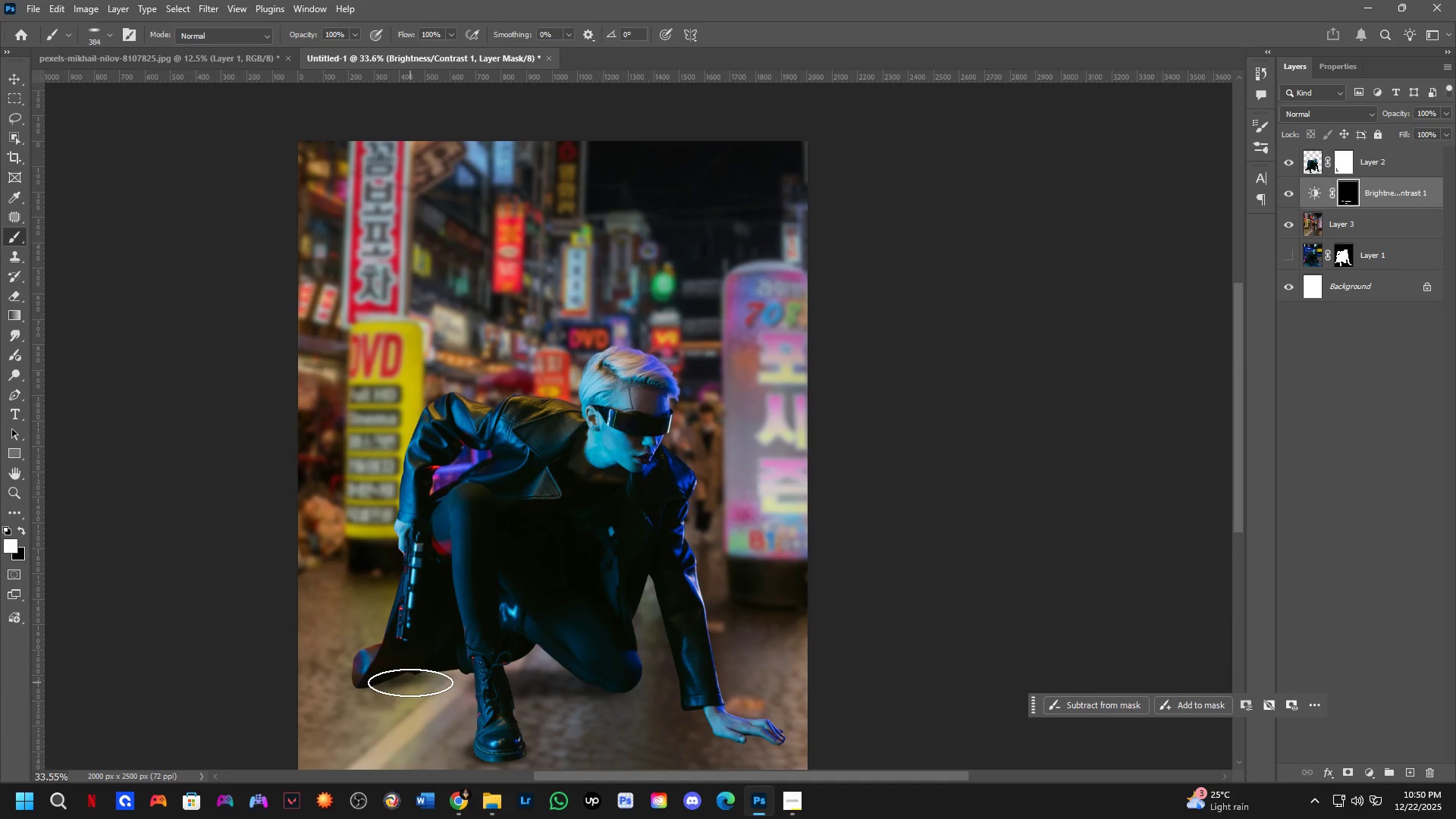 
scroll: coordinate [458, 668], scroll_direction: down, amount: 4.0
 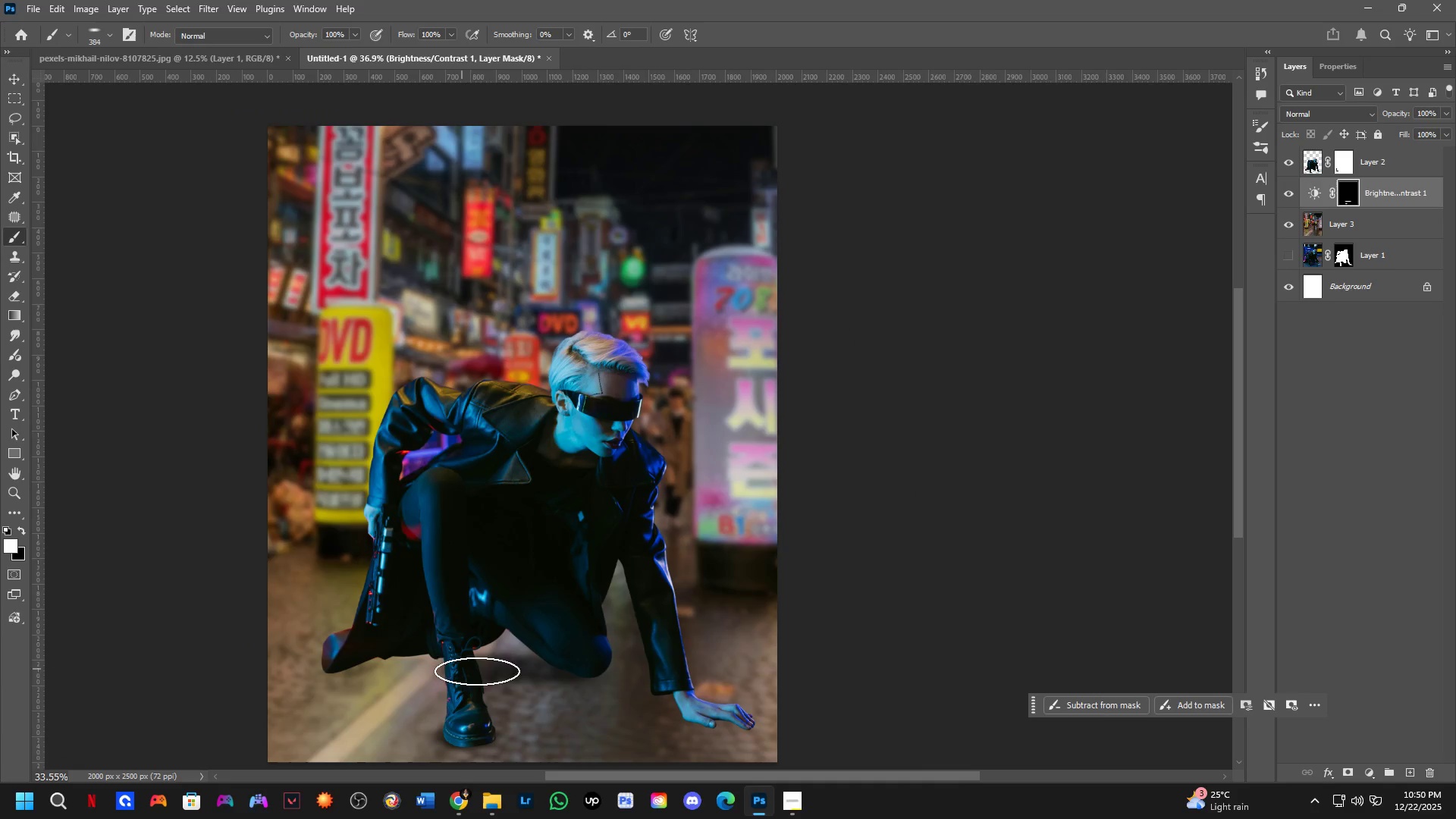 
double_click([374, 662])
 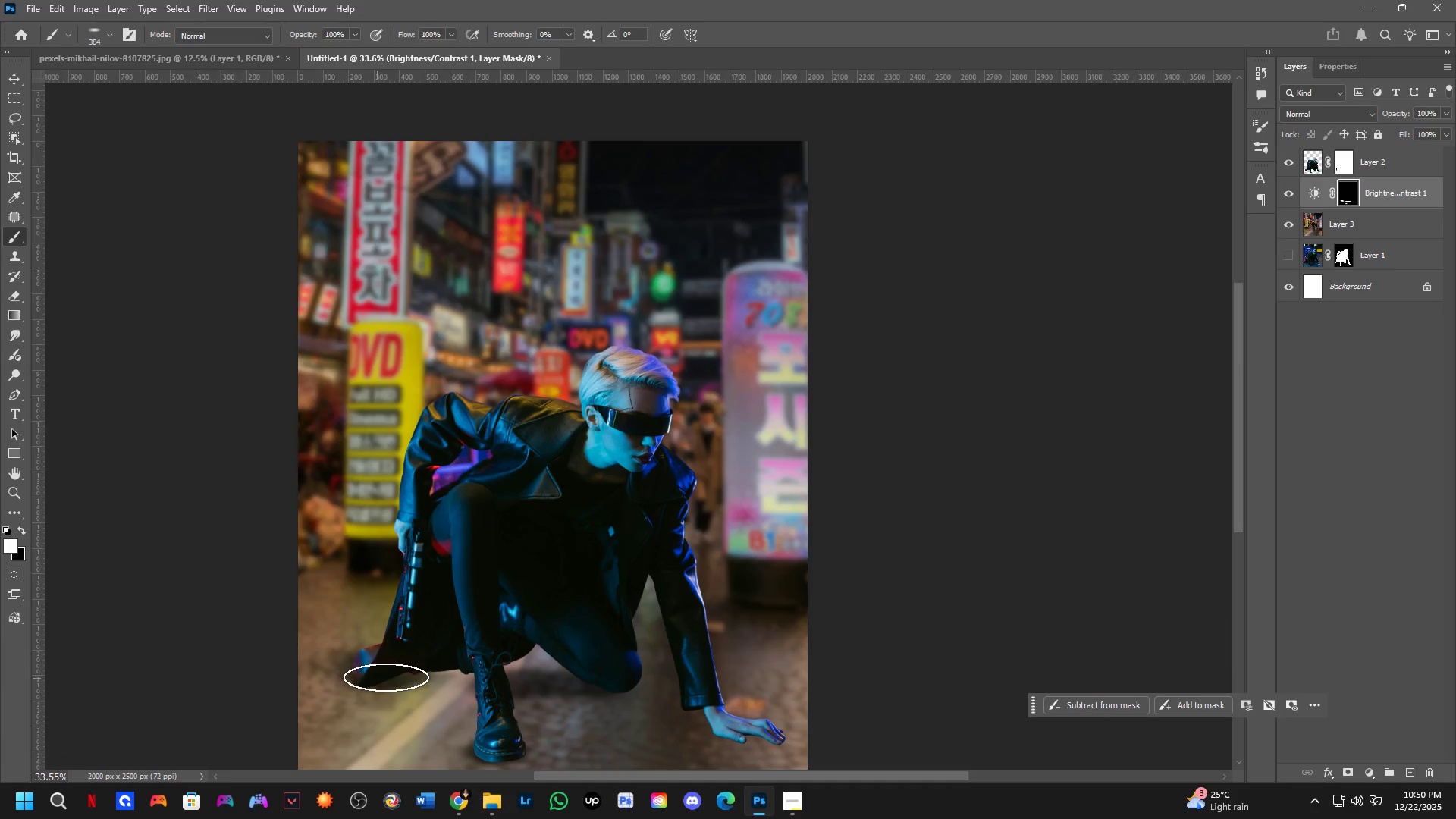 
left_click_drag(start_coordinate=[406, 673], to_coordinate=[475, 679])
 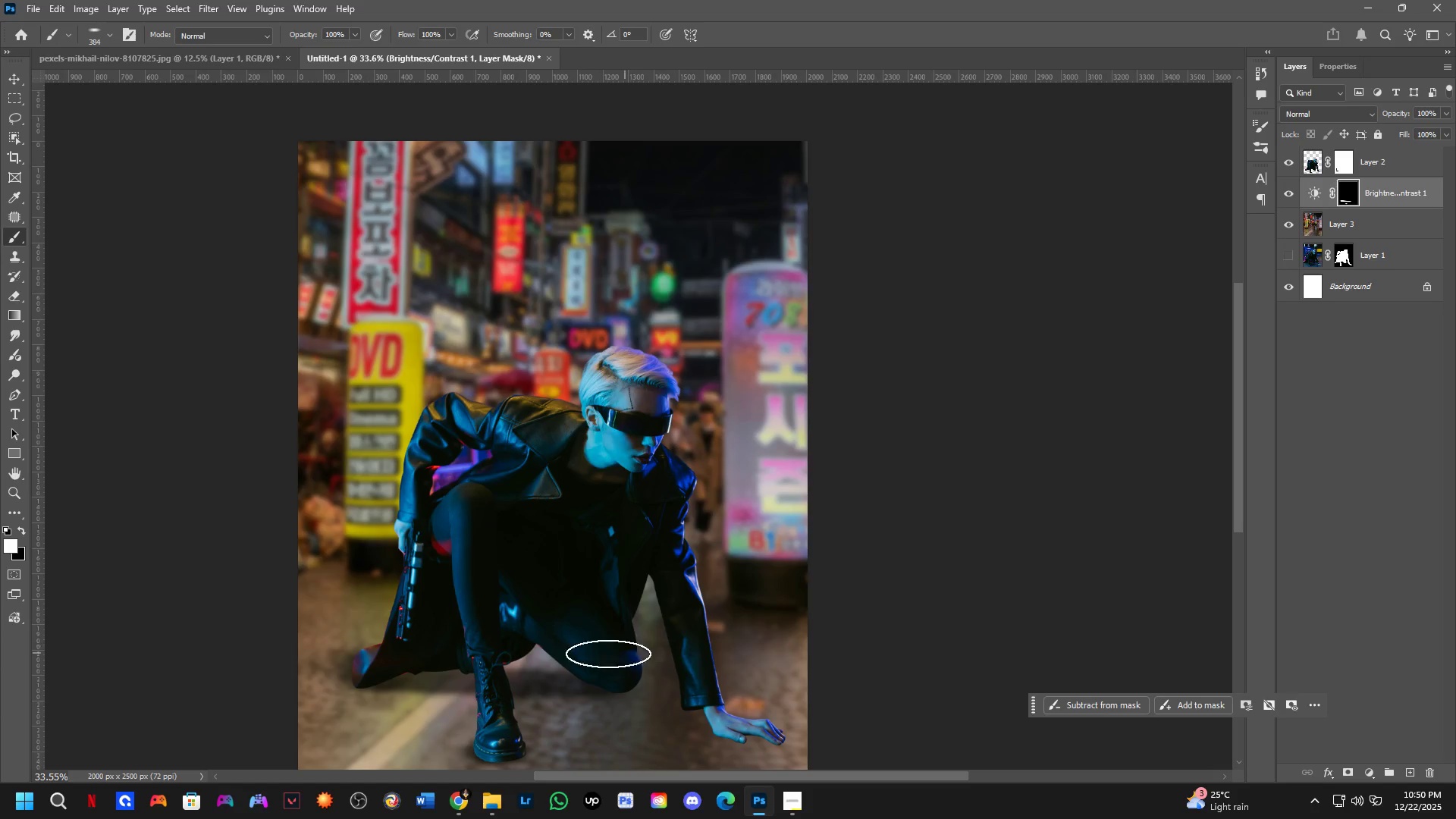 
left_click_drag(start_coordinate=[544, 654], to_coordinate=[516, 661])
 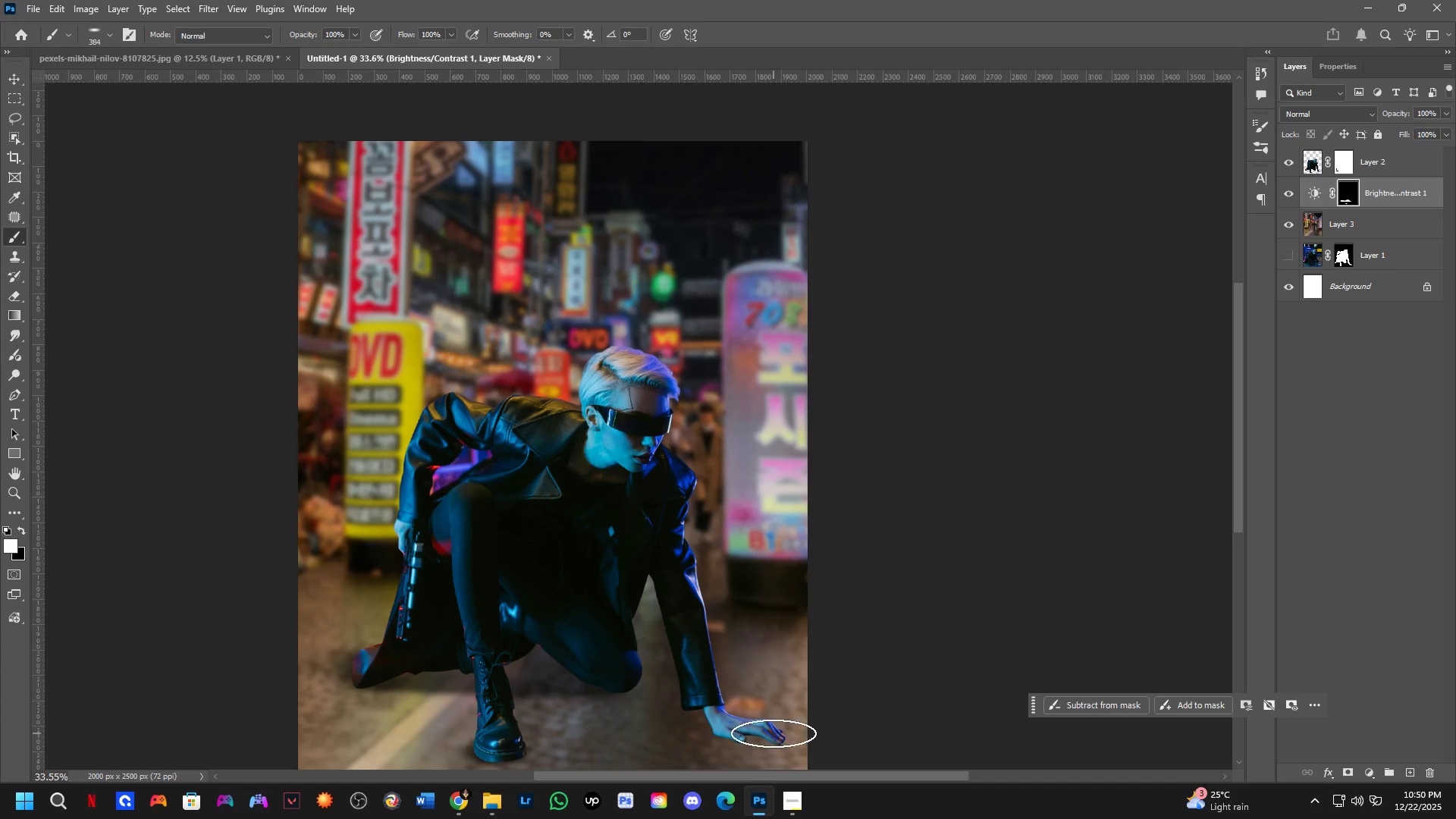 
hold_key(key=AltLeft, duration=0.52)
 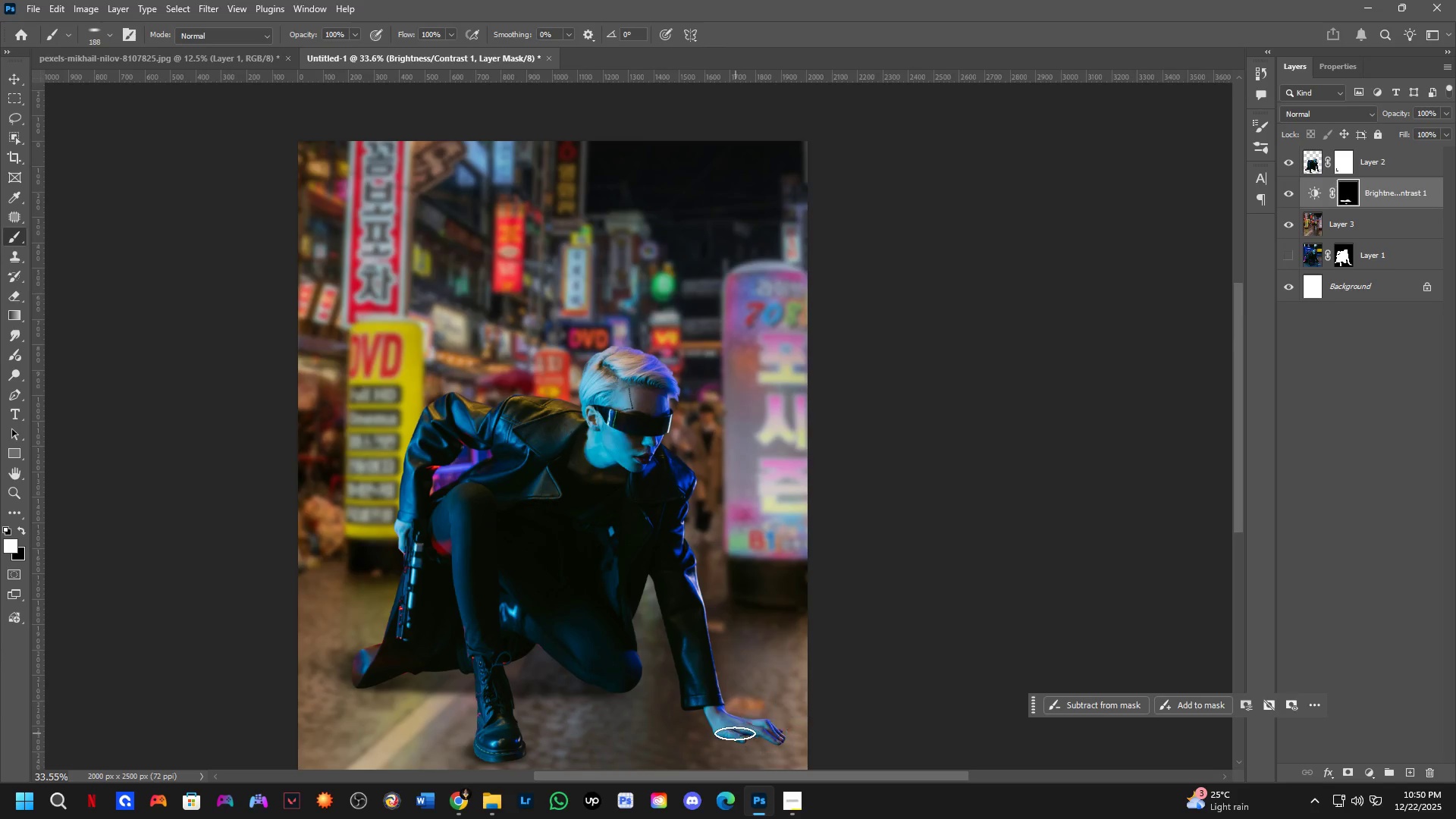 
hold_key(key=Space, duration=0.48)
 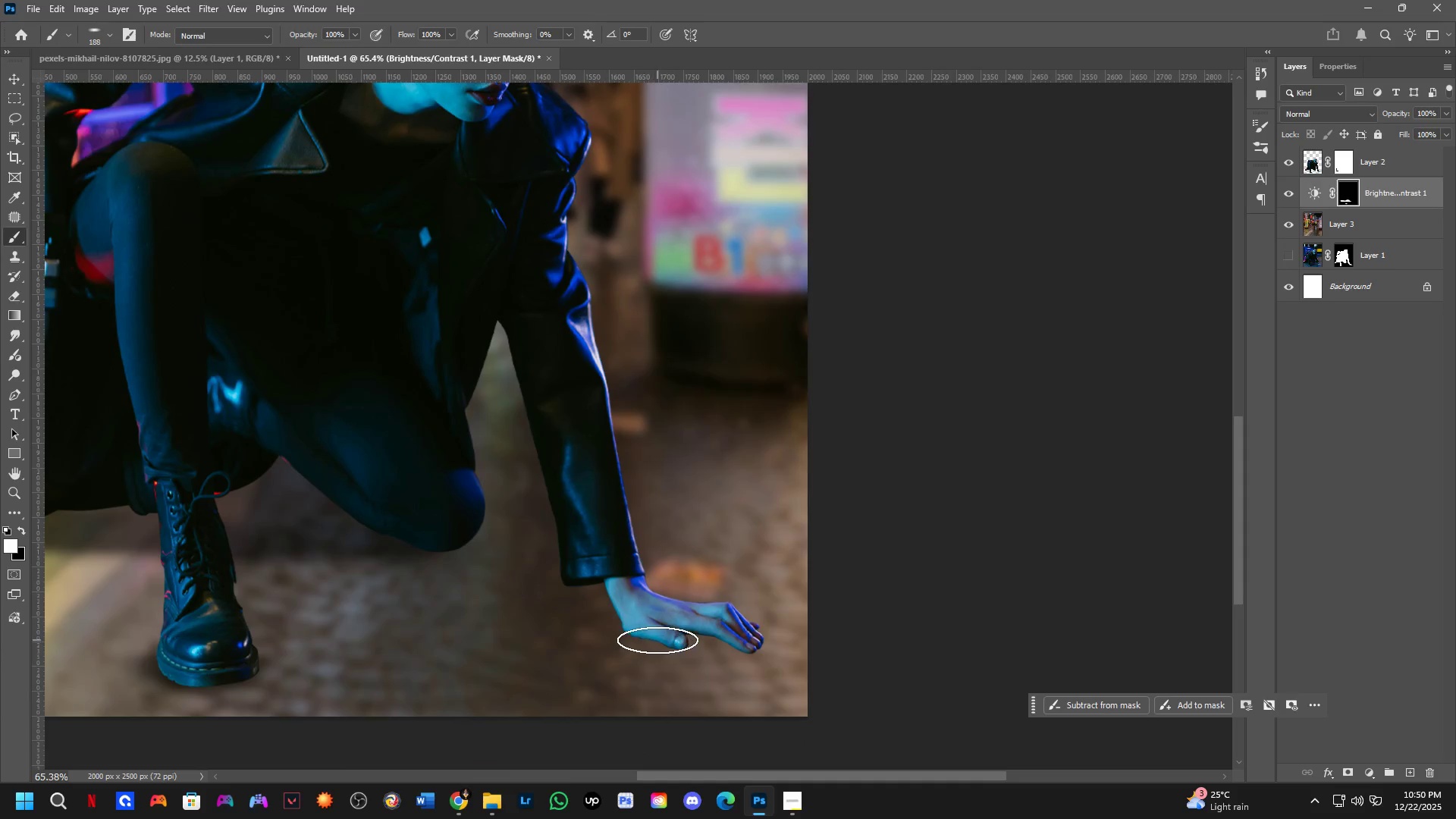 
left_click_drag(start_coordinate=[718, 724], to_coordinate=[644, 623])
 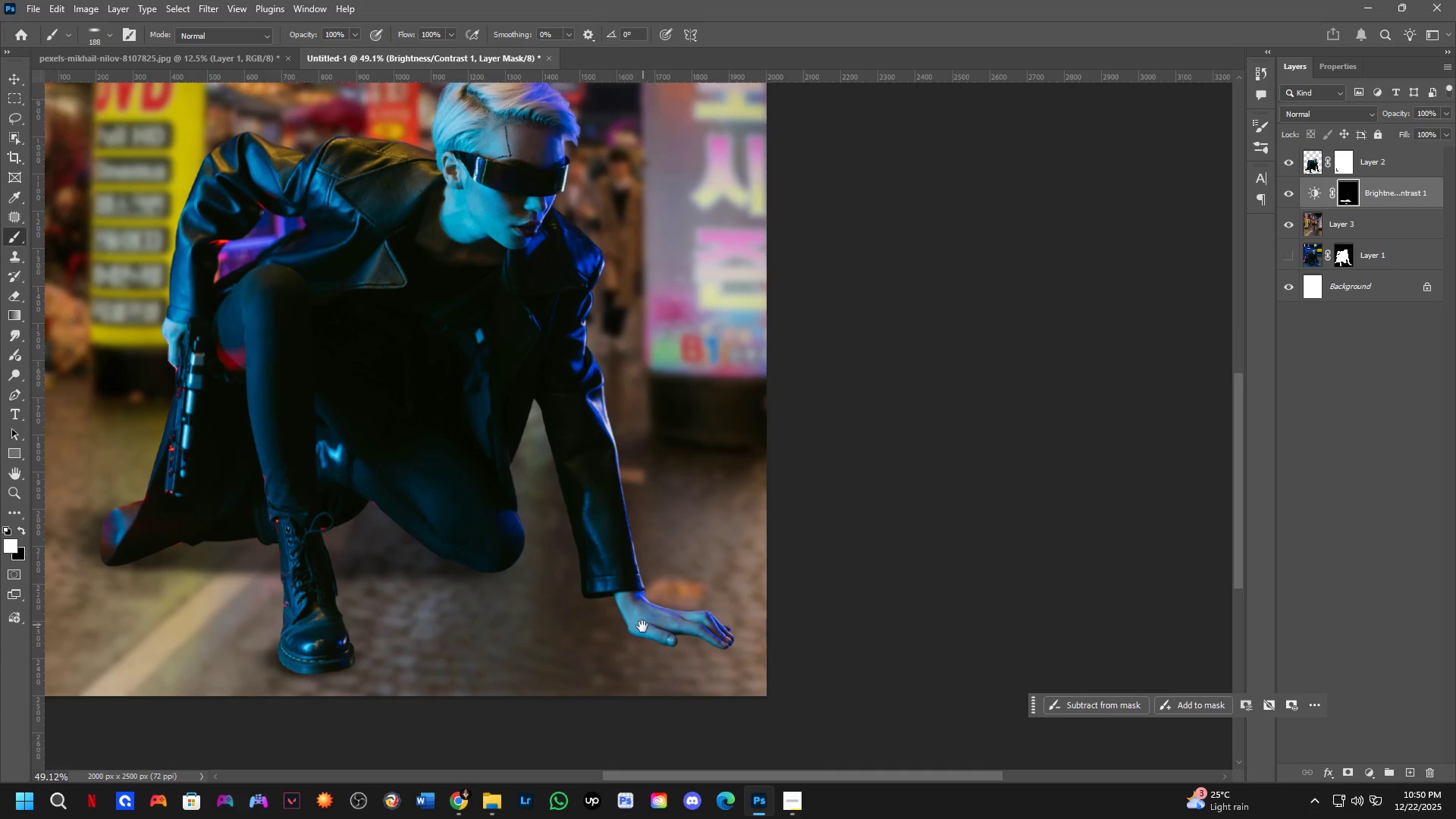 
scroll: coordinate [734, 733], scroll_direction: up, amount: 4.0
 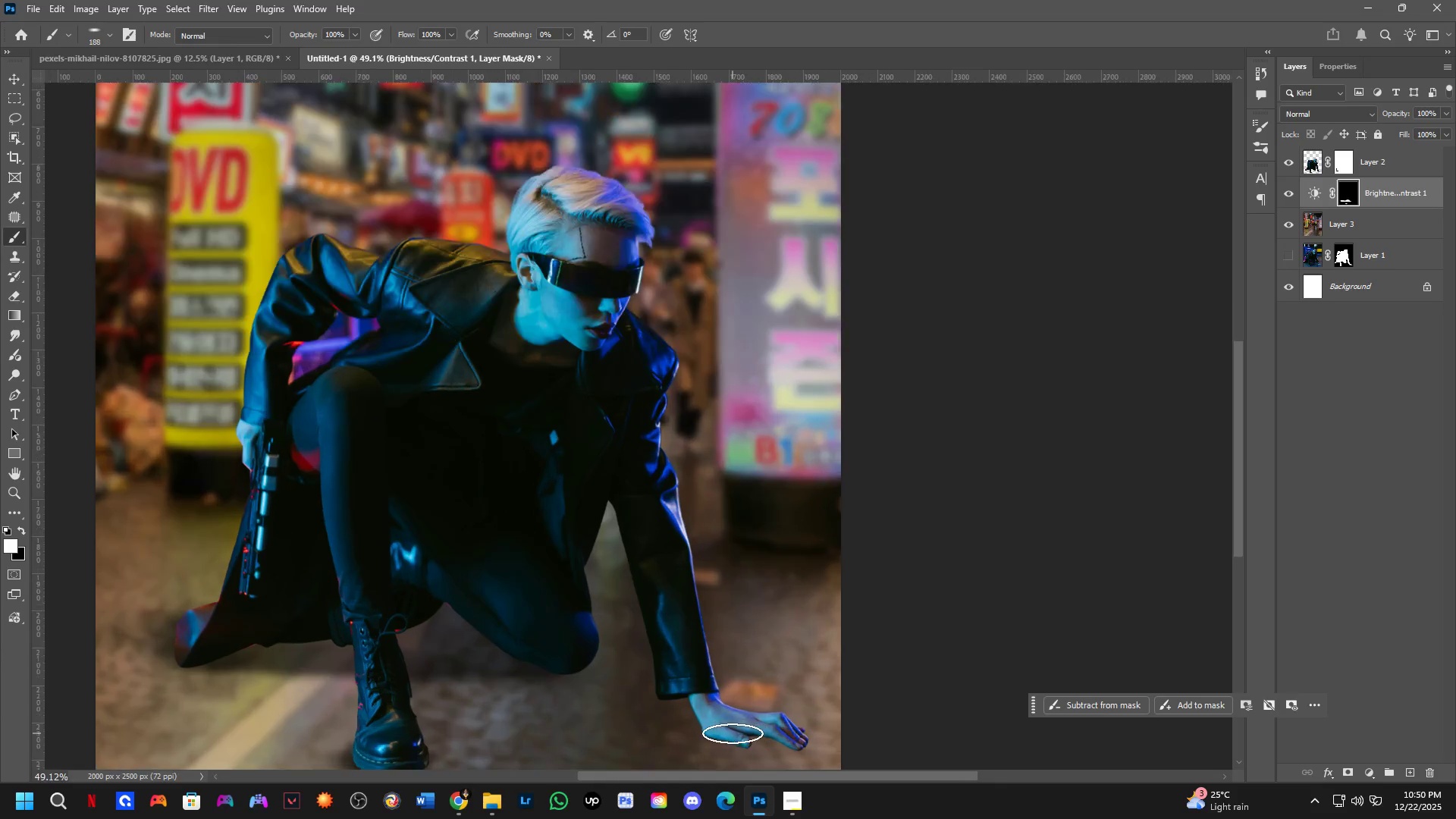 
left_click([657, 640])
 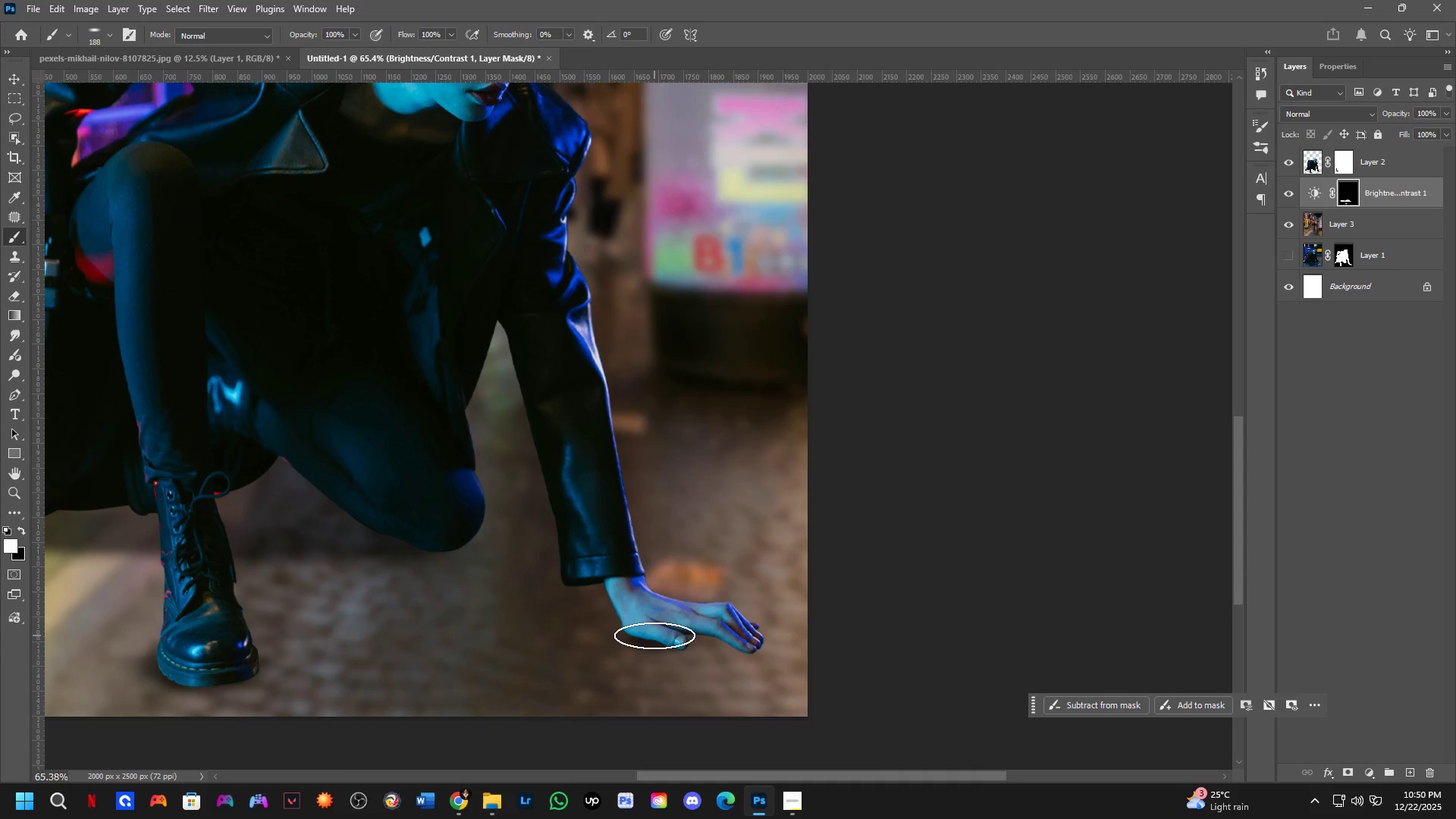 
scroll: coordinate [642, 636], scroll_direction: up, amount: 3.0
 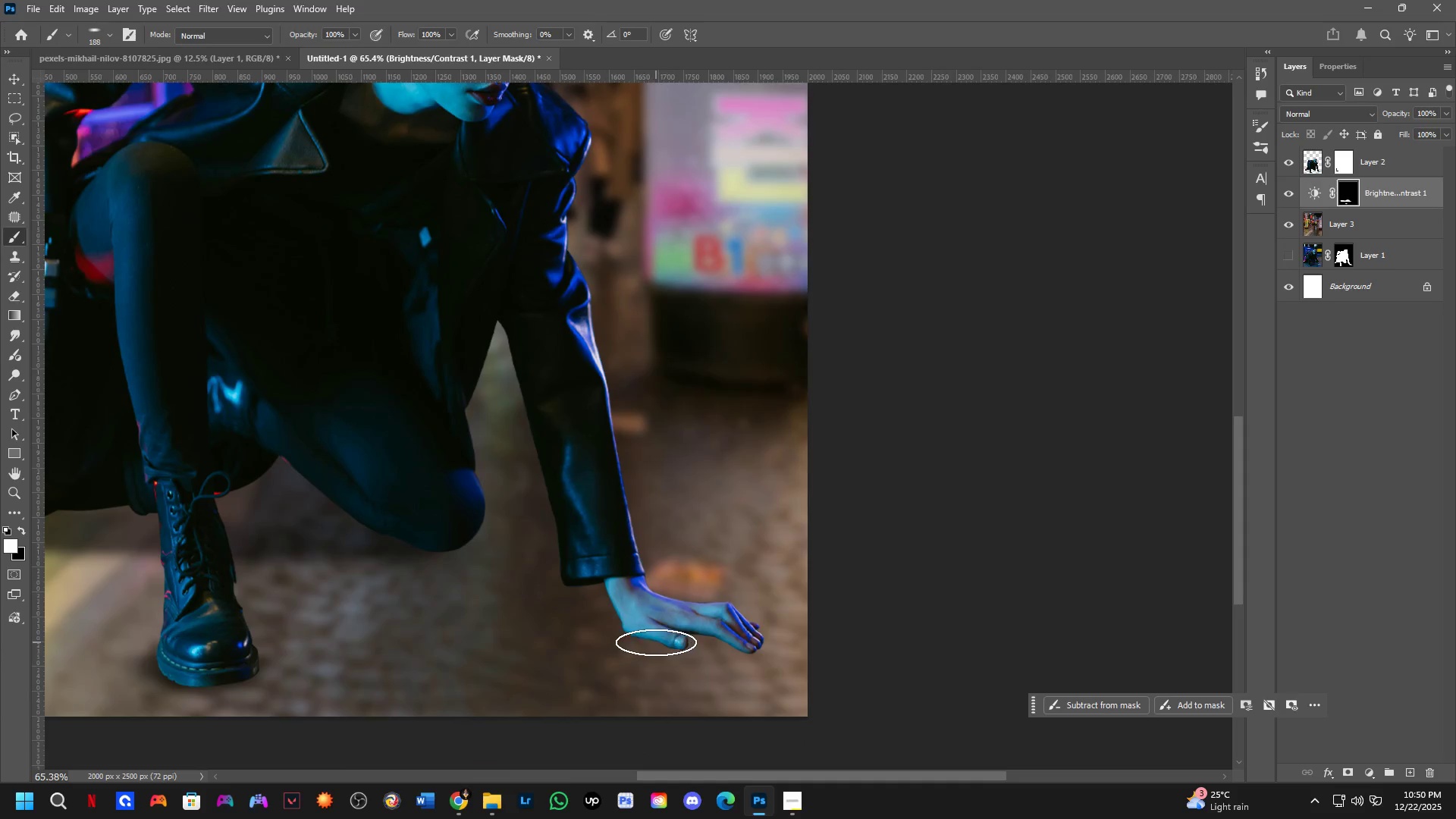 
left_click_drag(start_coordinate=[667, 639], to_coordinate=[731, 645])
 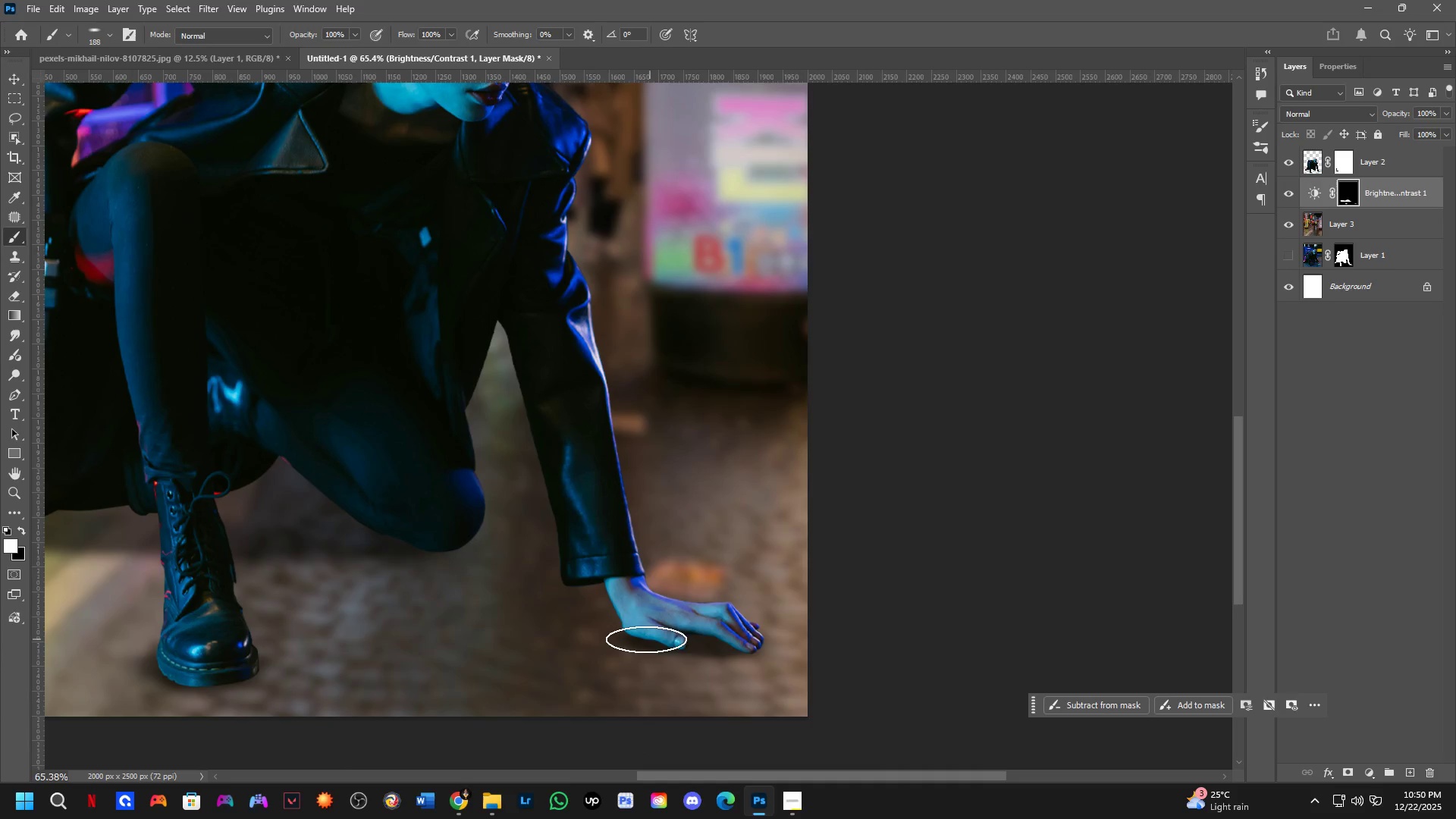 
left_click([631, 639])
 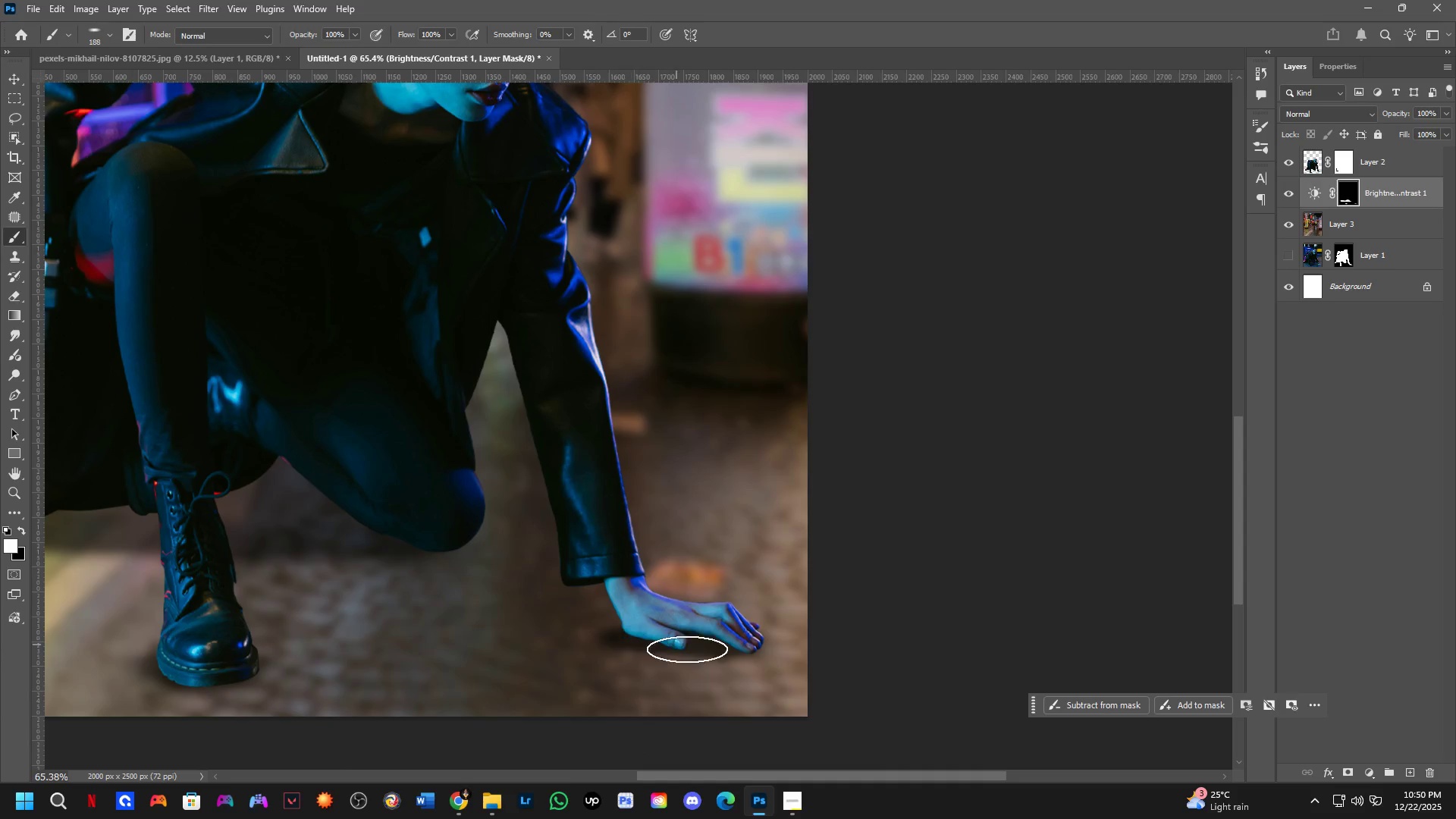 
hold_key(key=Space, duration=0.44)
 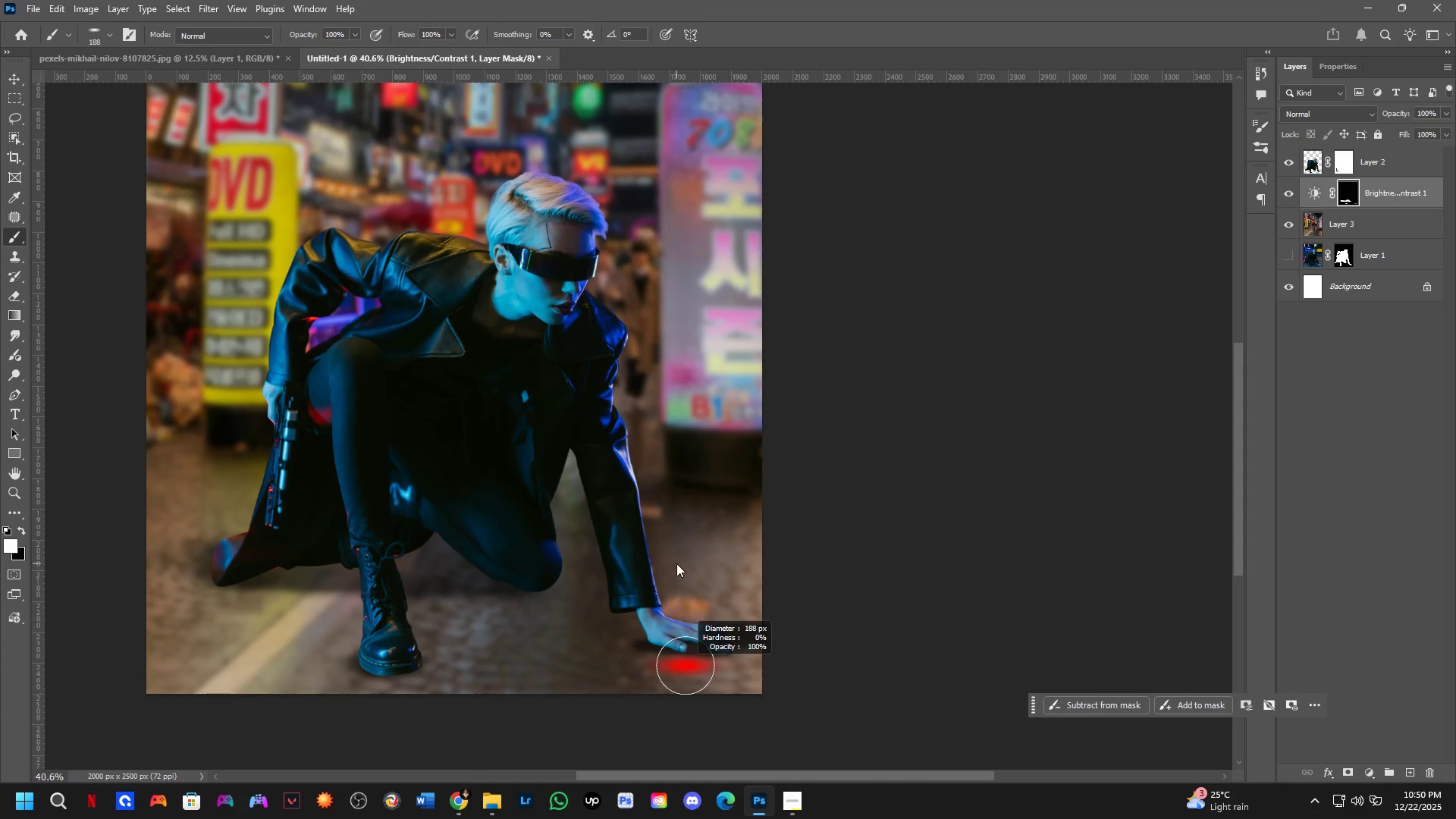 
left_click_drag(start_coordinate=[725, 682], to_coordinate=[717, 682])
 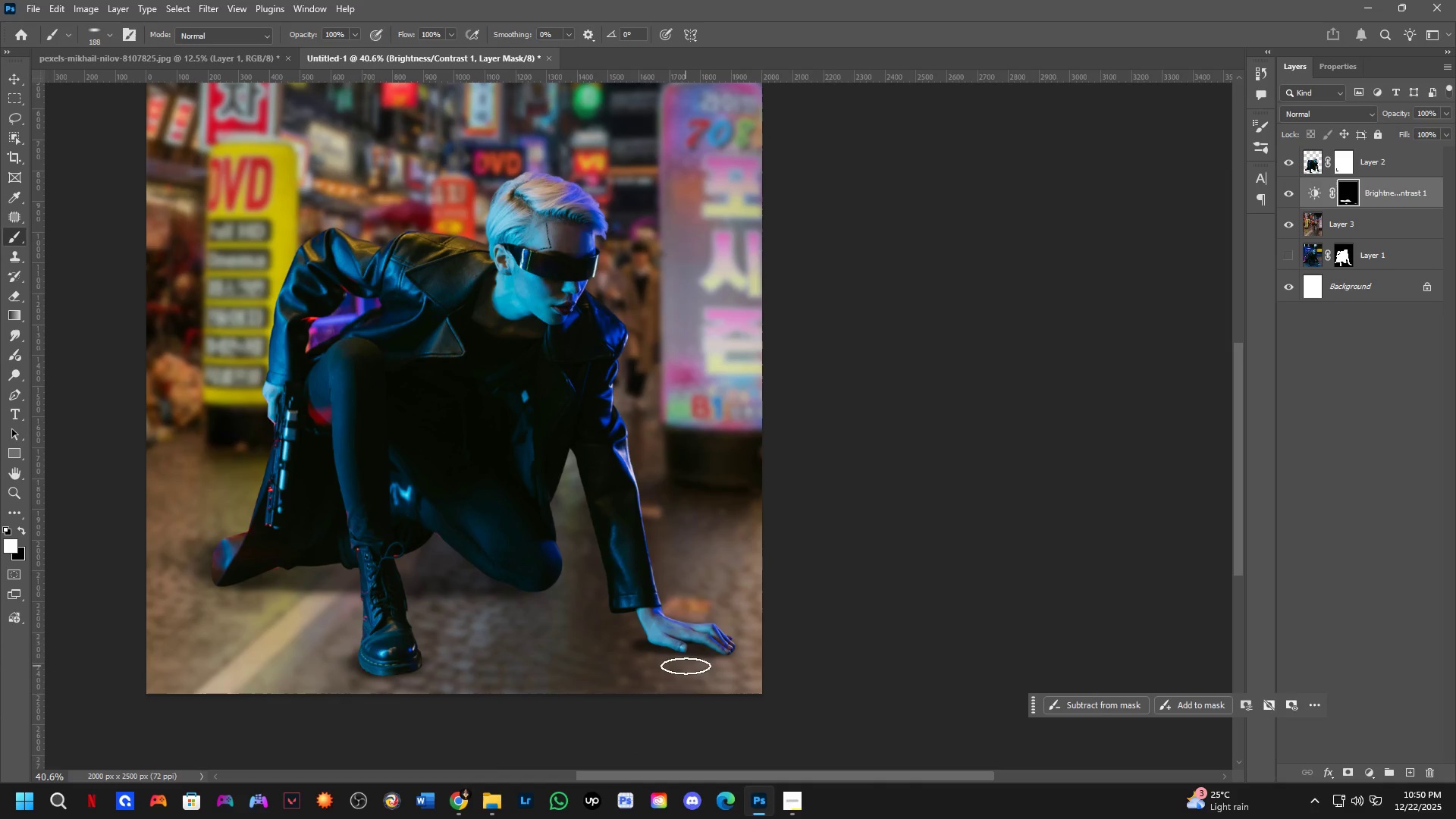 
scroll: coordinate [712, 661], scroll_direction: down, amount: 5.0
 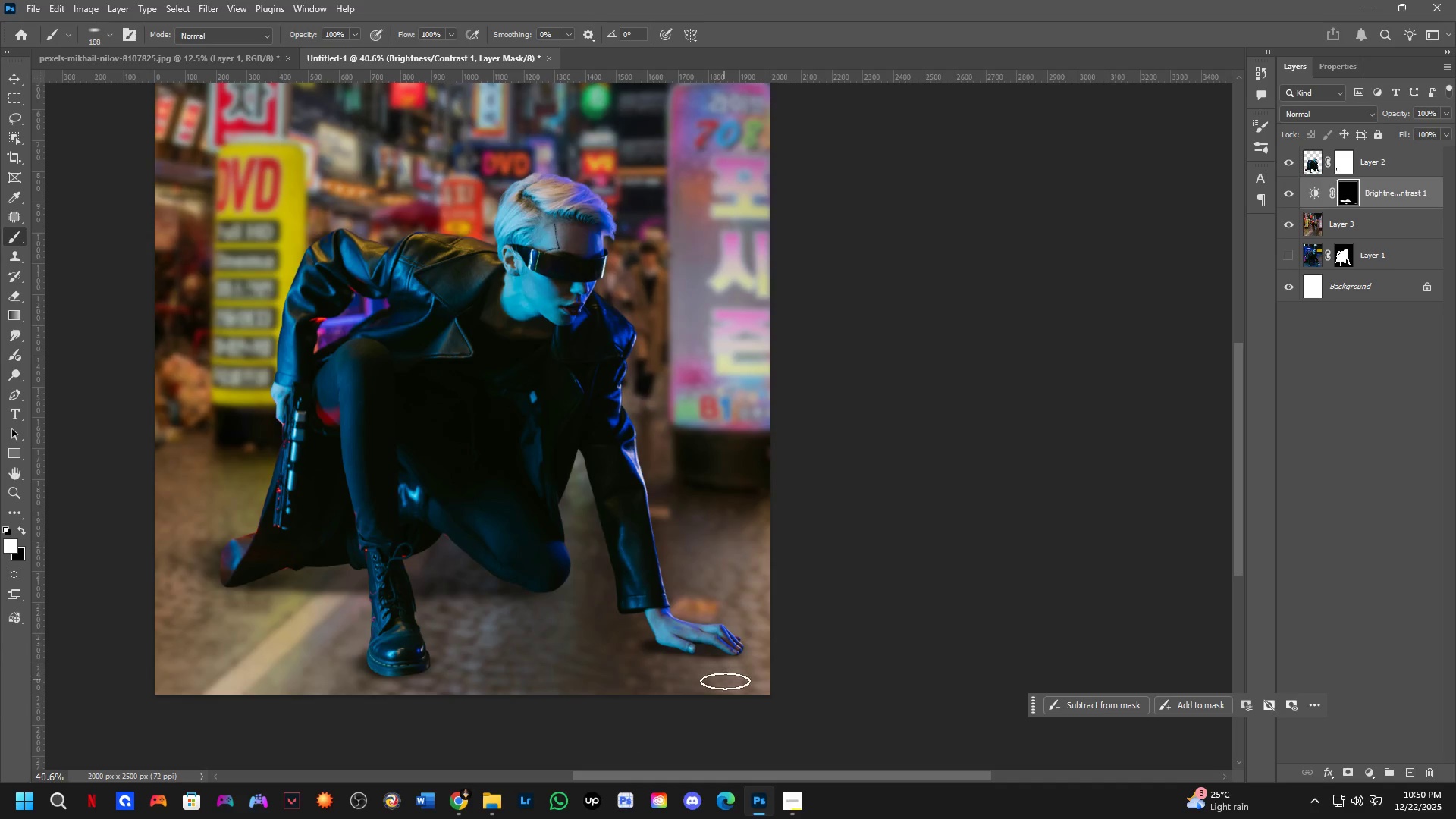 
hold_key(key=AltLeft, duration=0.36)
 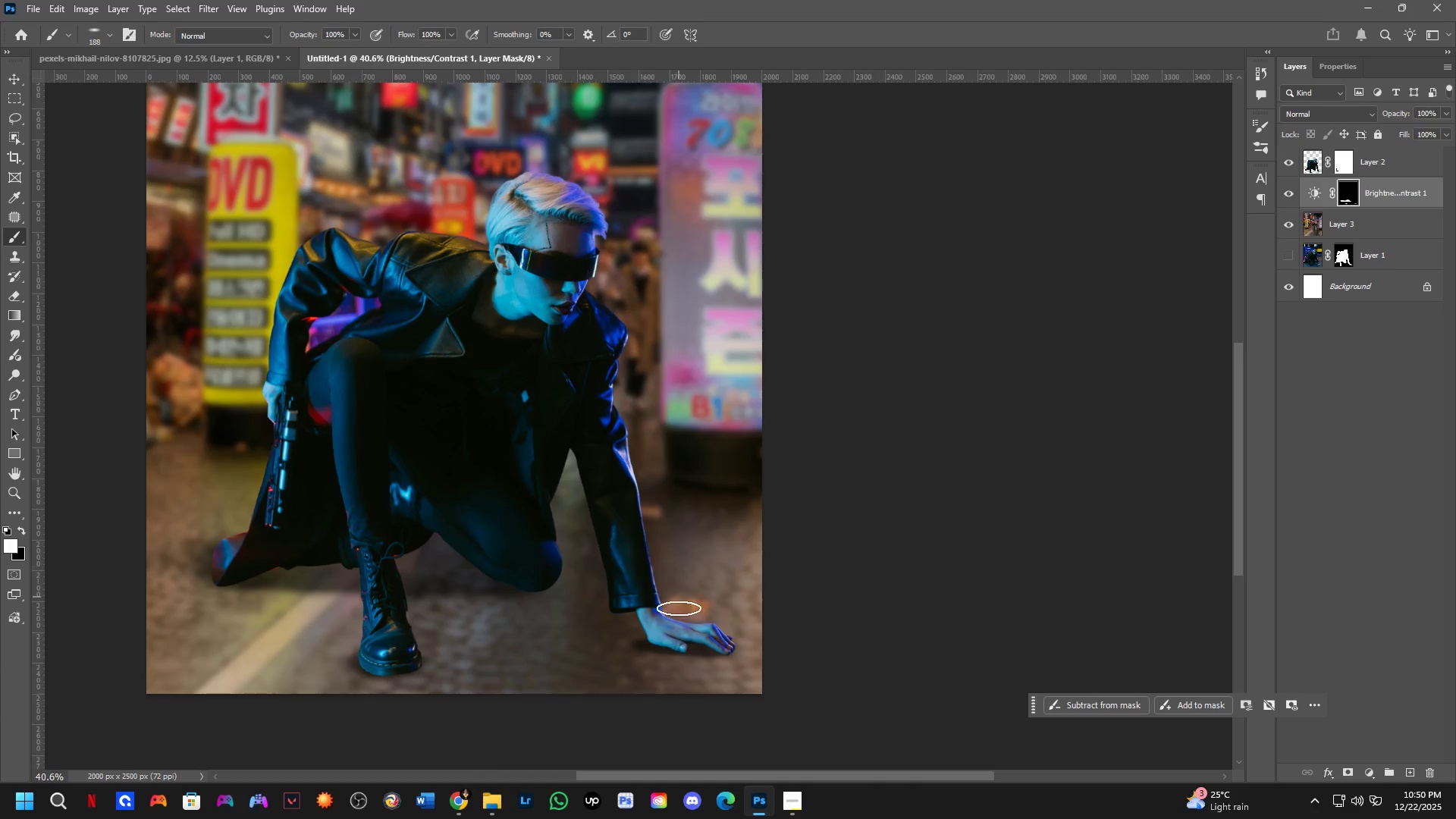 
key(Alt+AltLeft)
 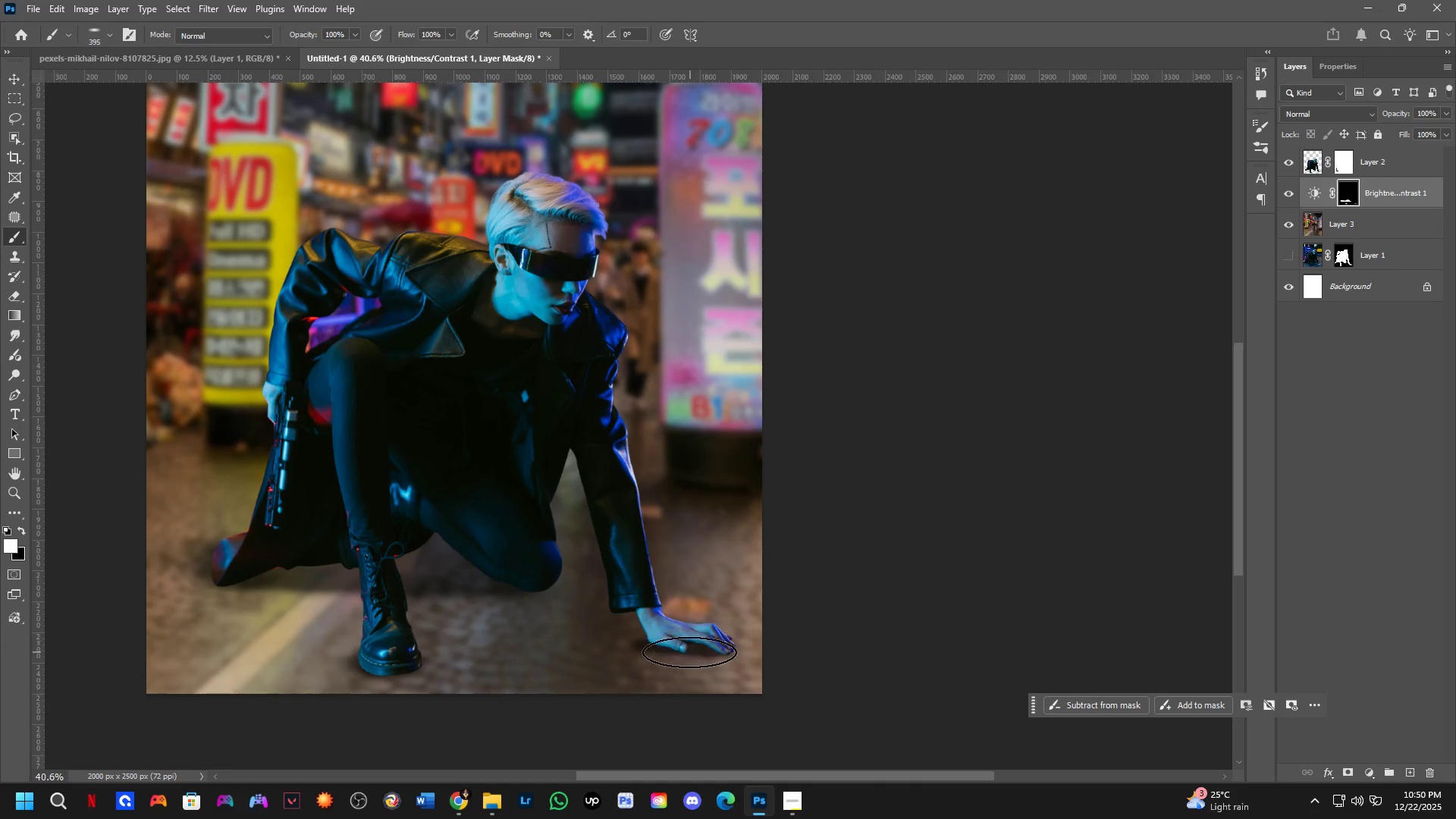 
left_click([678, 648])
 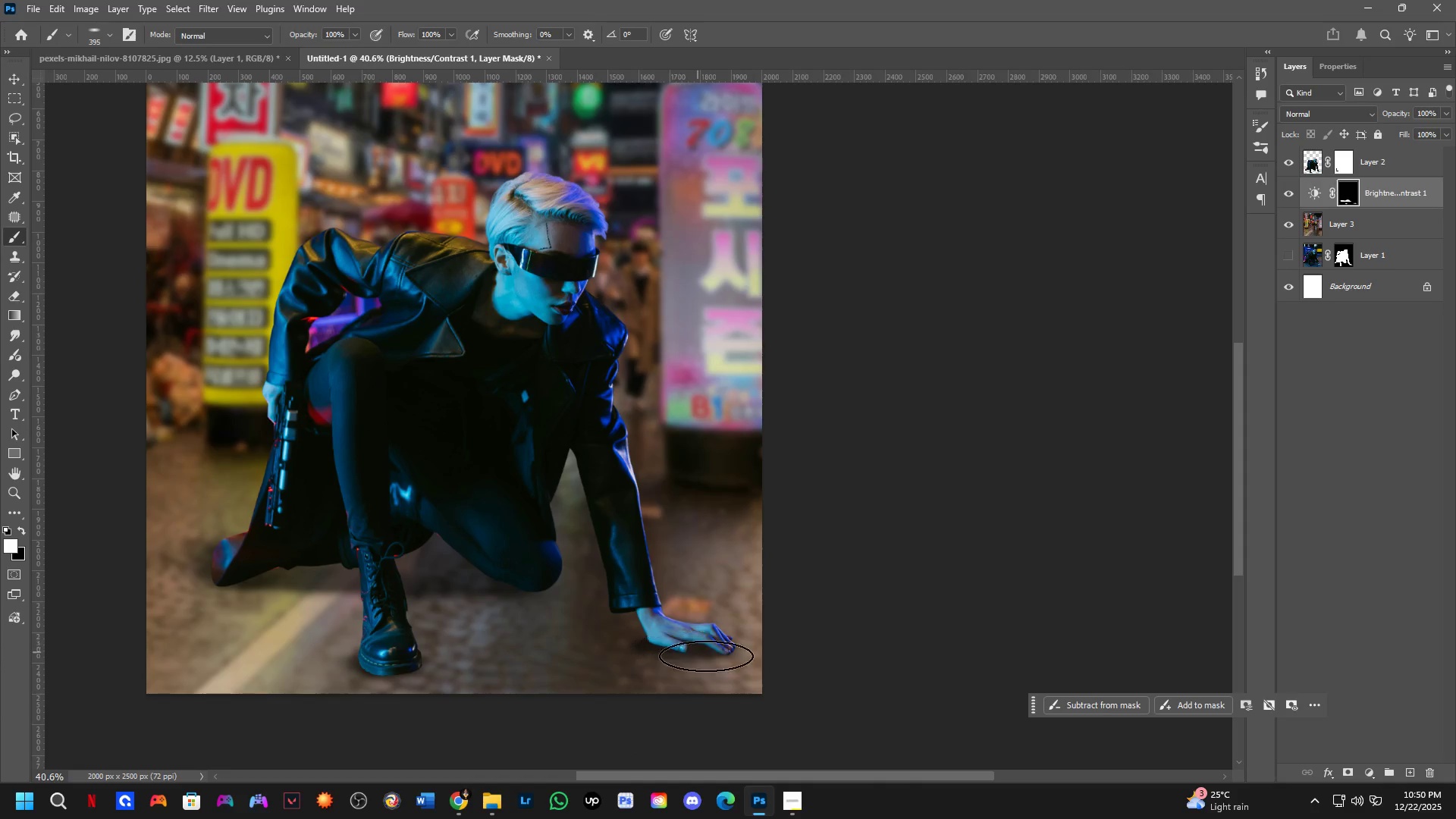 
hold_key(key=Space, duration=0.38)
 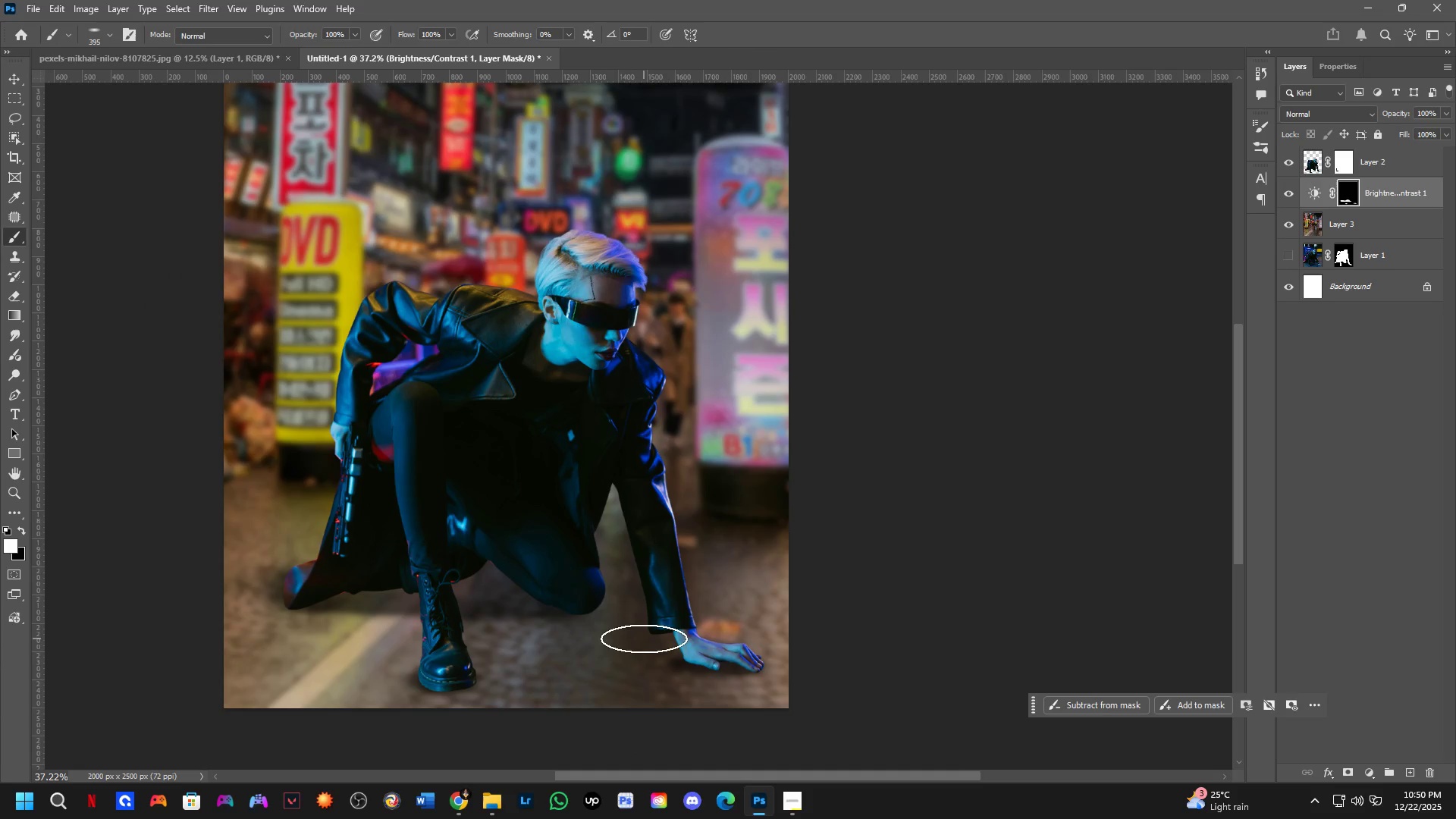 
left_click_drag(start_coordinate=[732, 670], to_coordinate=[733, 676])
 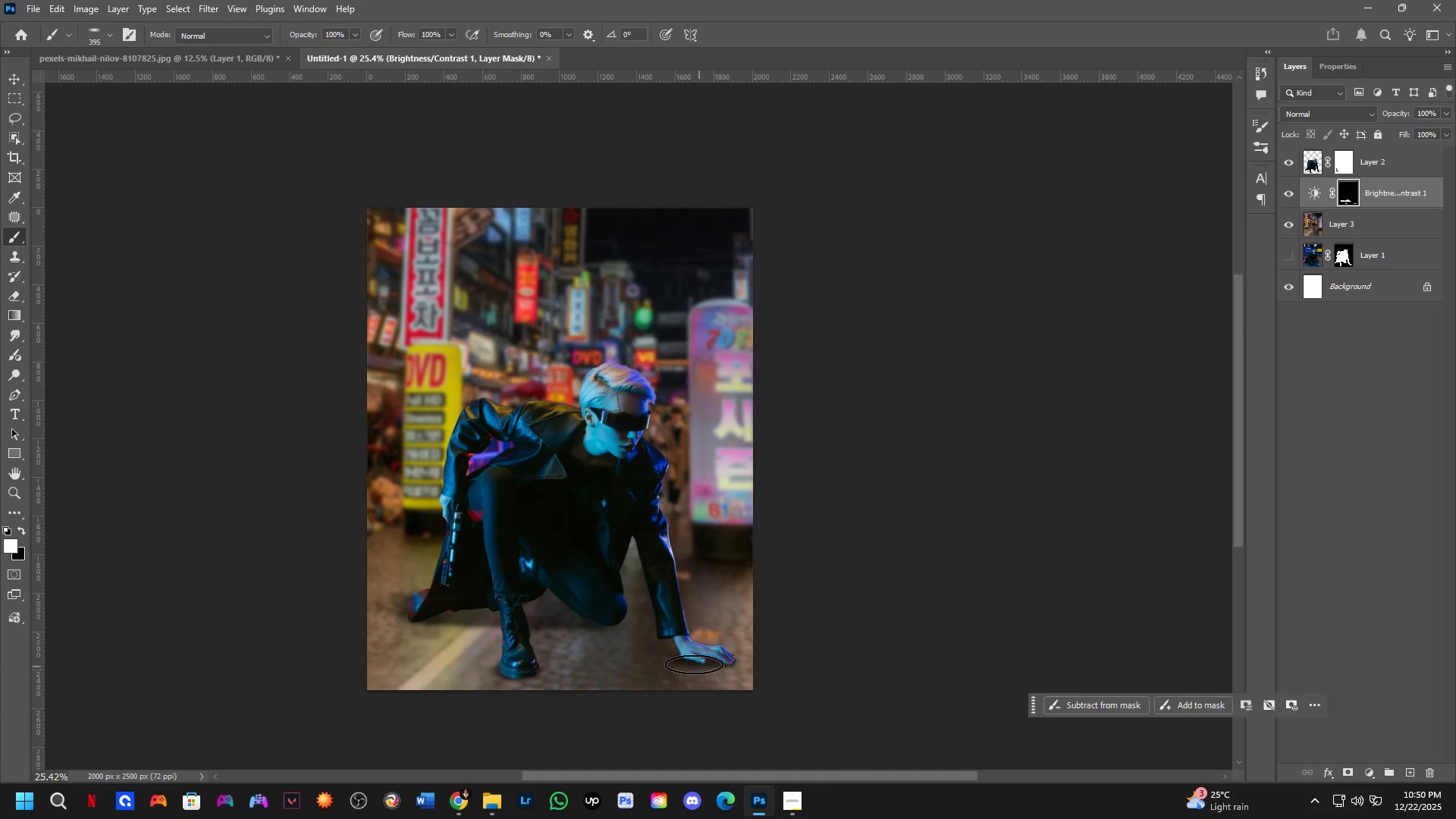 
scroll: coordinate [738, 671], scroll_direction: down, amount: 5.0
 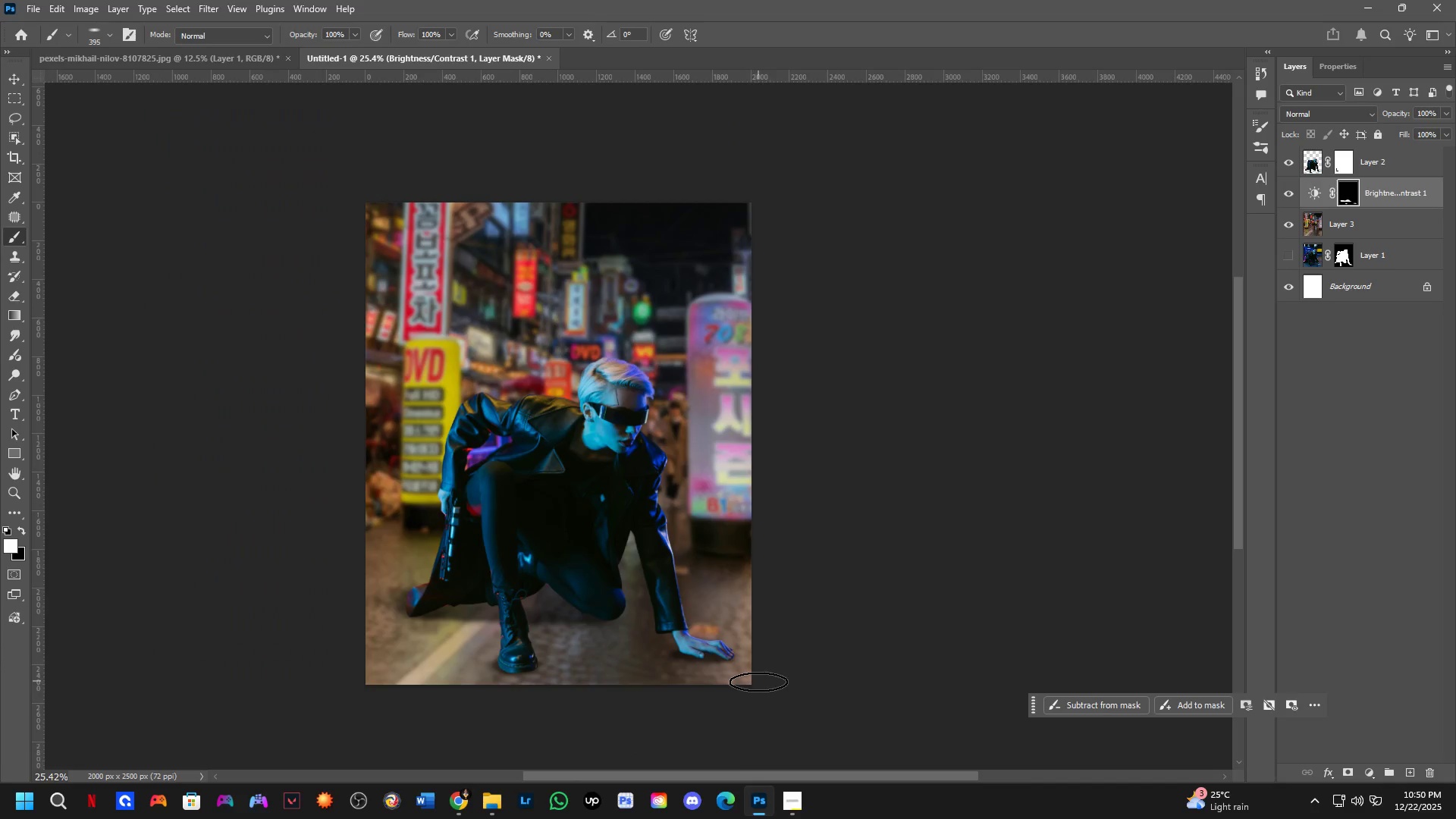 
scroll: coordinate [670, 643], scroll_direction: up, amount: 4.0
 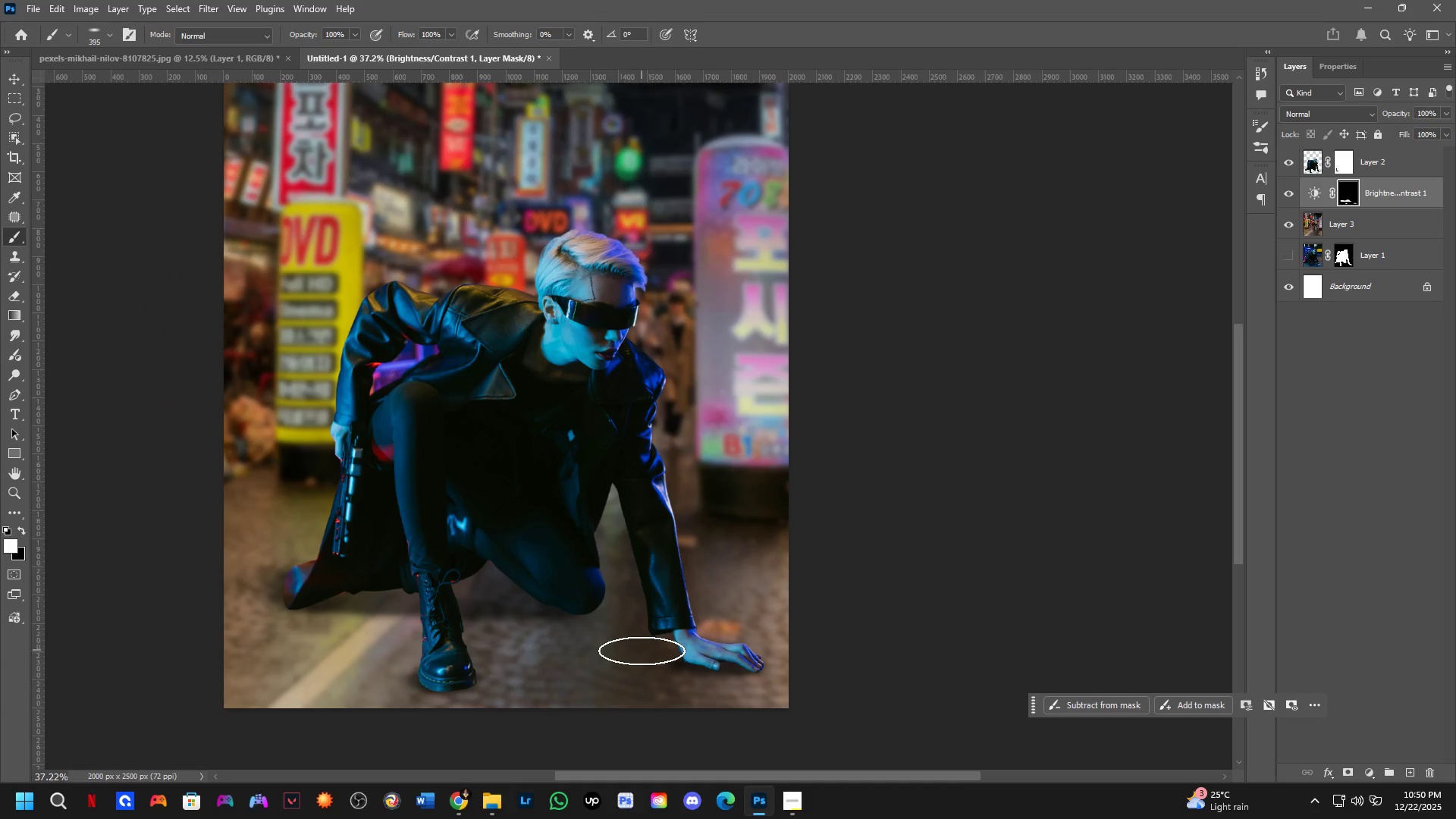 
left_click_drag(start_coordinate=[642, 654], to_coordinate=[626, 641])
 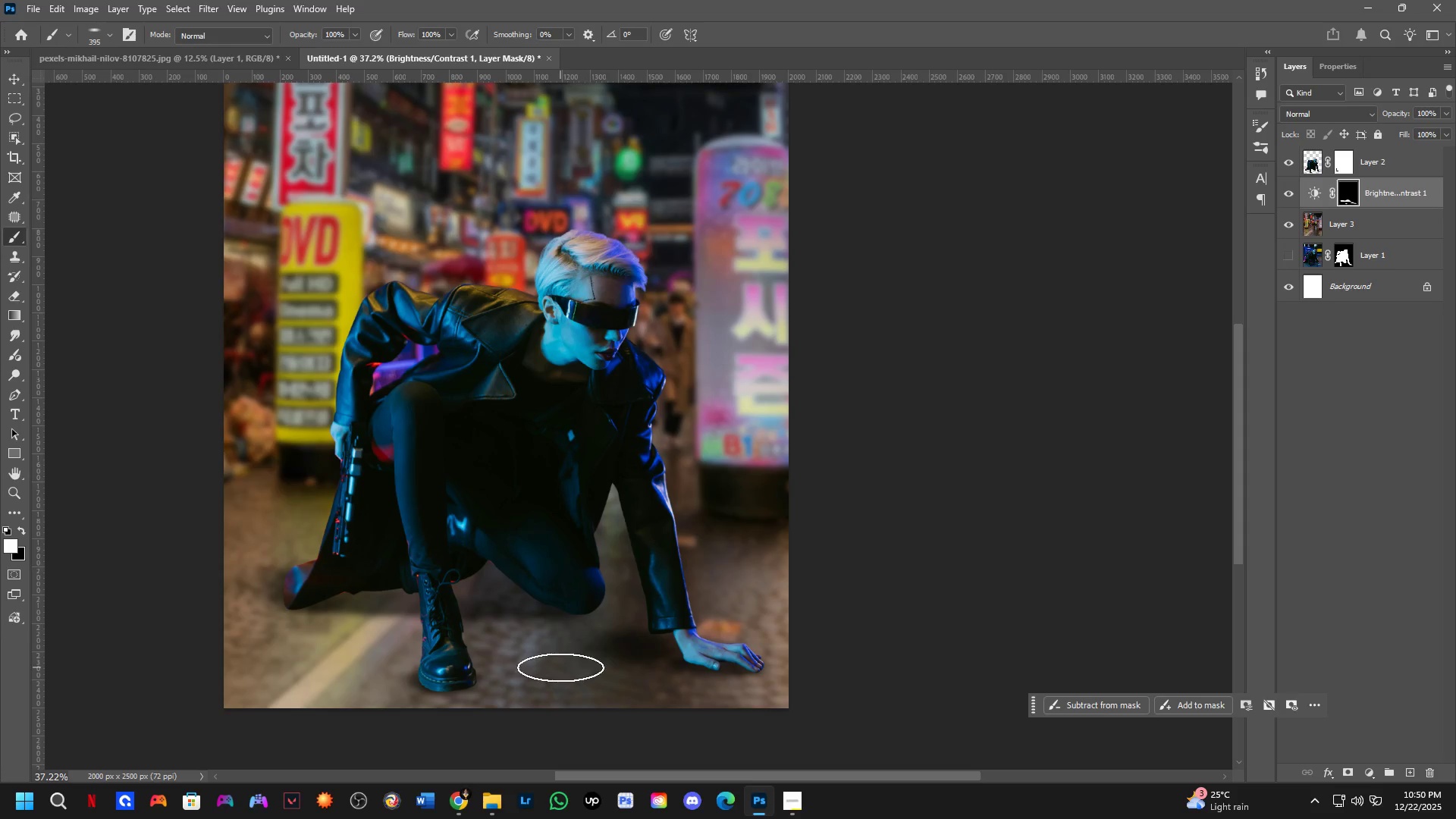 
key(Control+Z)
 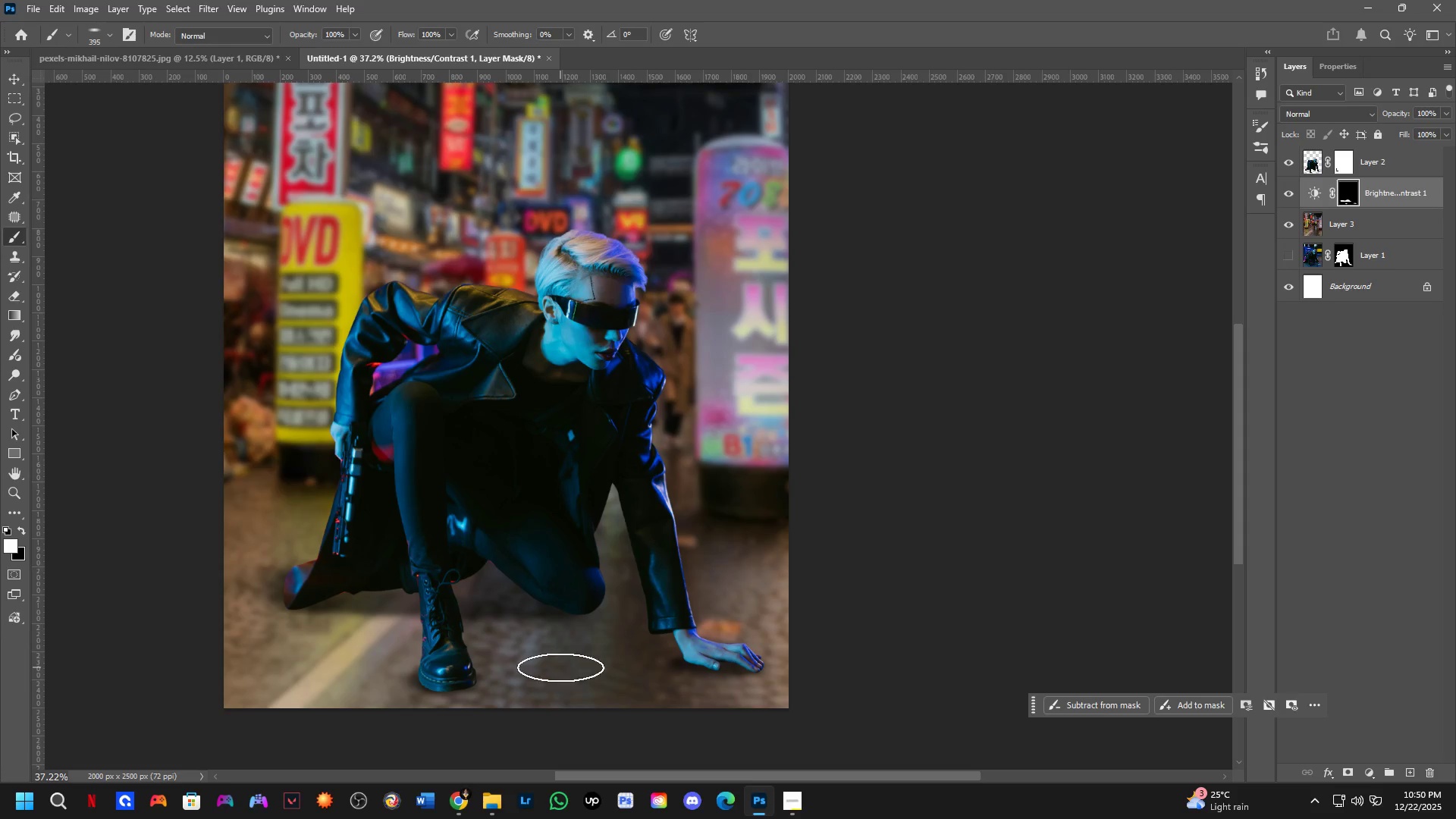 
hold_key(key=AltLeft, duration=0.39)
 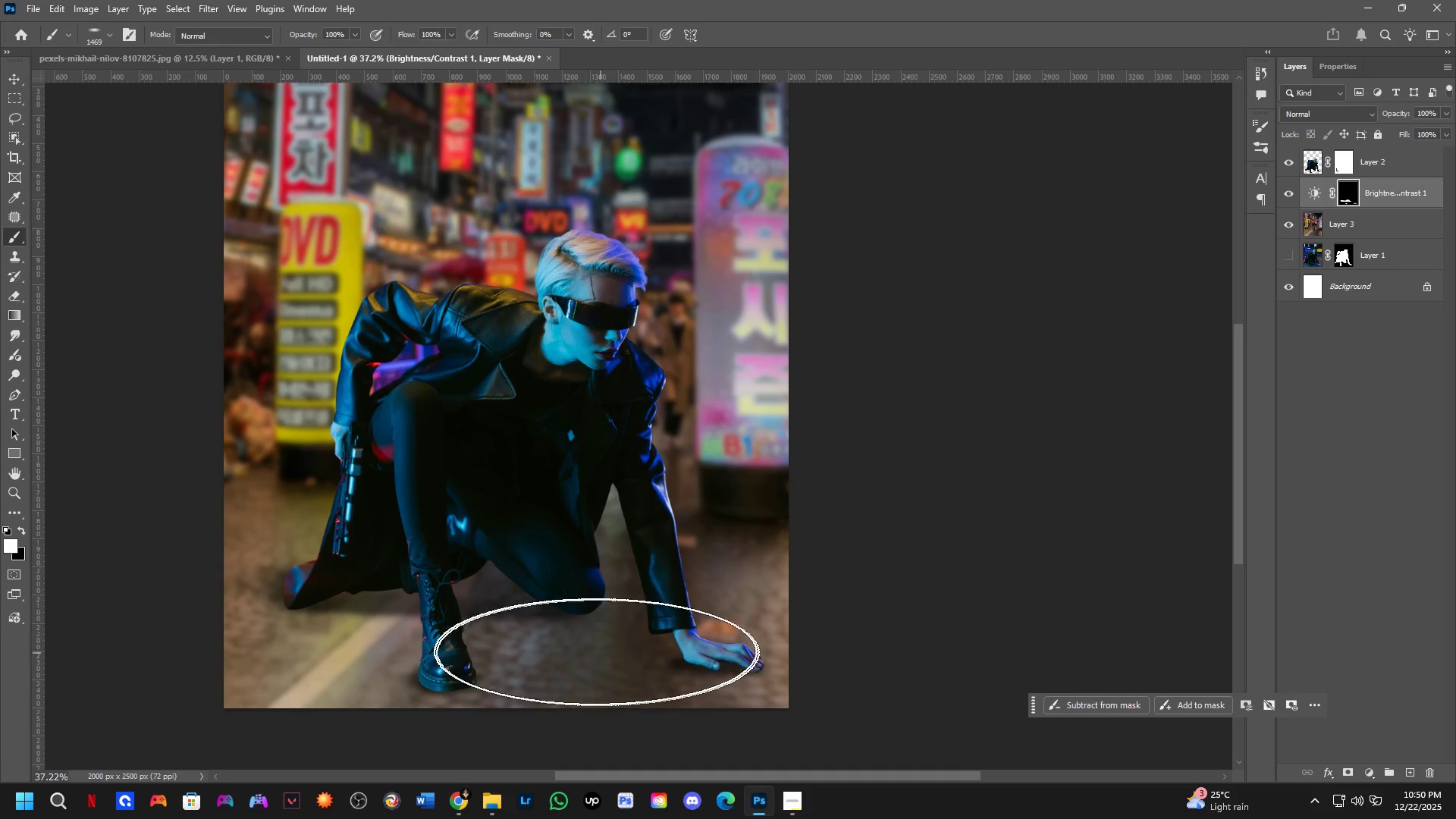 
left_click([559, 635])
 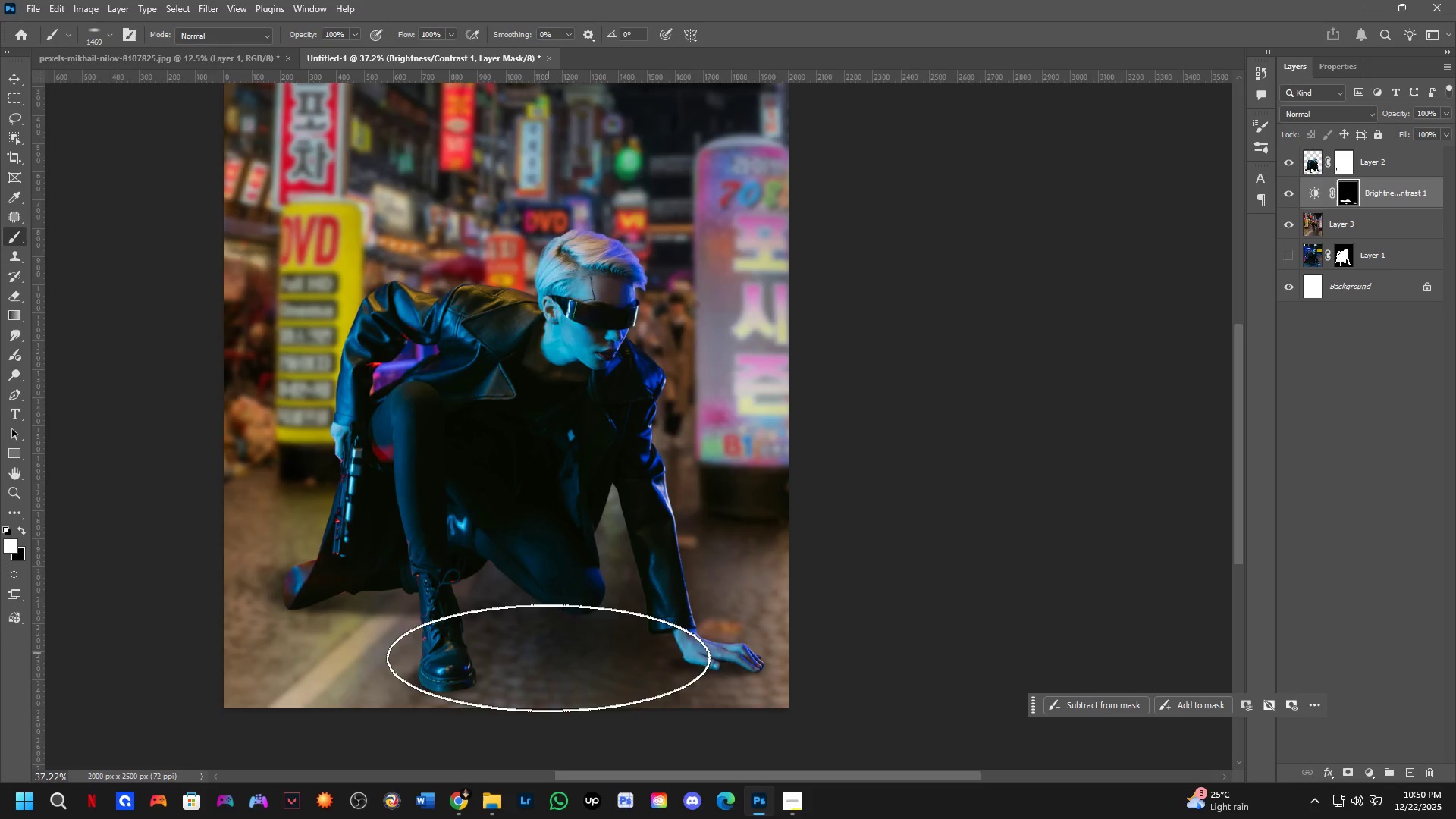 
hold_key(key=Space, duration=0.38)
 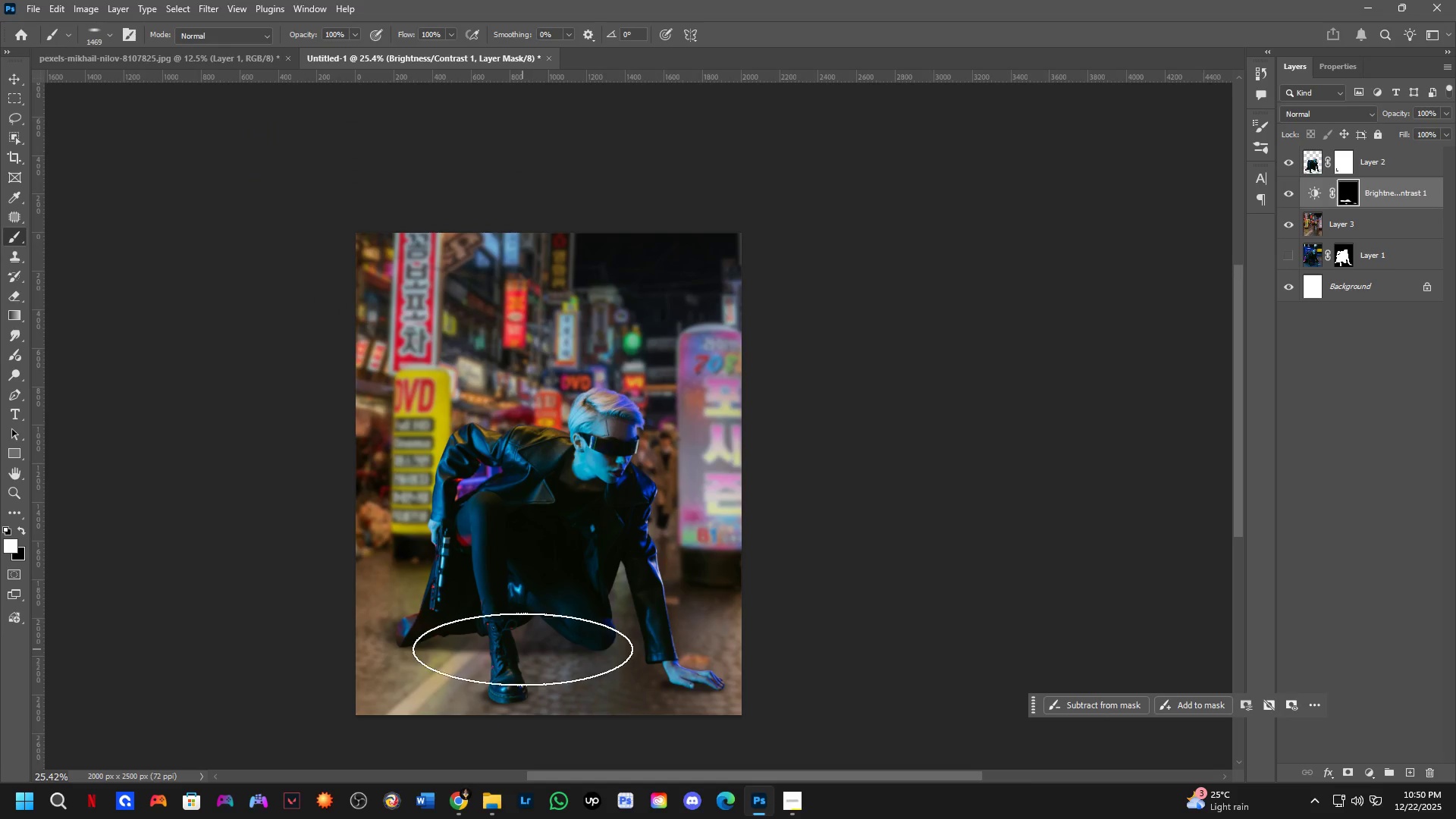 
left_click_drag(start_coordinate=[745, 676], to_coordinate=[766, 690])
 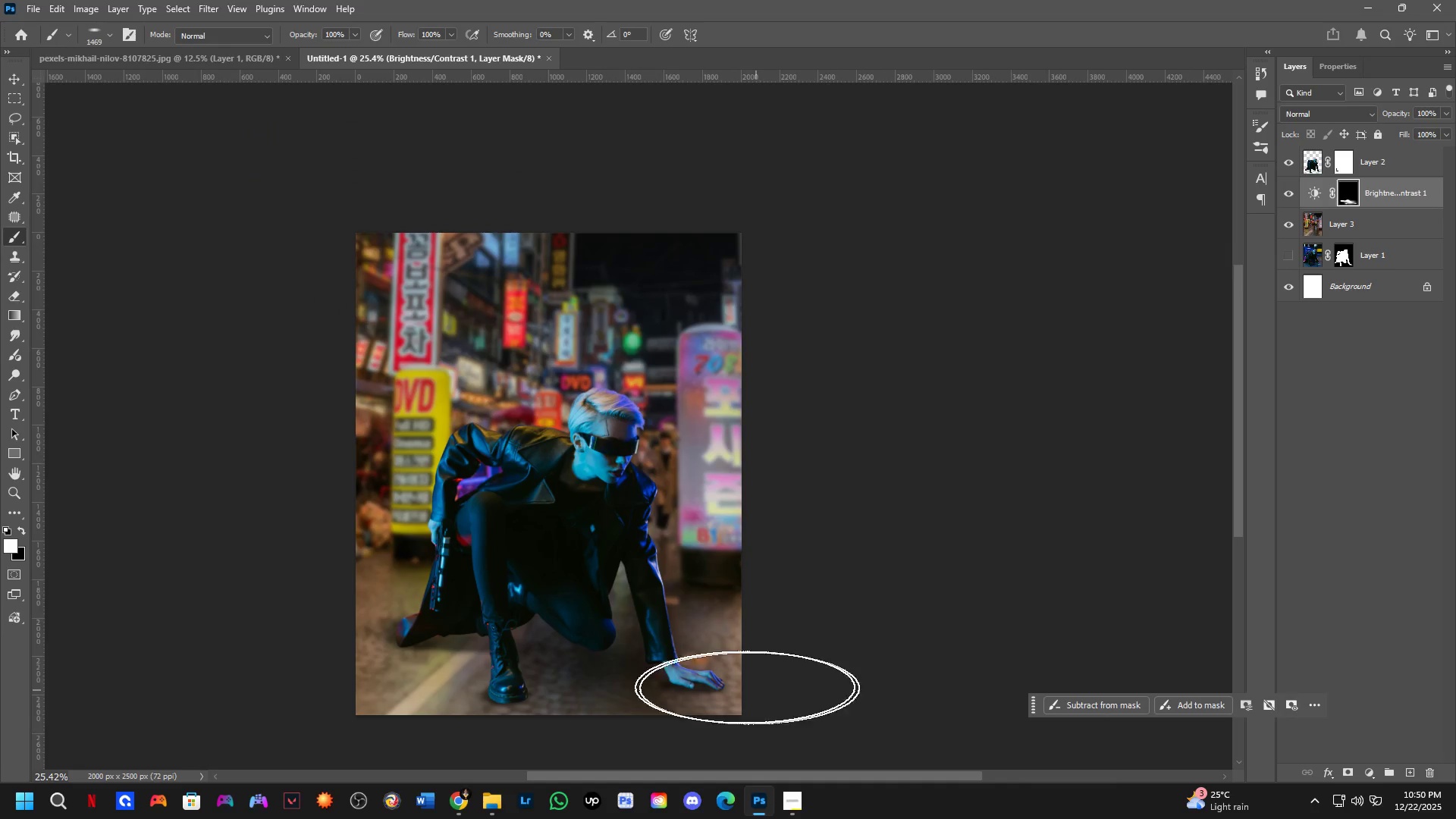 
scroll: coordinate [582, 686], scroll_direction: down, amount: 4.0
 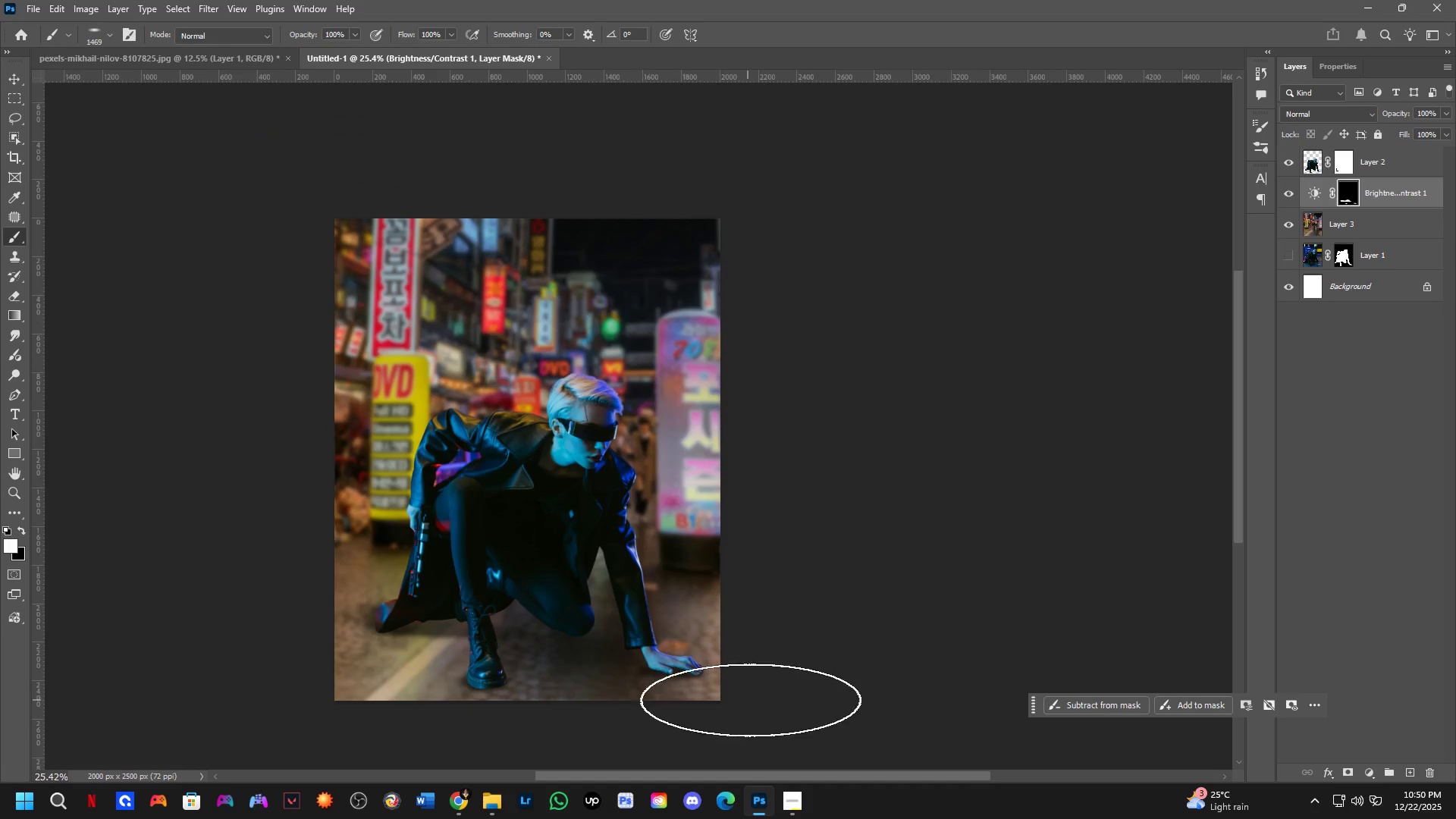 
key(Control+ControlLeft)
 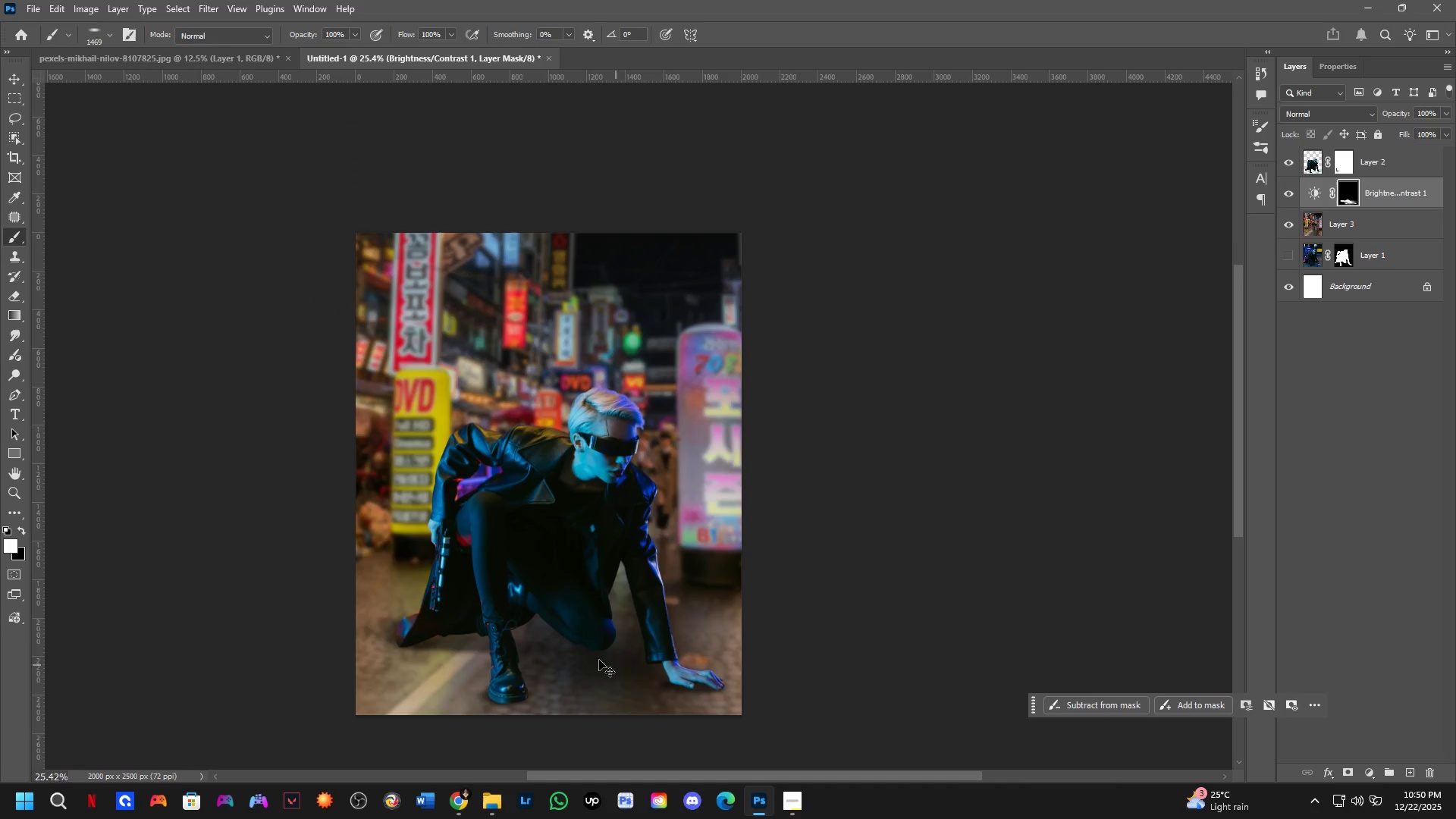 
key(Control+Z)
 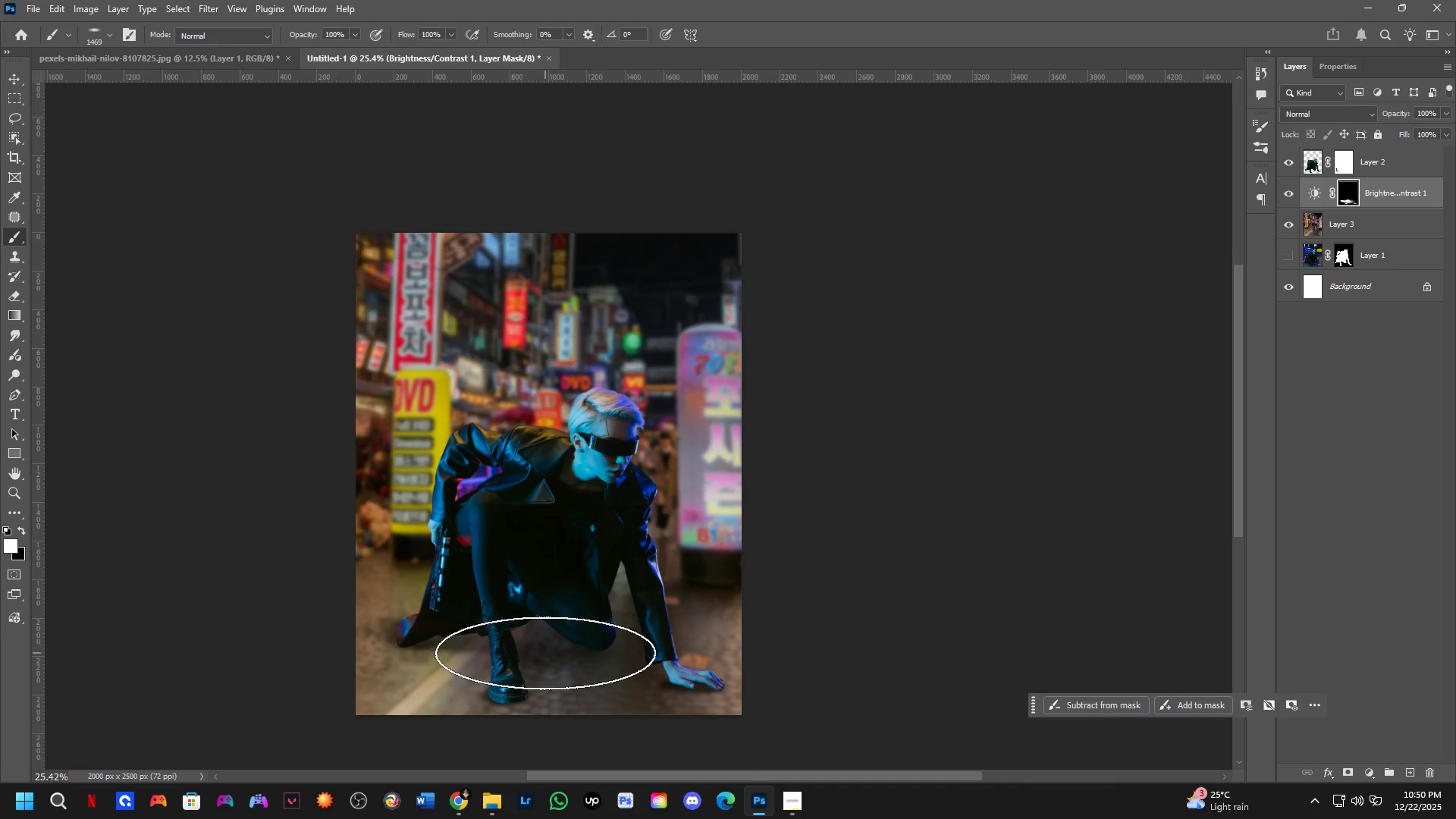 
hold_key(key=Space, duration=0.86)
 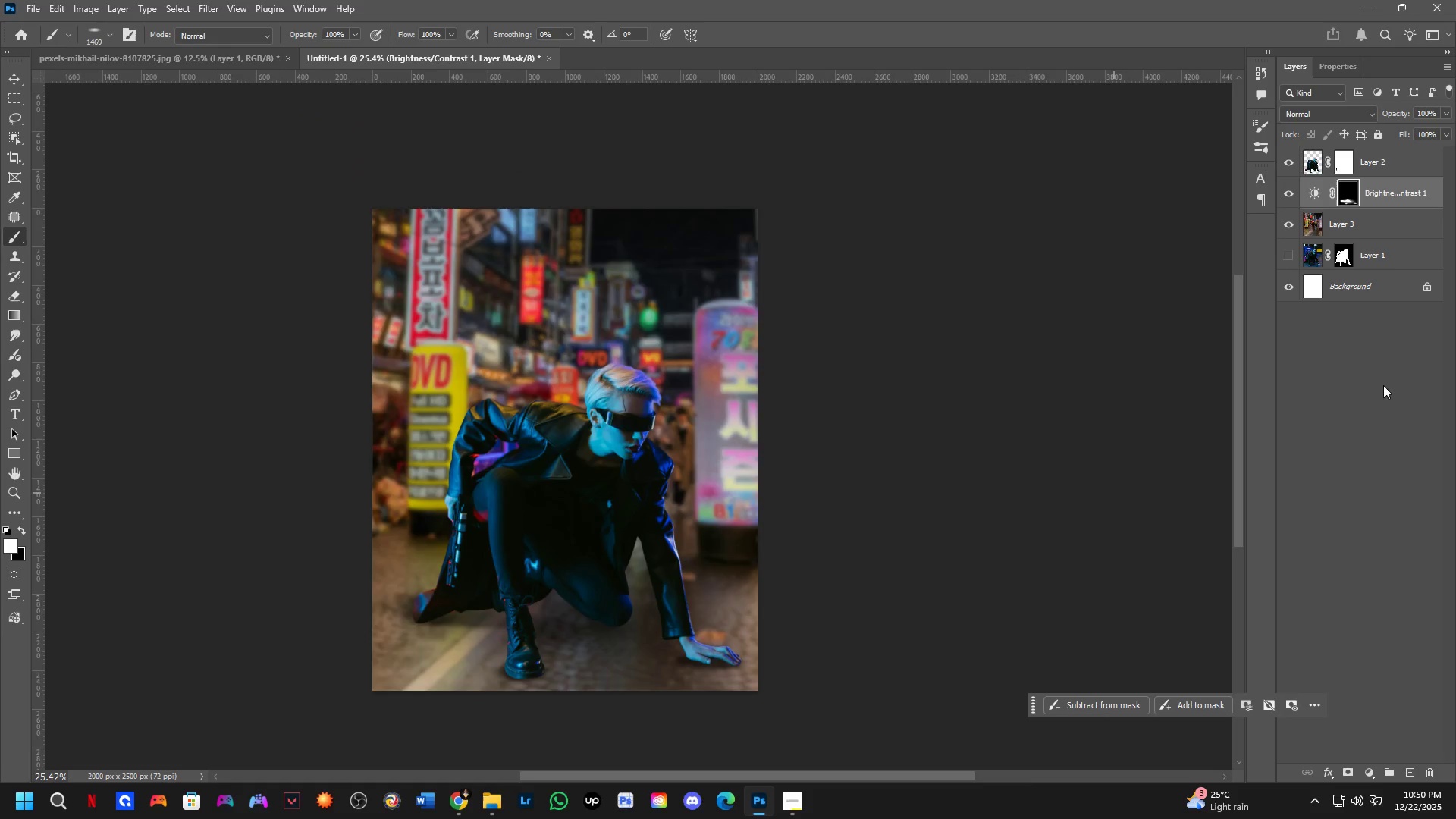 
scroll: coordinate [709, 733], scroll_direction: down, amount: 4.0
 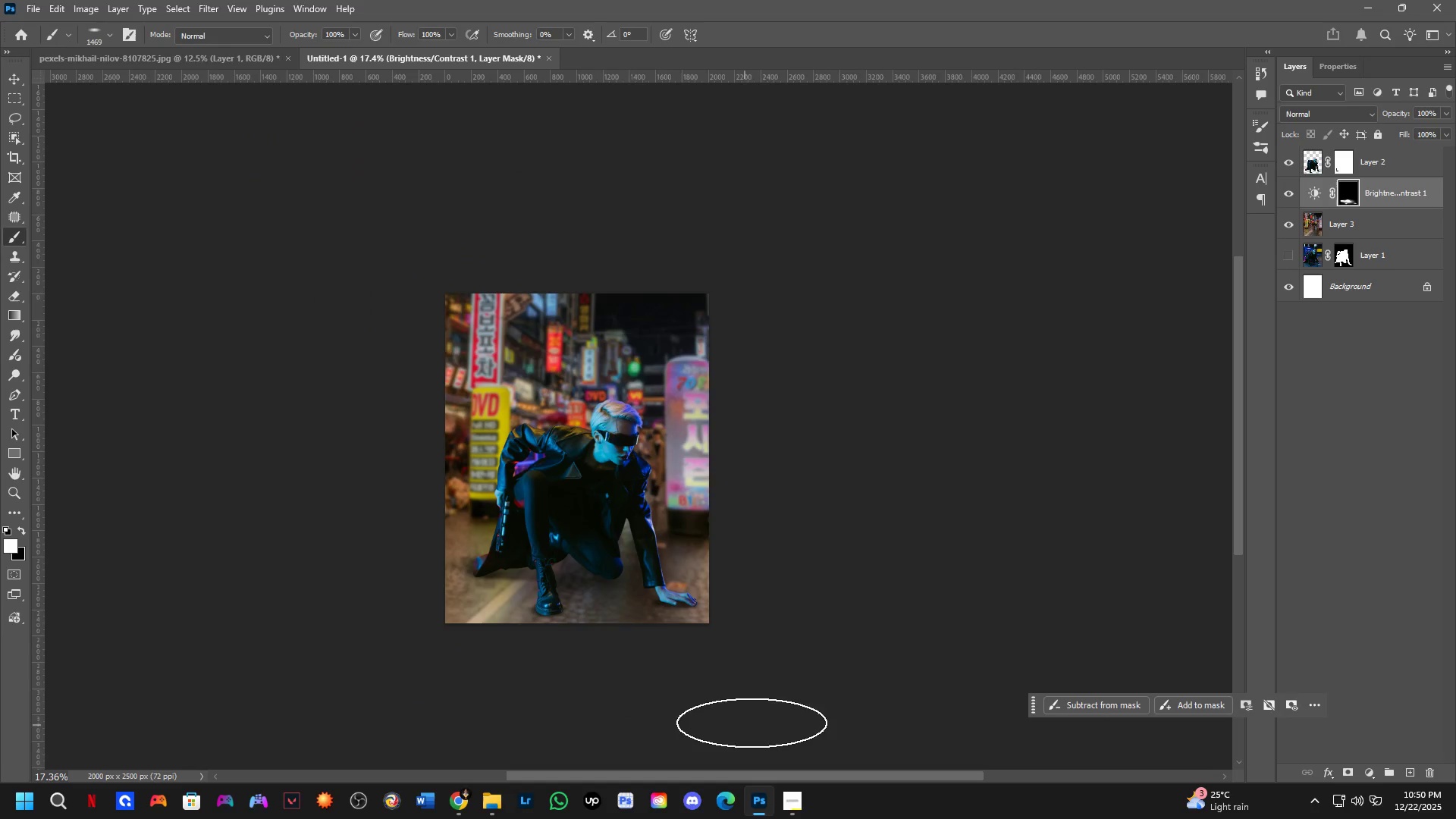 
left_click_drag(start_coordinate=[777, 642], to_coordinate=[783, 701])
 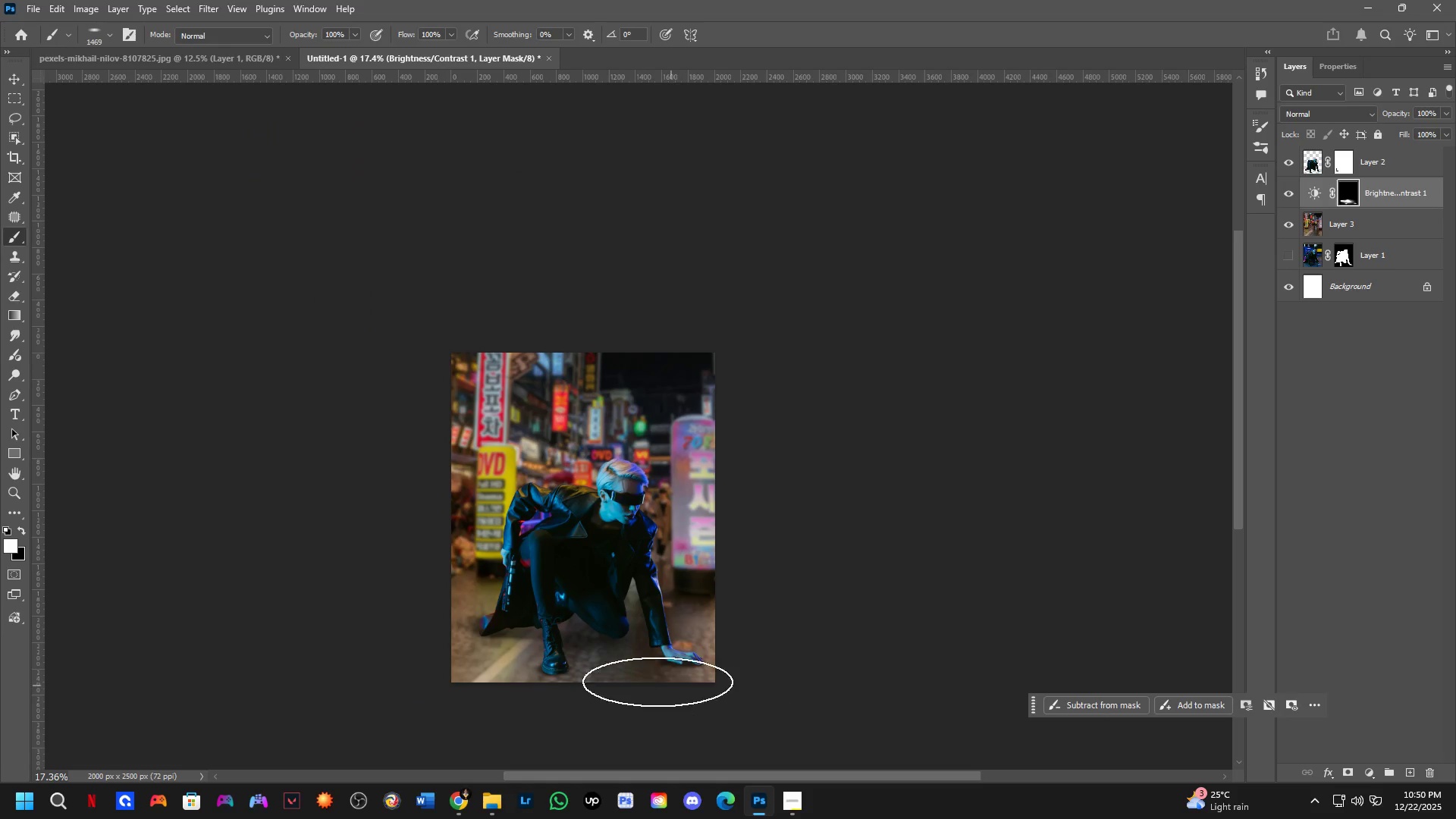 
scroll: coordinate [621, 666], scroll_direction: up, amount: 4.0
 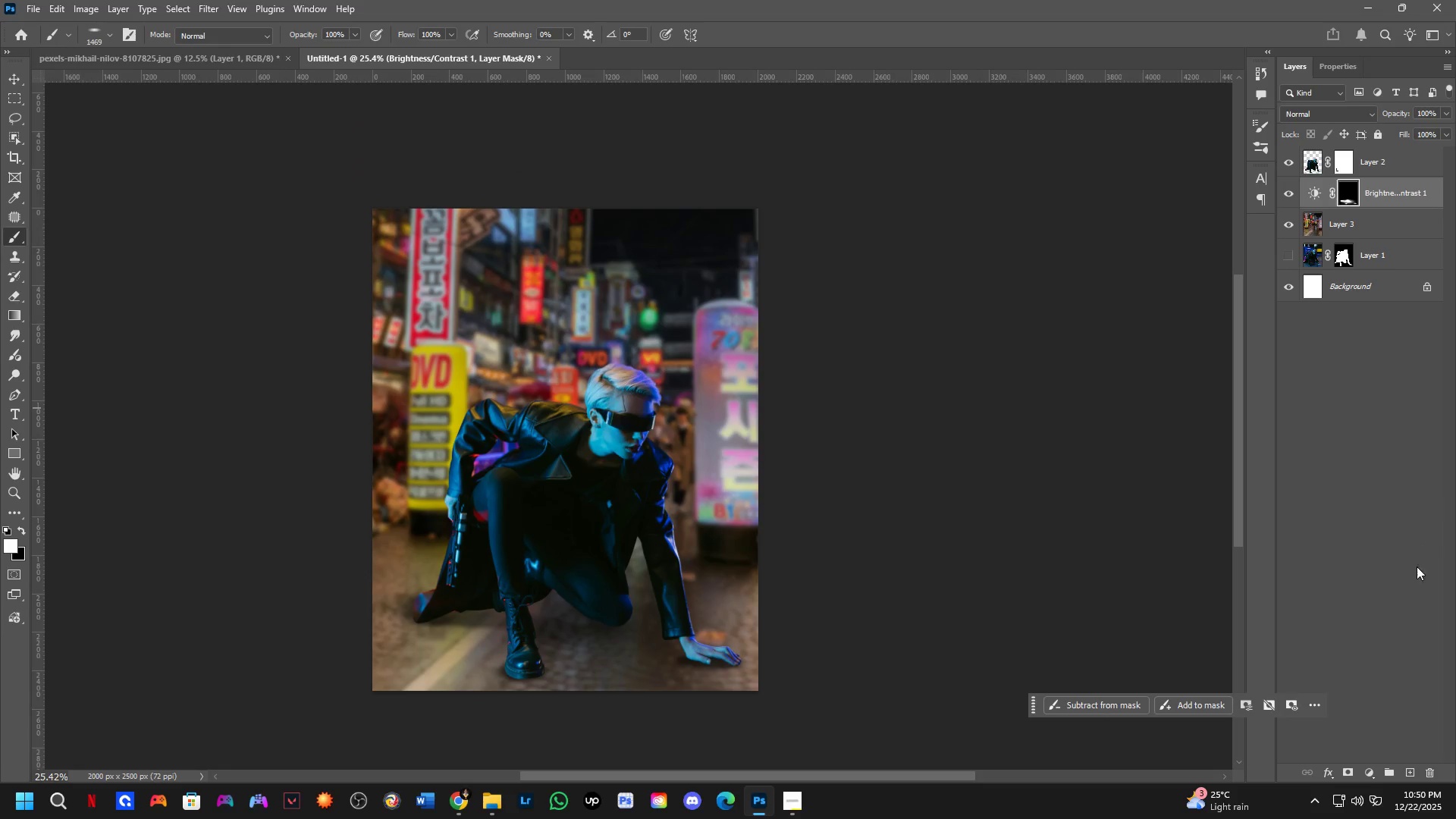 
left_click([1371, 771])
 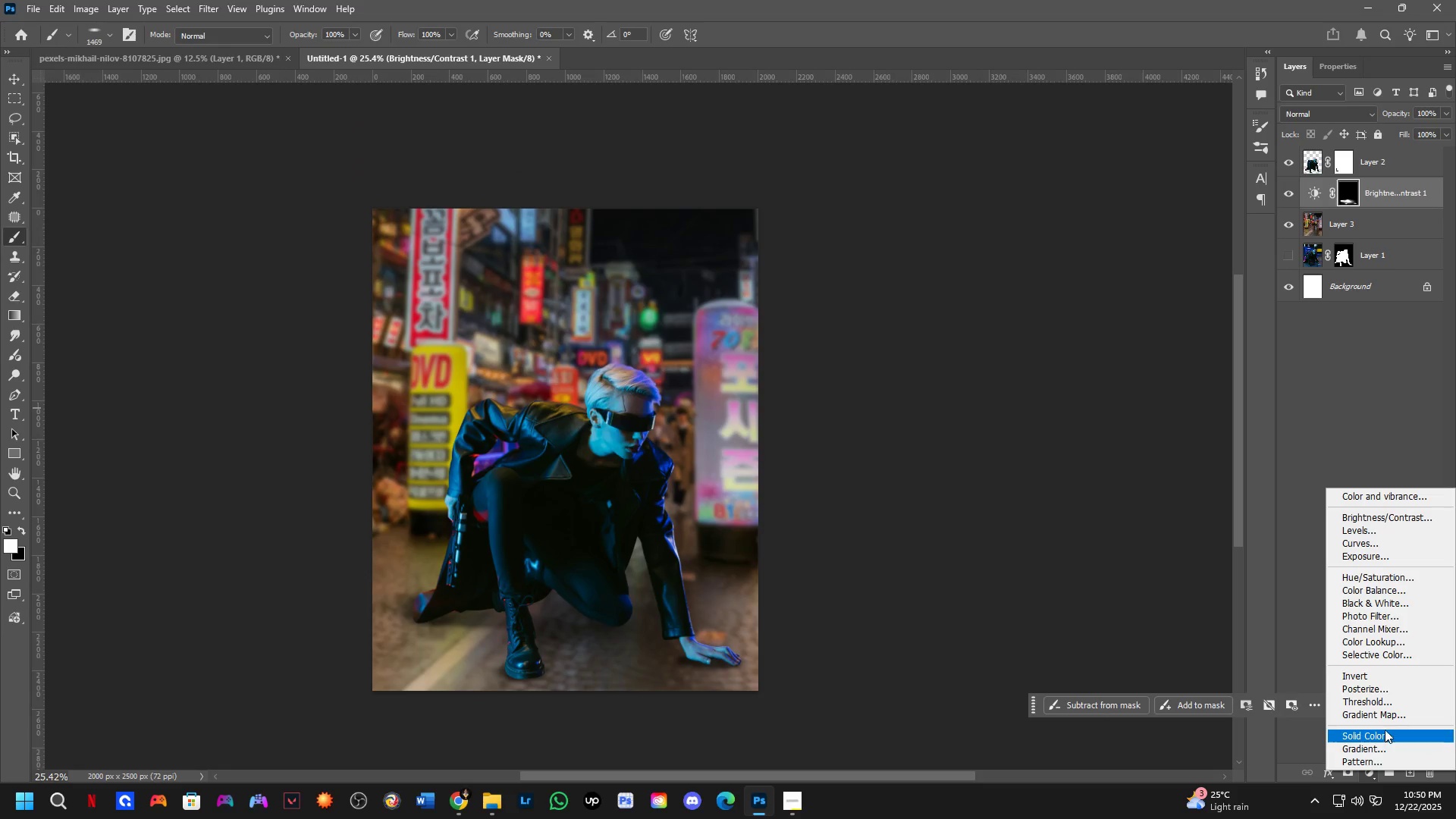 
left_click_drag(start_coordinate=[1385, 728], to_coordinate=[1386, 735])
 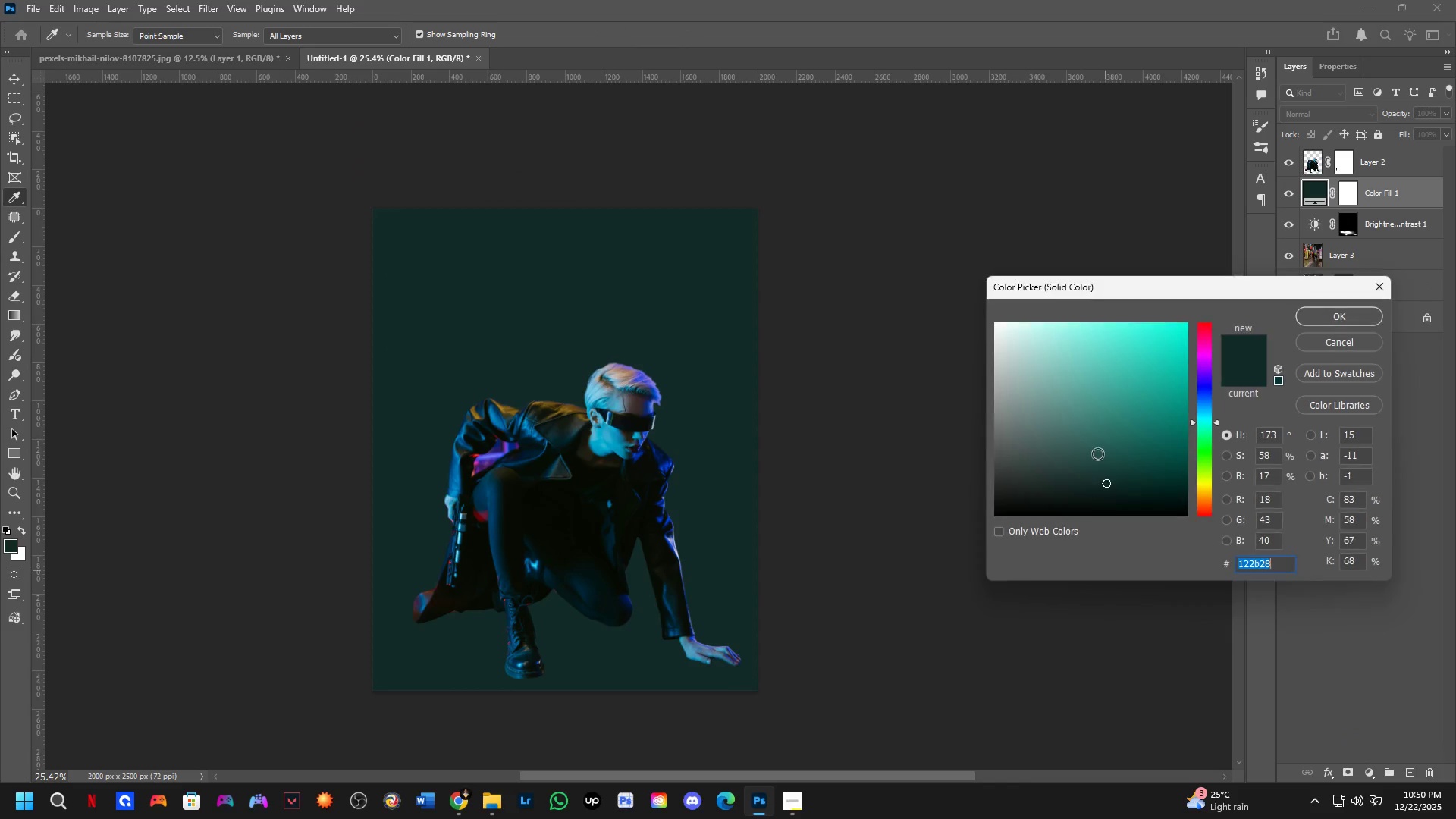 
left_click_drag(start_coordinate=[1097, 453], to_coordinate=[968, 563])
 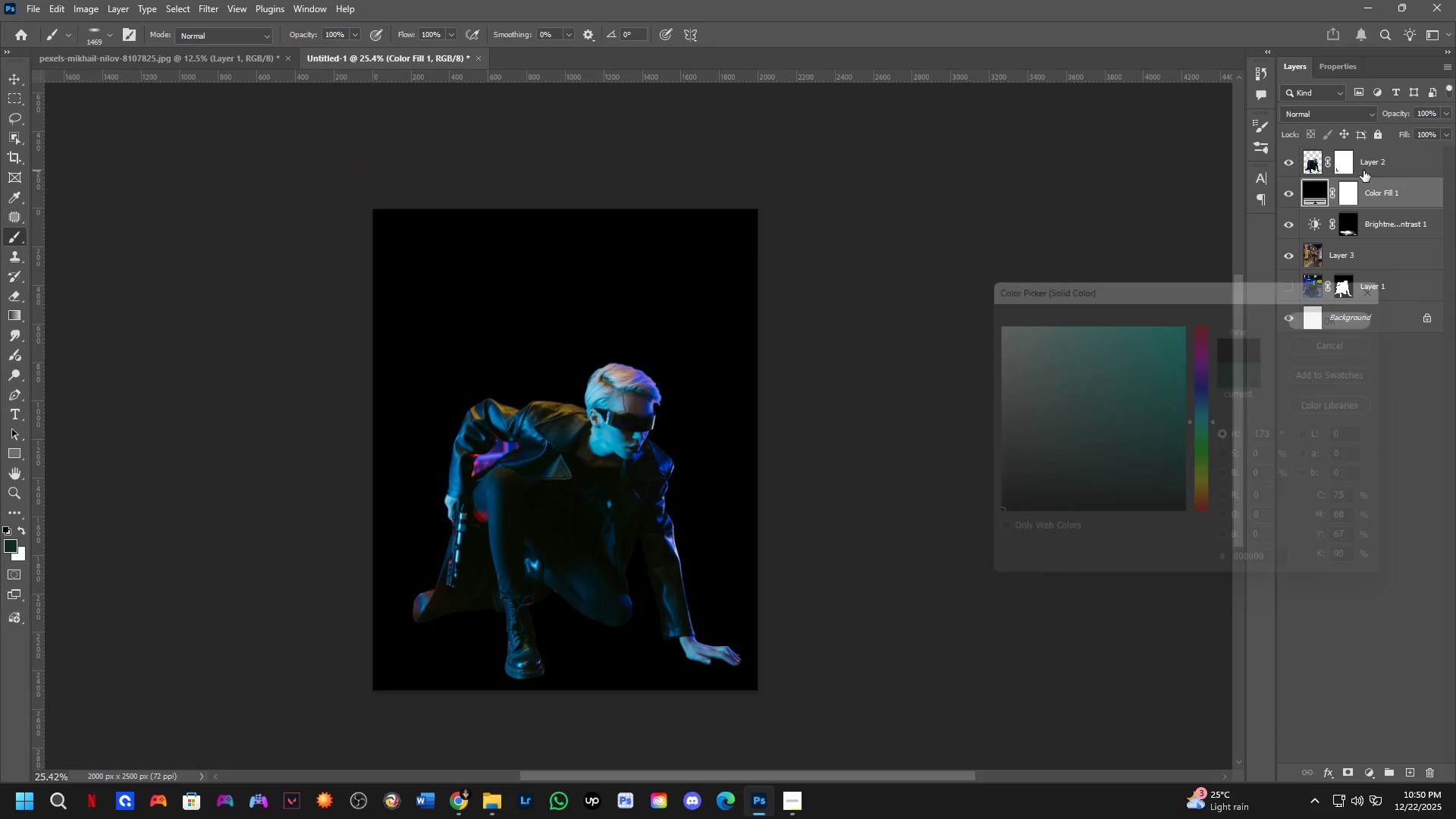 
left_click([1350, 197])
 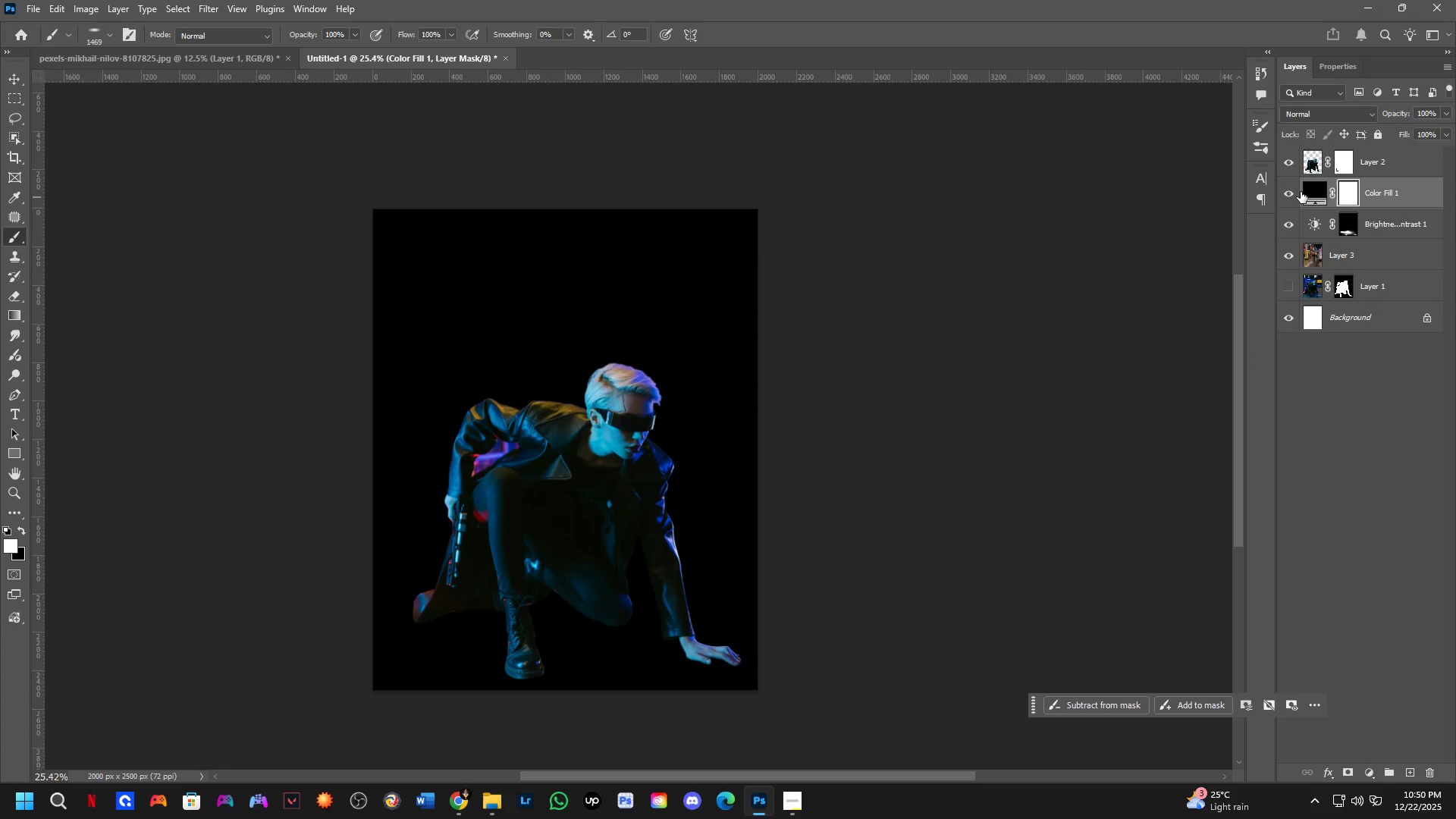 
key(Control+I)
 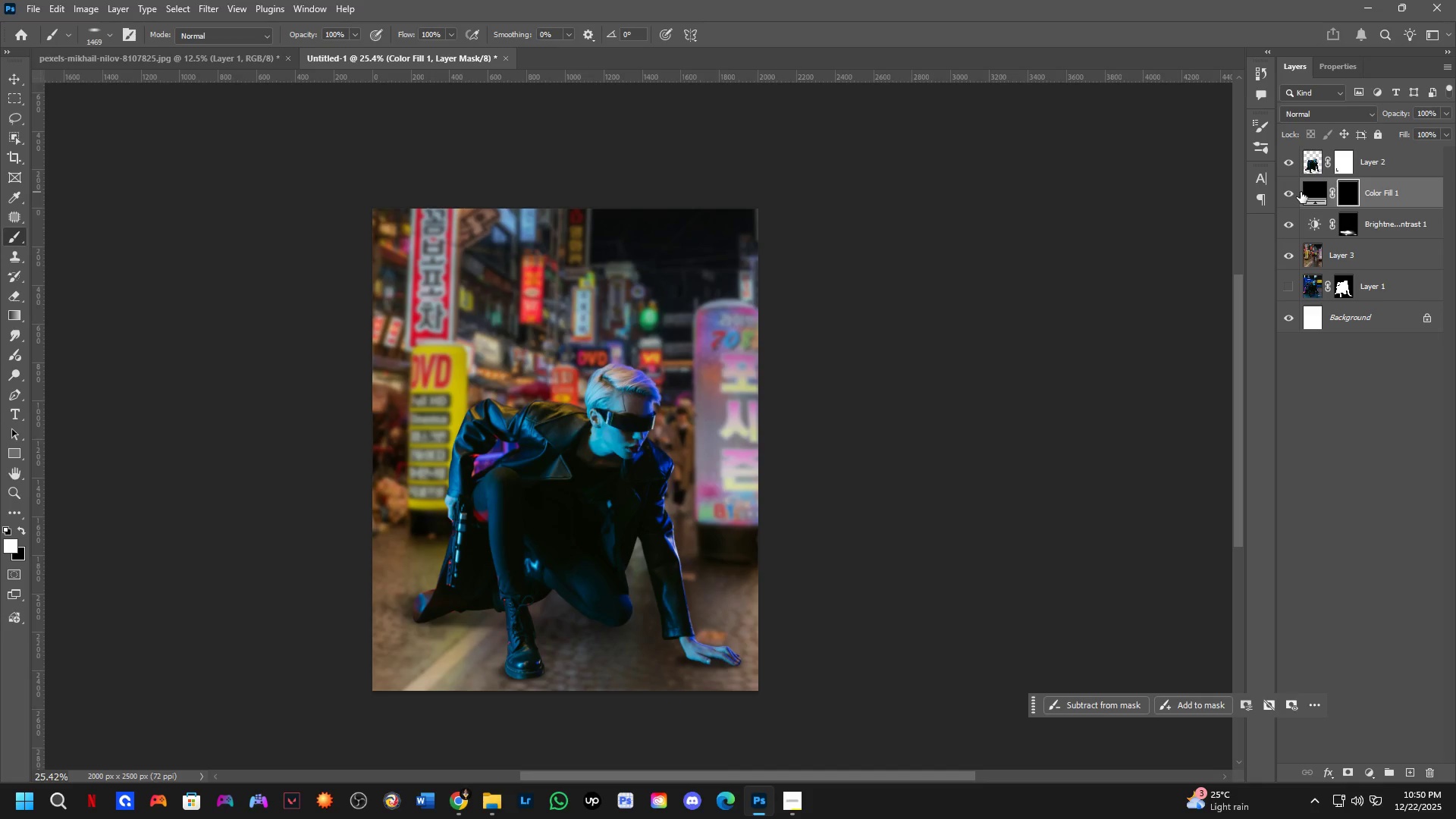 
key(B)
 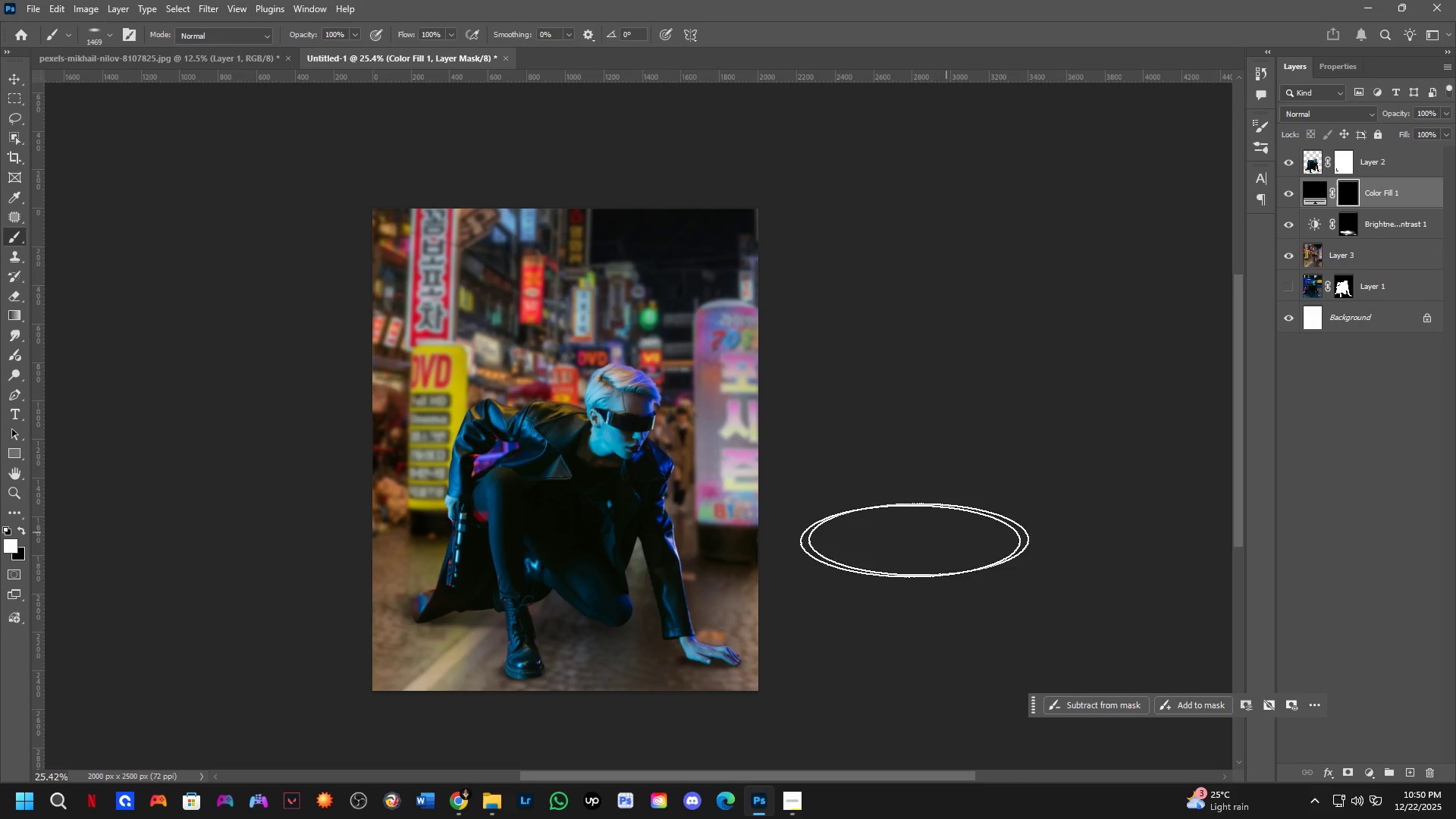 
key(Shift+ShiftLeft)
 